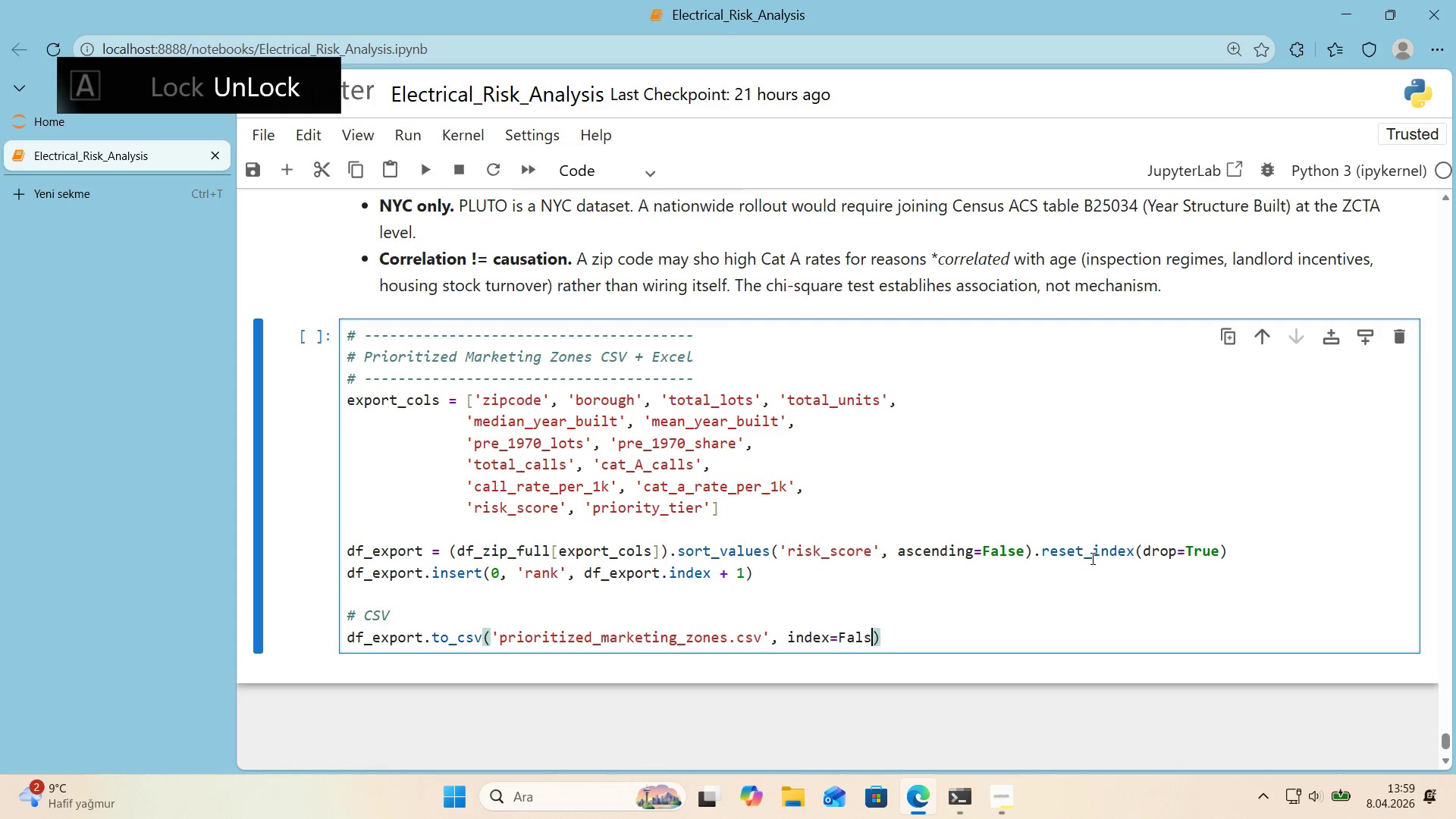 
key(ArrowRight)
 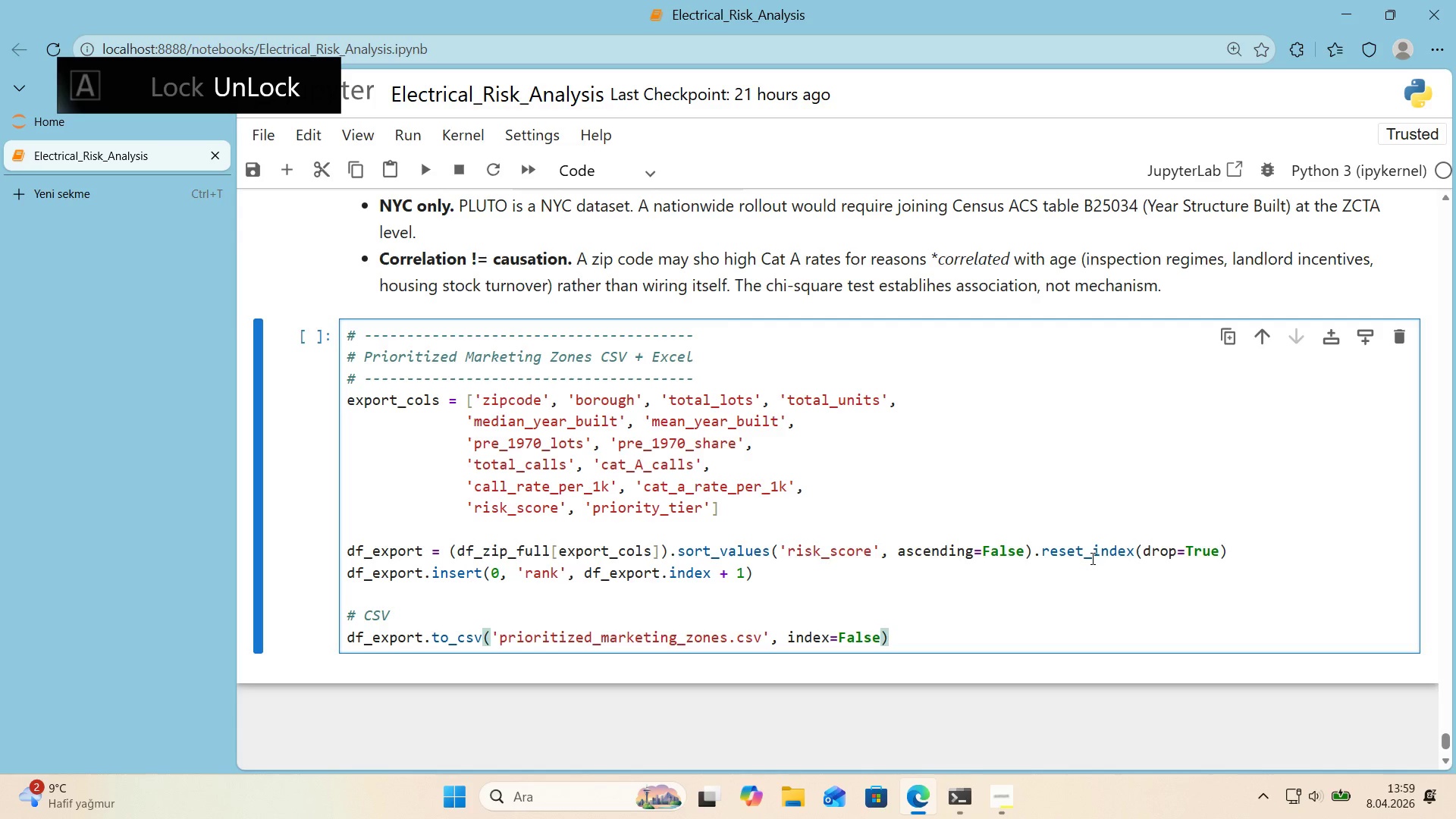 
key(Enter)
 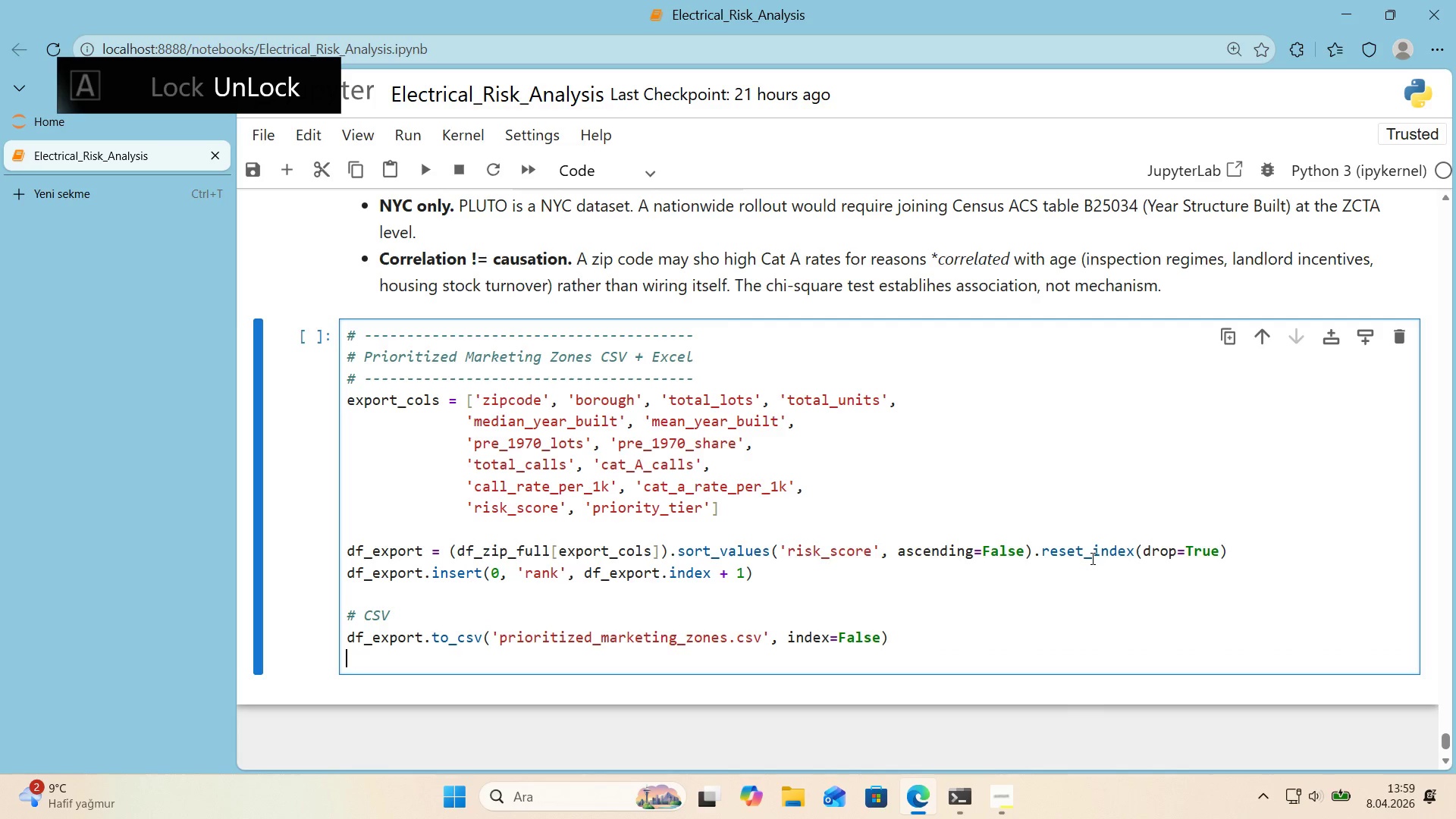 
type(pr'nt*()
 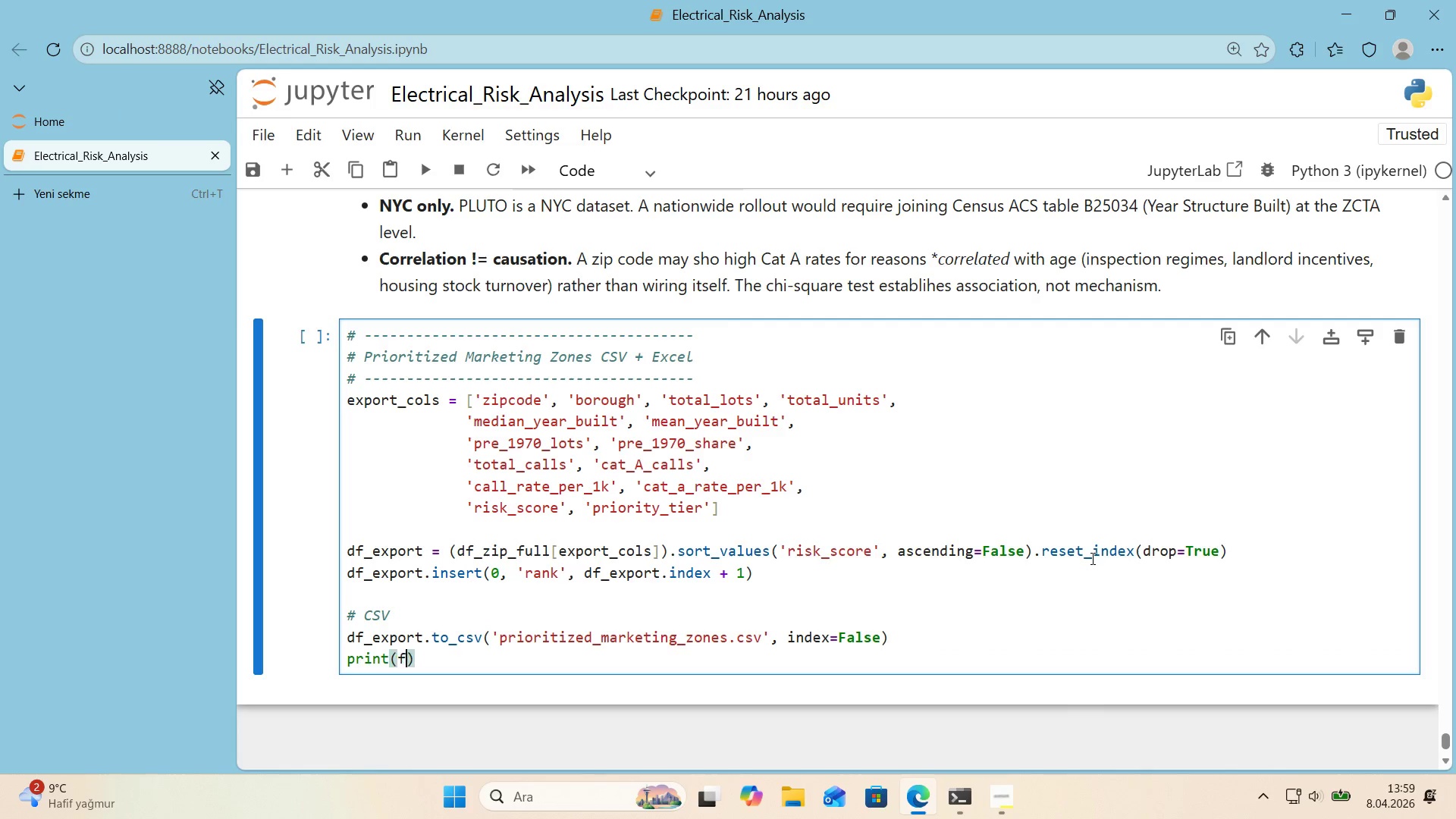 
 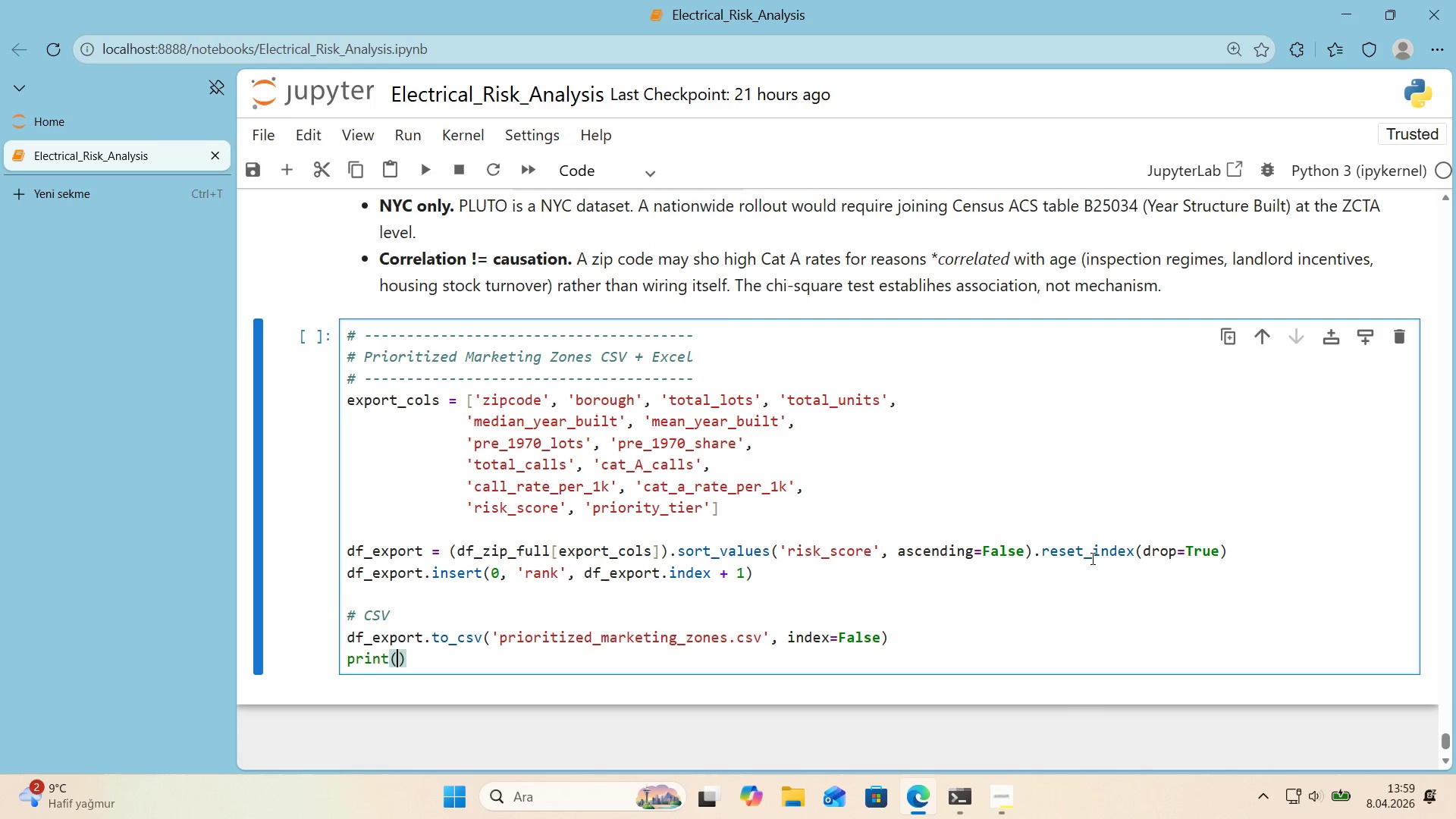 
key(ArrowLeft)
 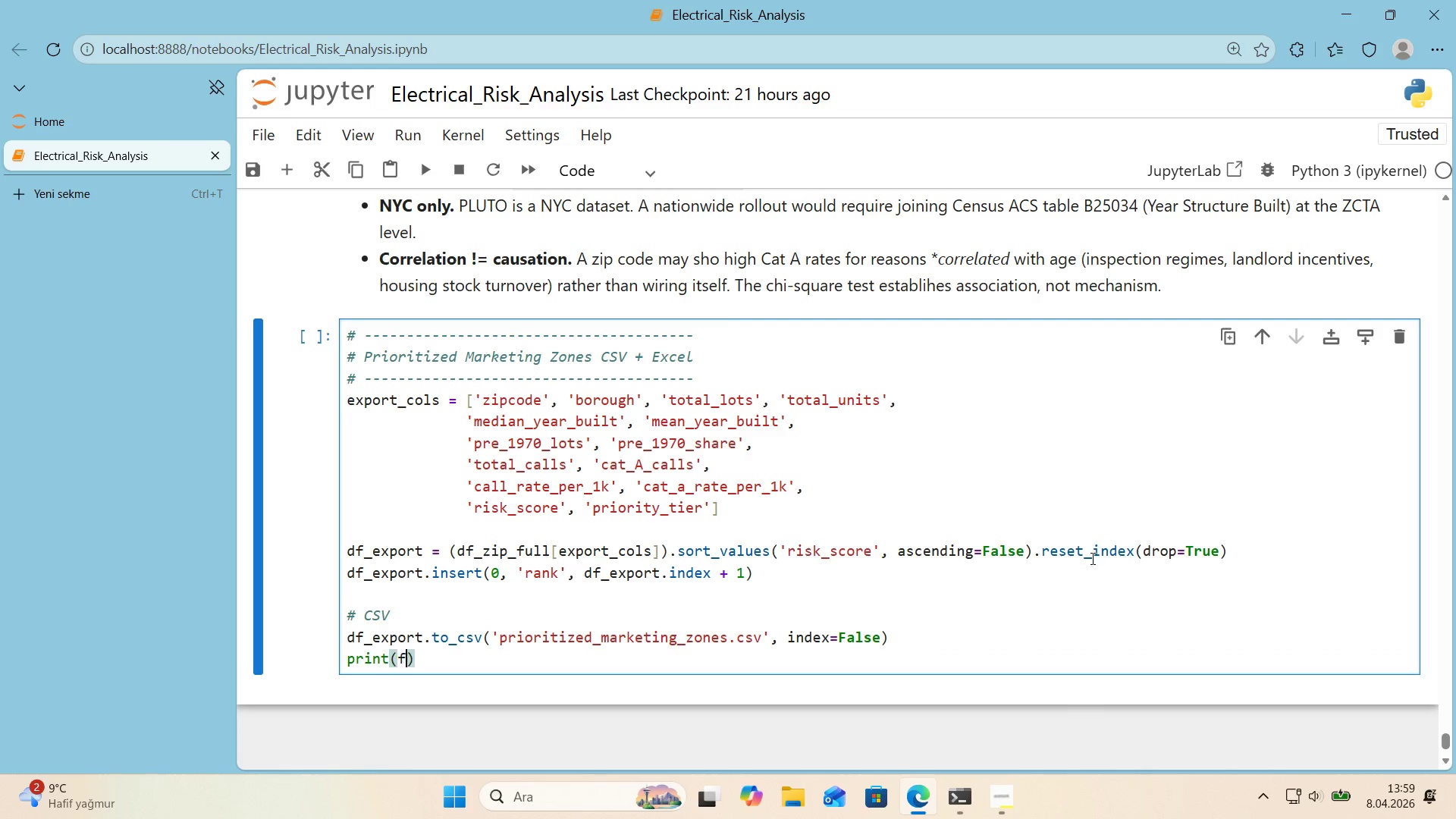 
type(f@@)
 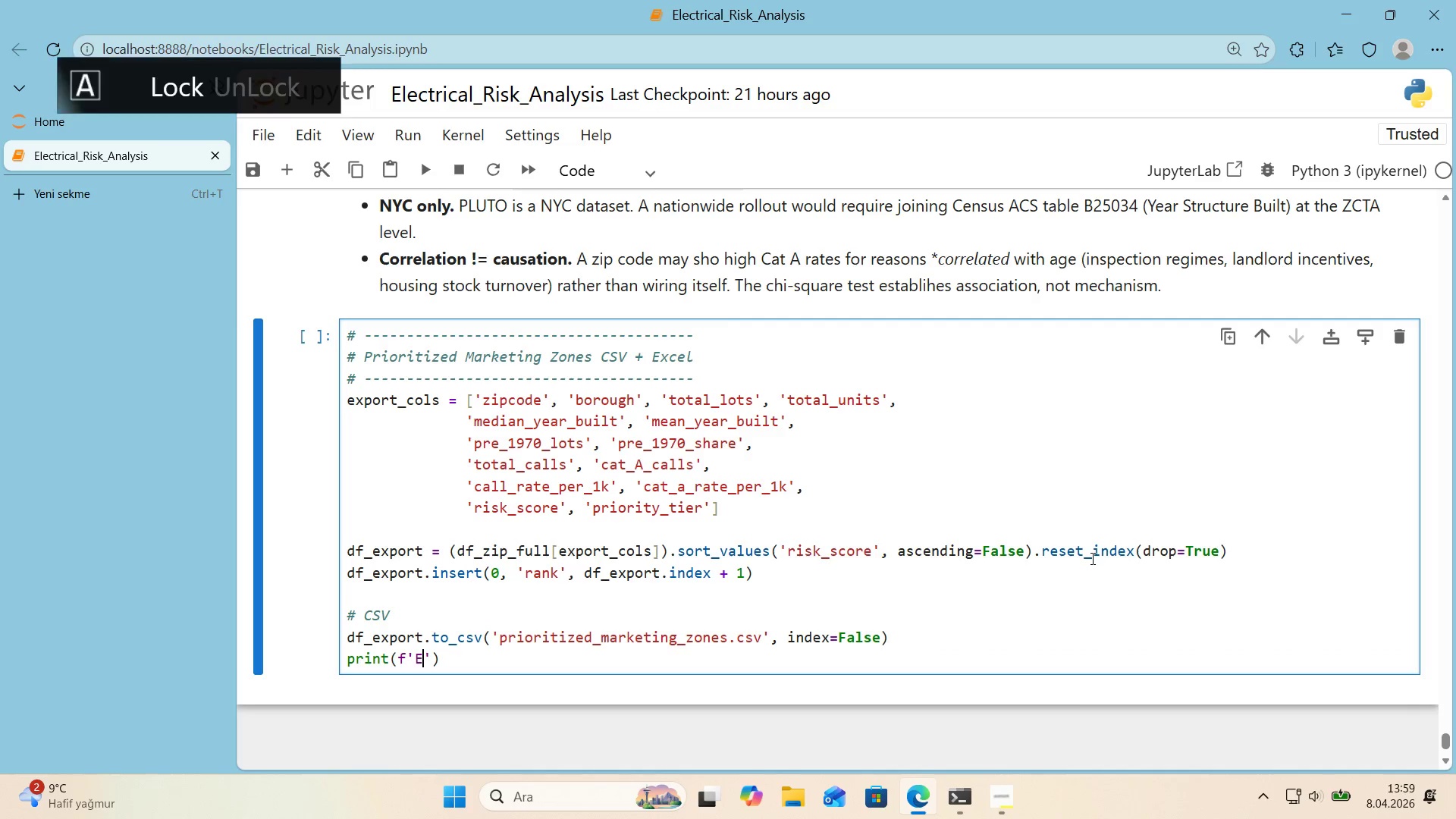 
 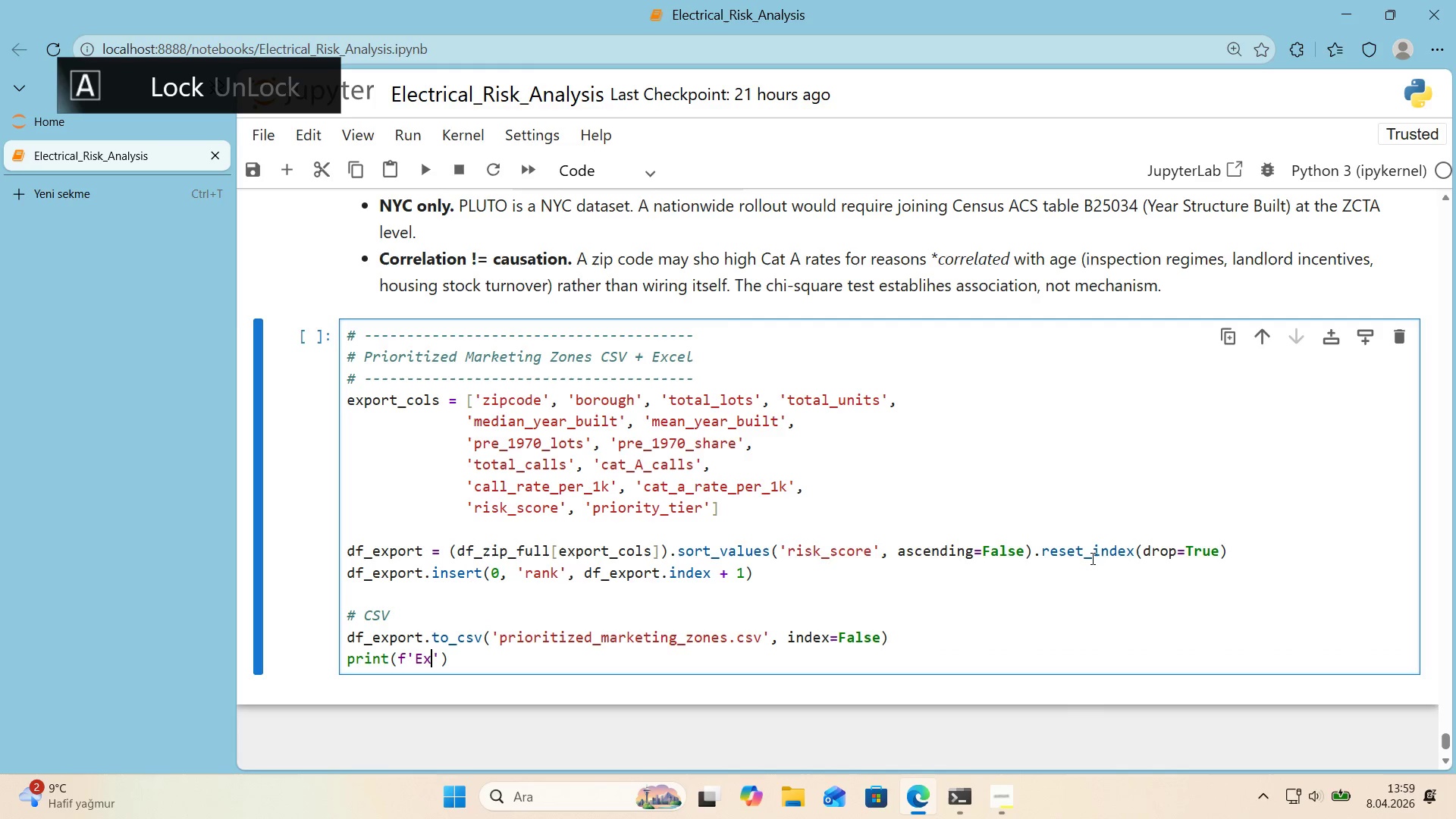 
key(ArrowLeft)
 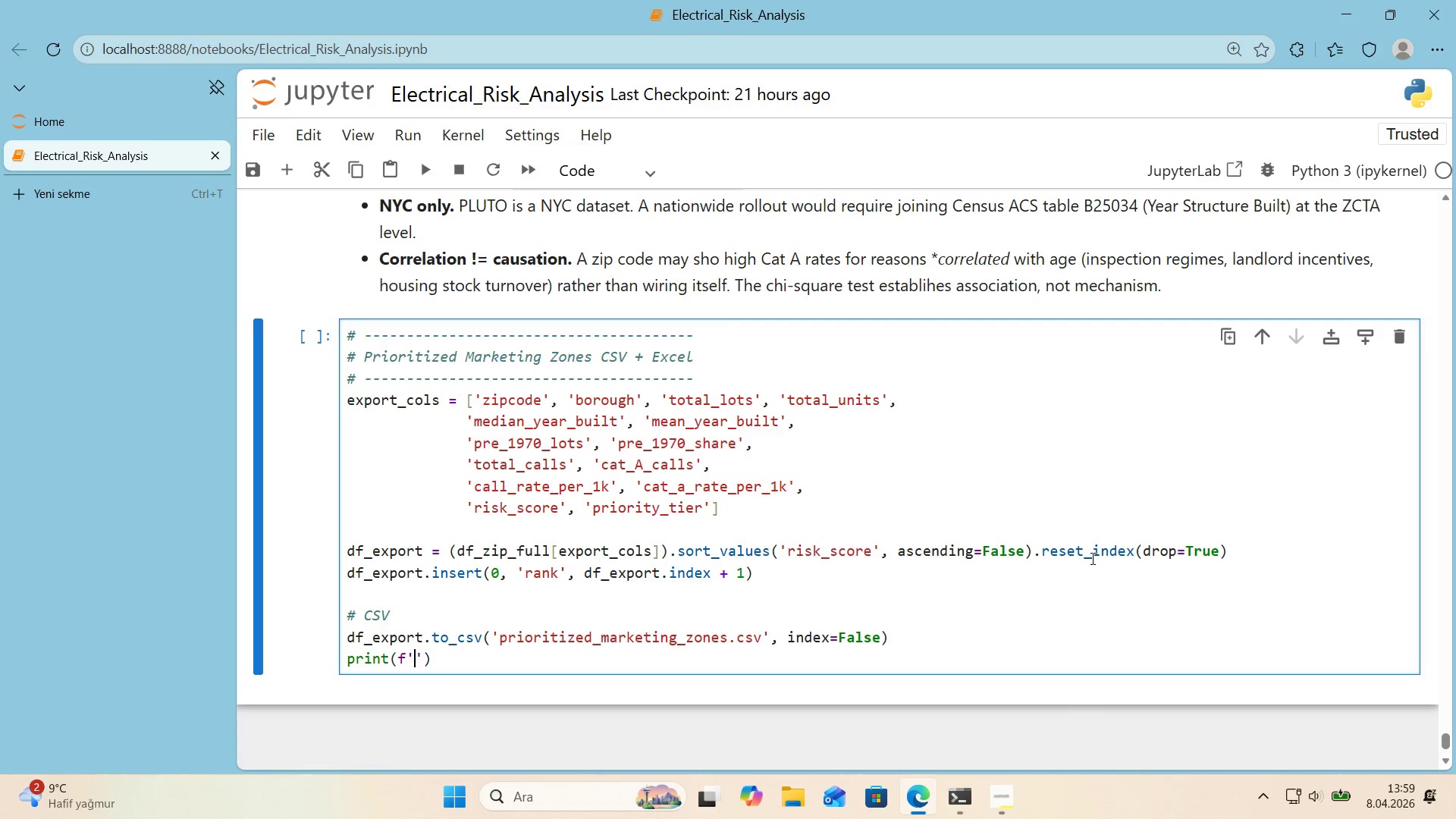 
type(Exported> pr'or't'zed_market'ng_zones.csv)
 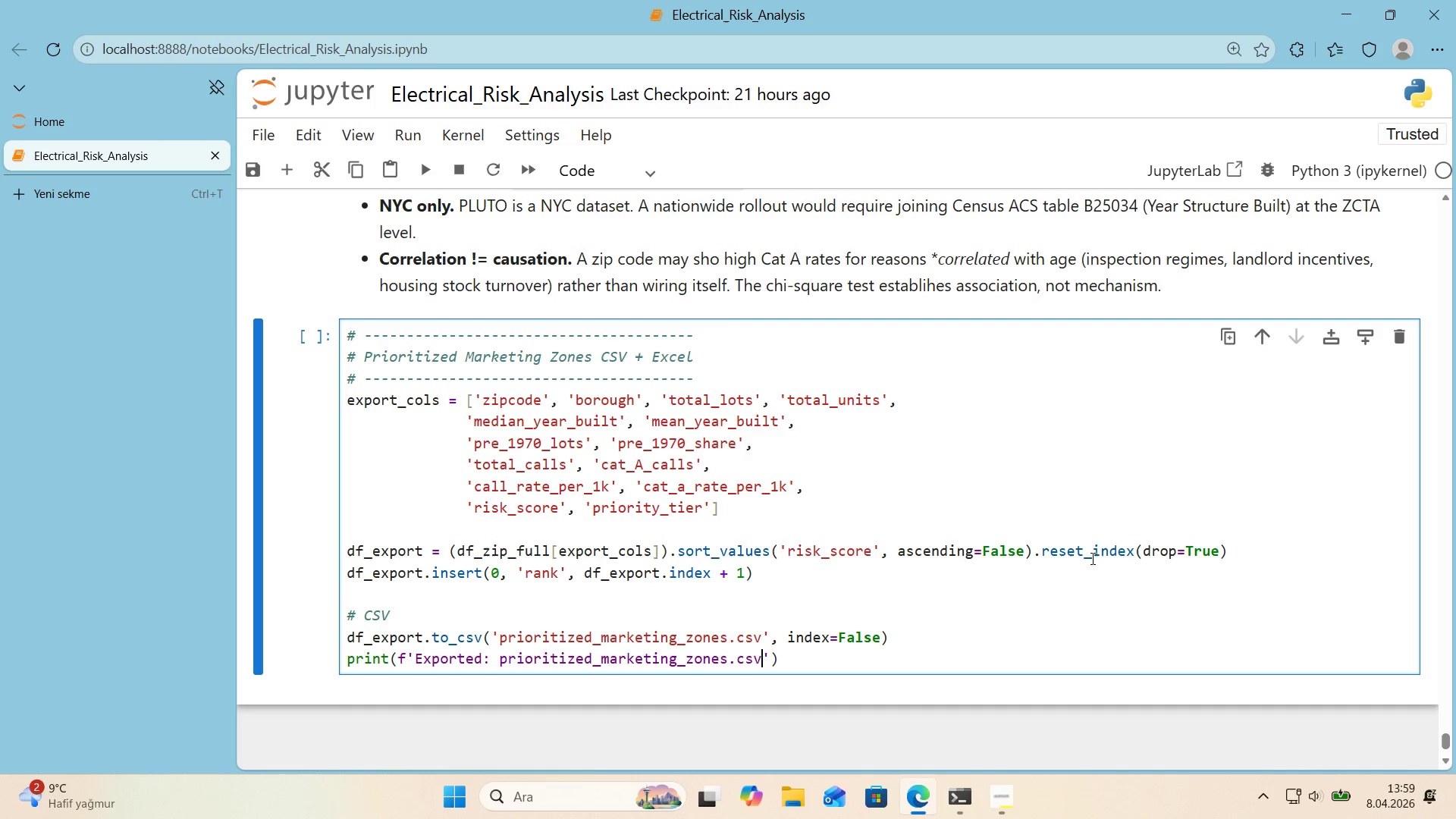 
key(ArrowRight)
 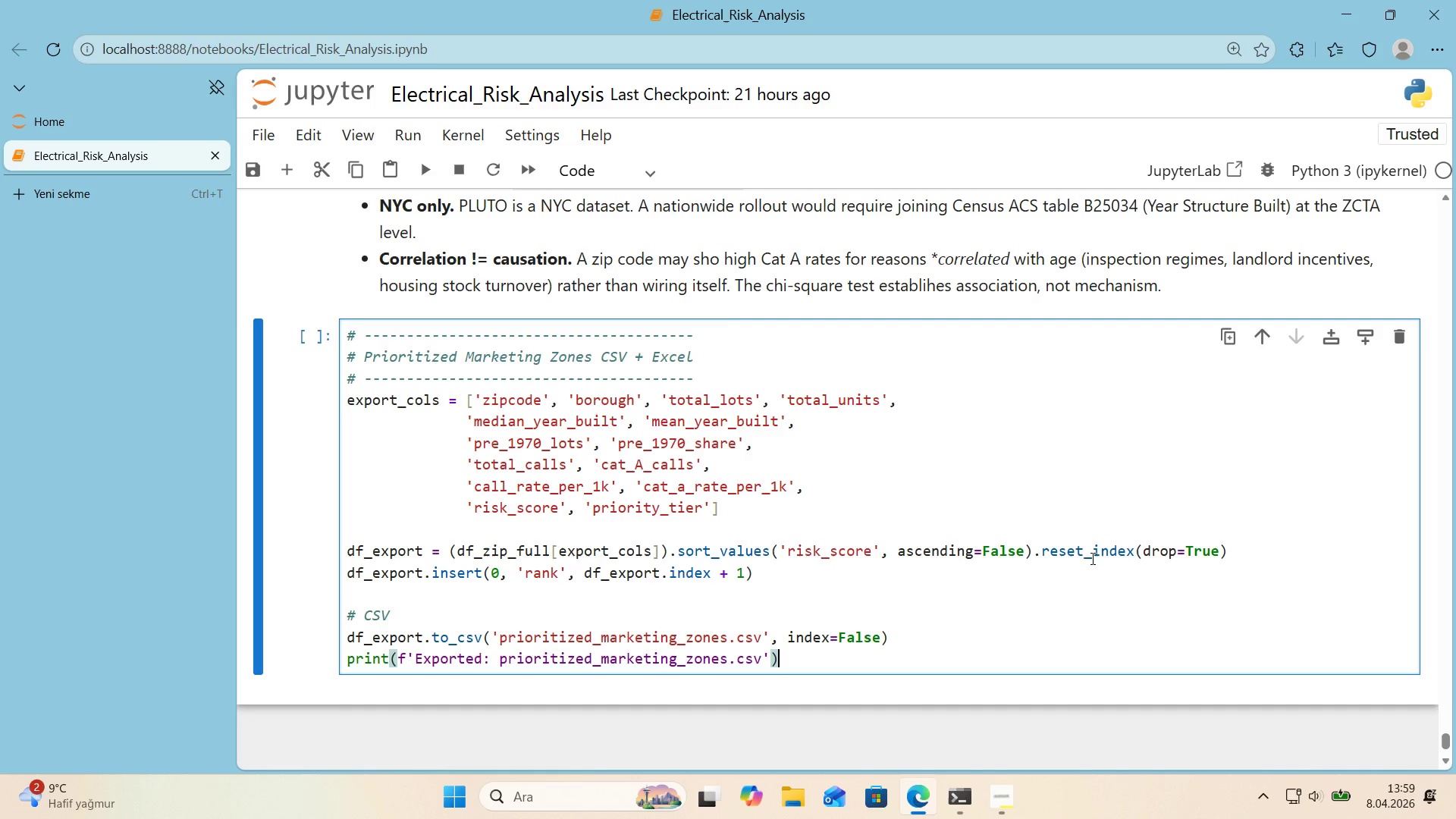 
key(ArrowRight)
 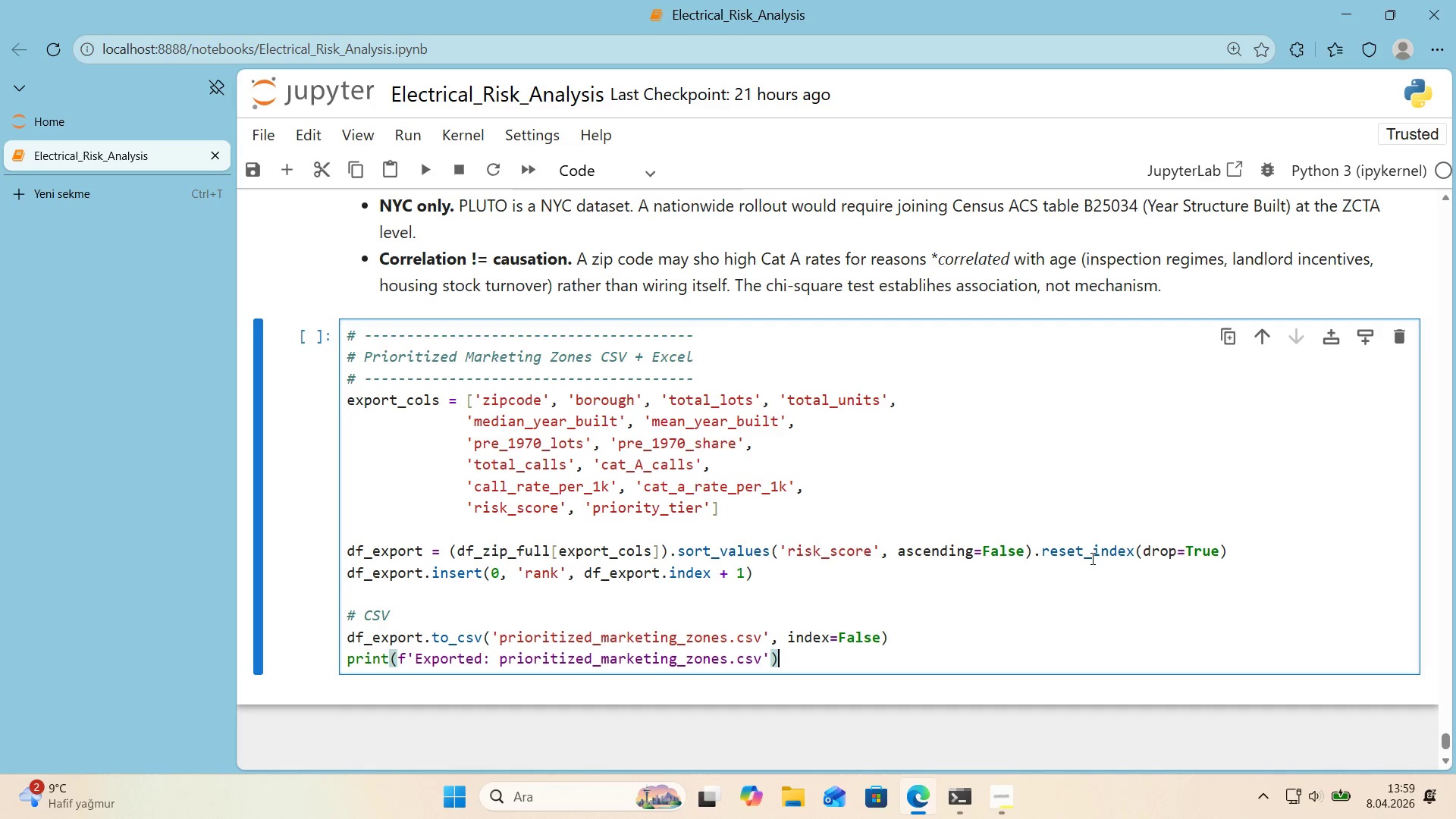 
key(ArrowLeft)
 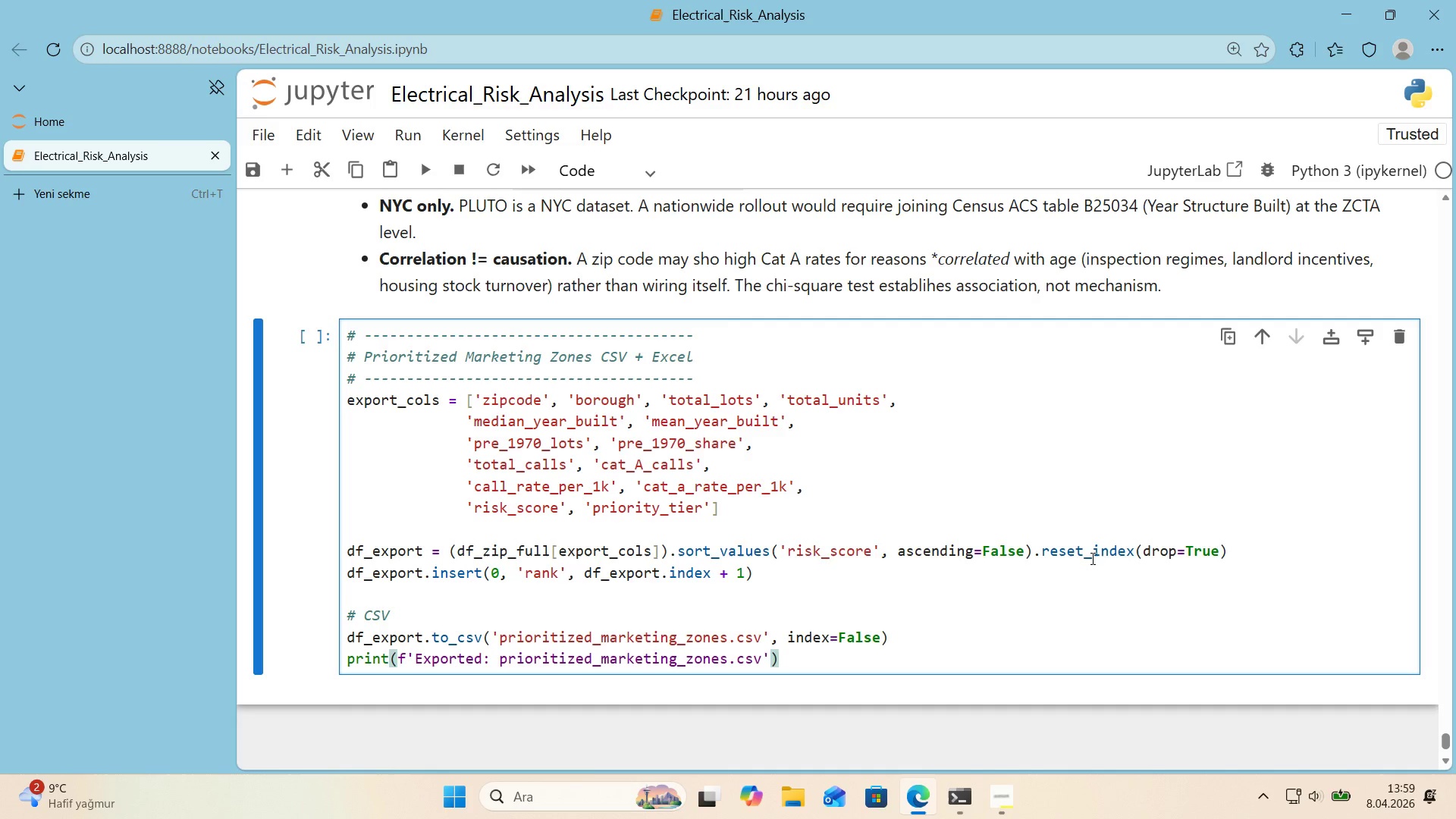 
type( *()
 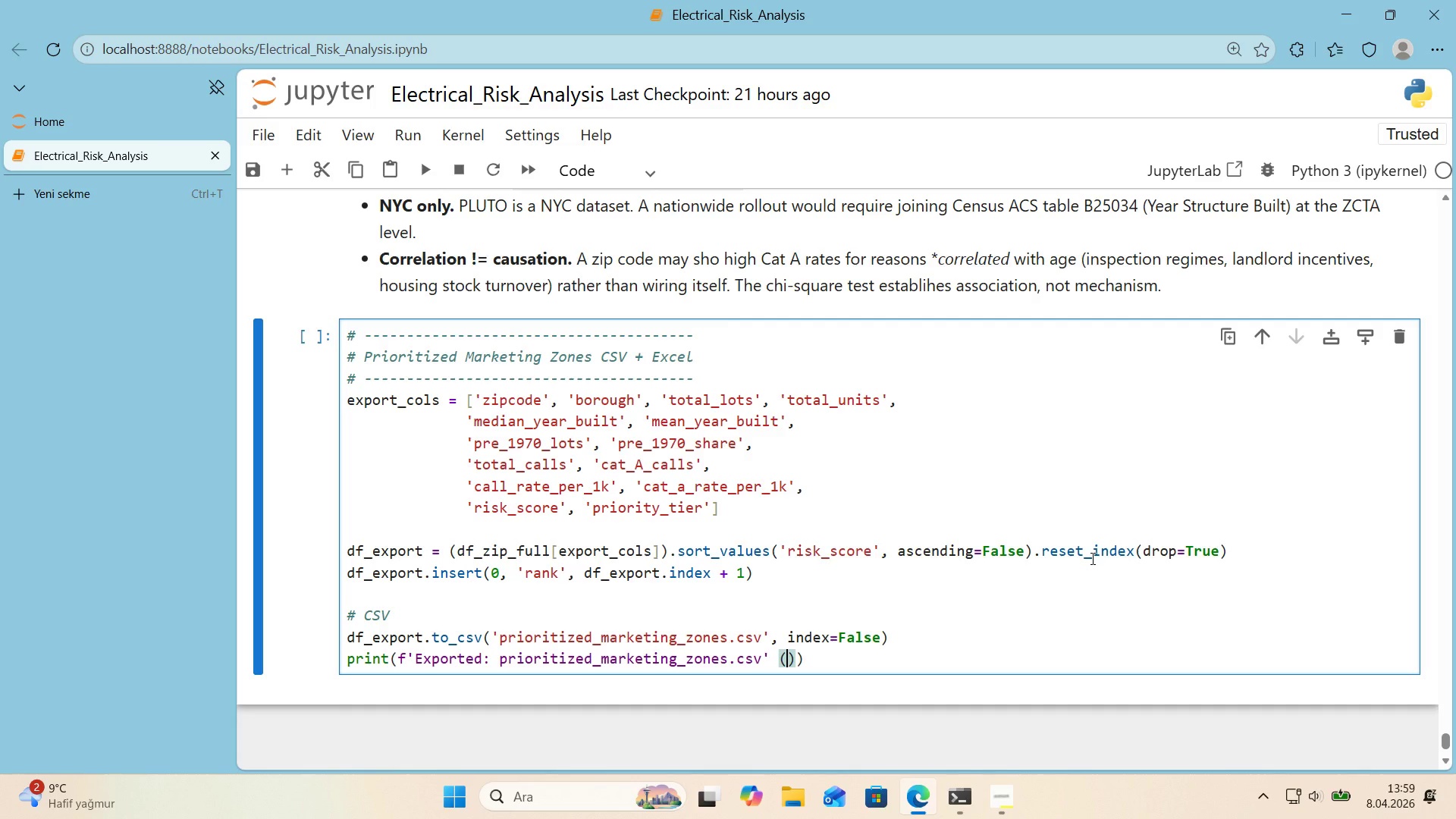 
 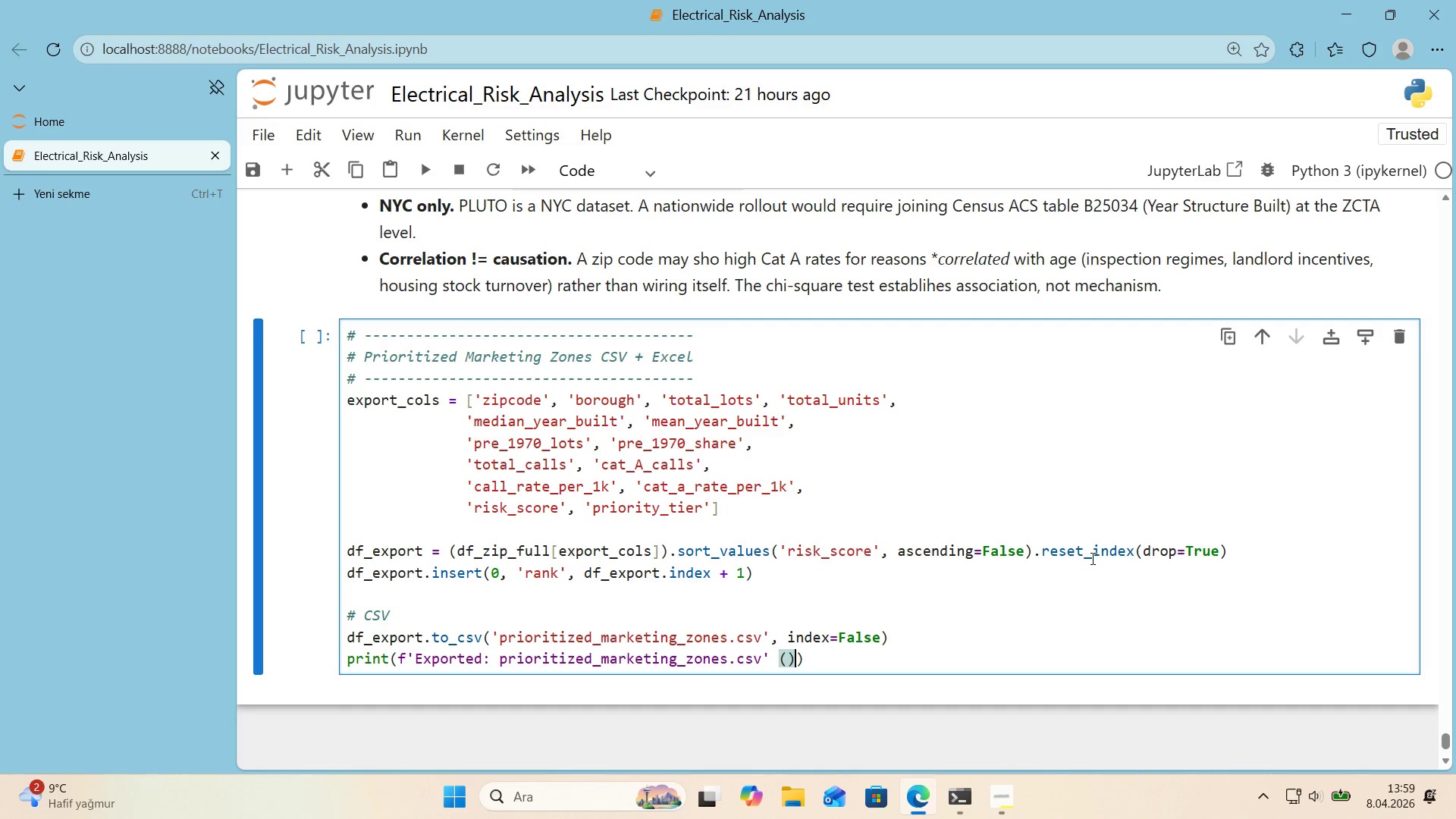 
key(ArrowLeft)
 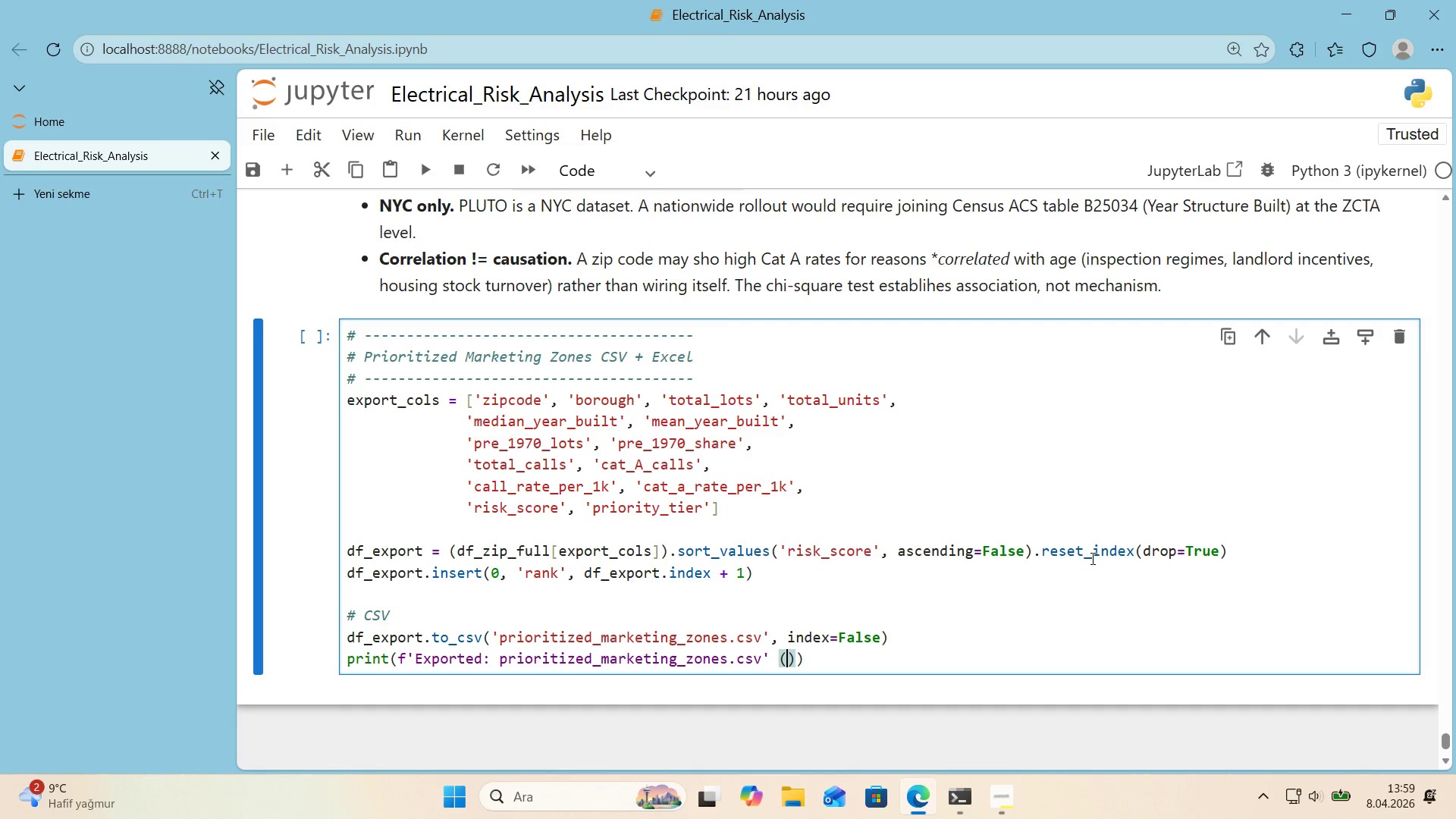 
key(Alt+Control+7)
 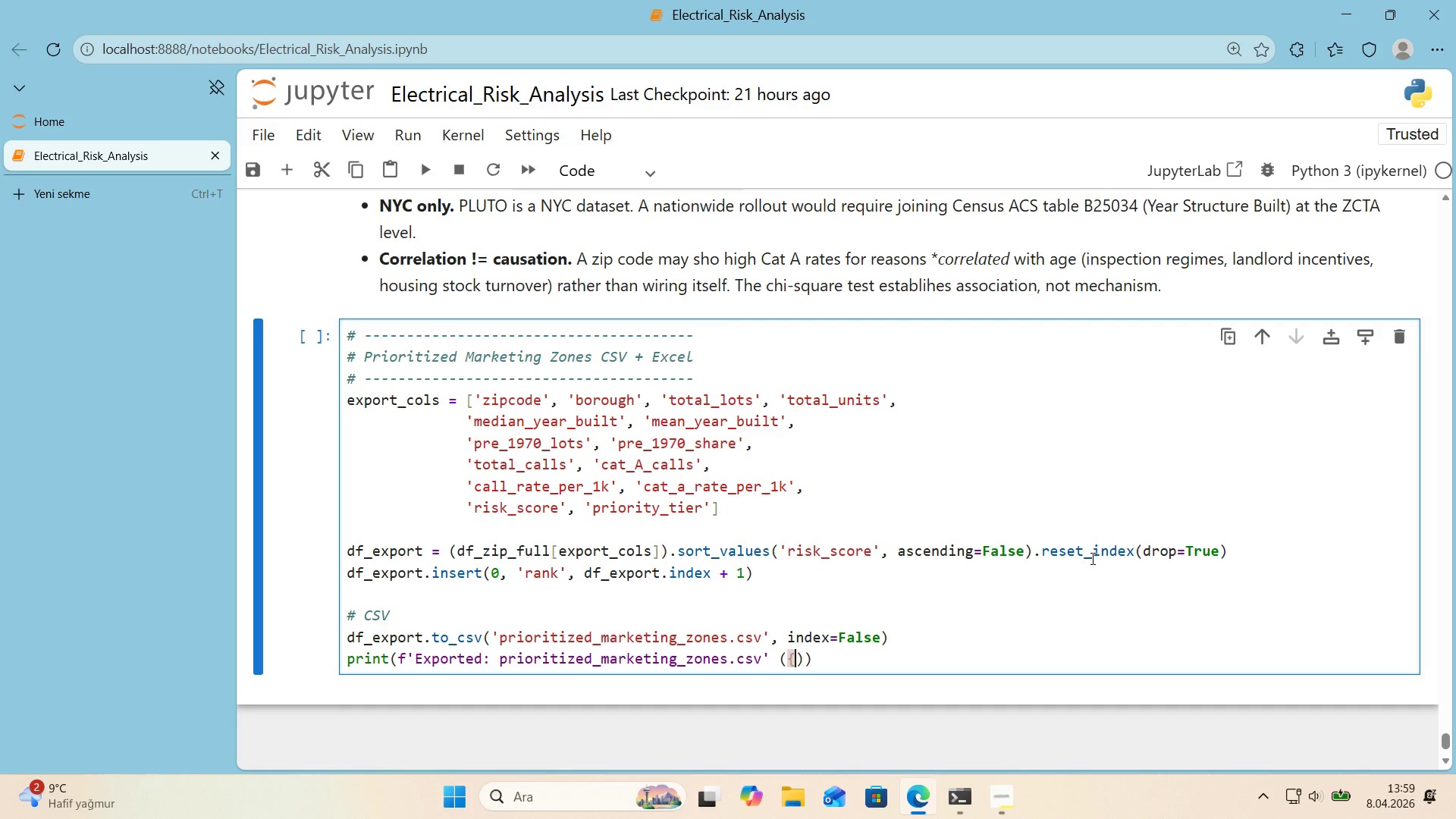 
key(Alt+Control+0)
 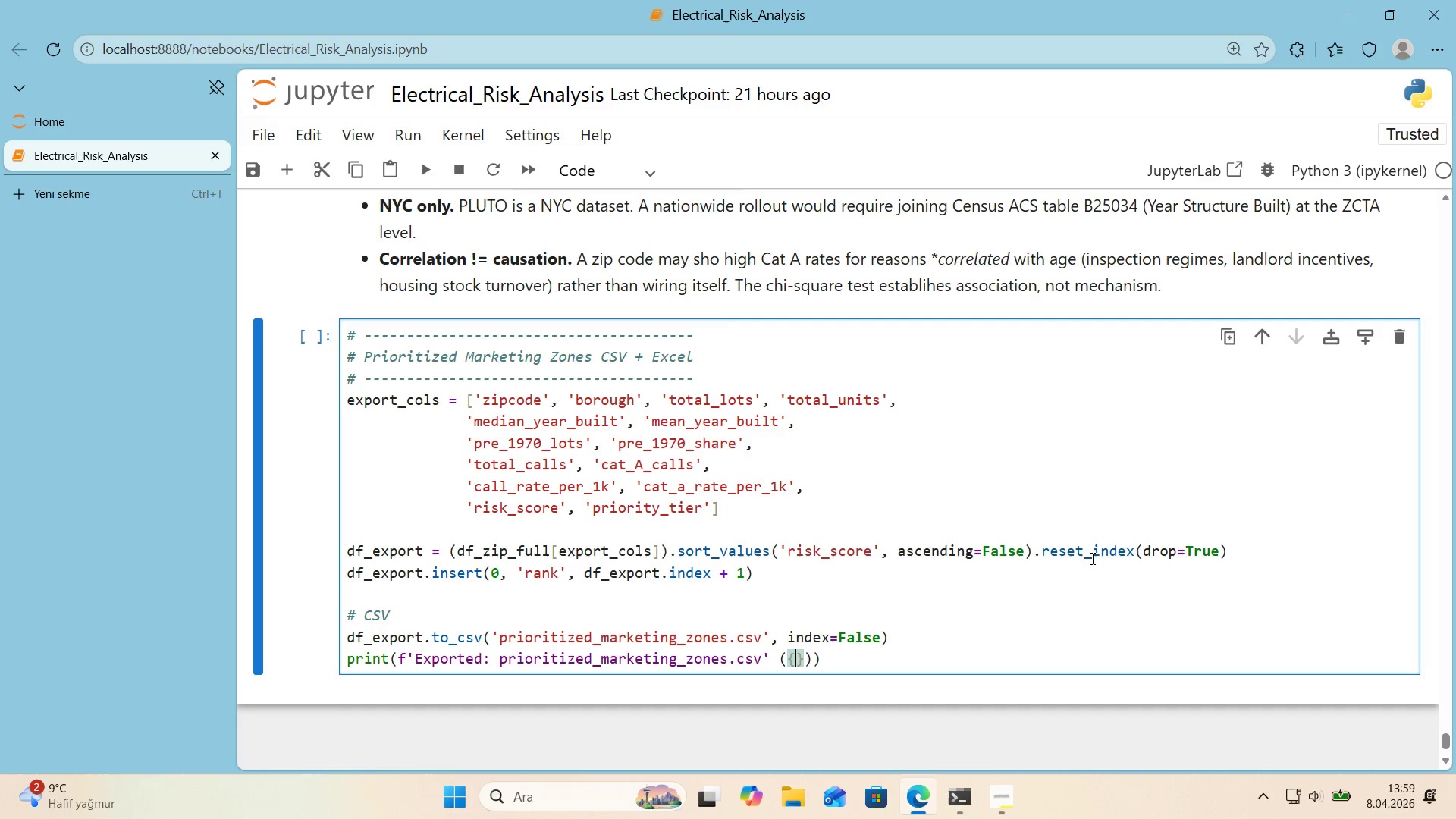 
key(ArrowLeft)
 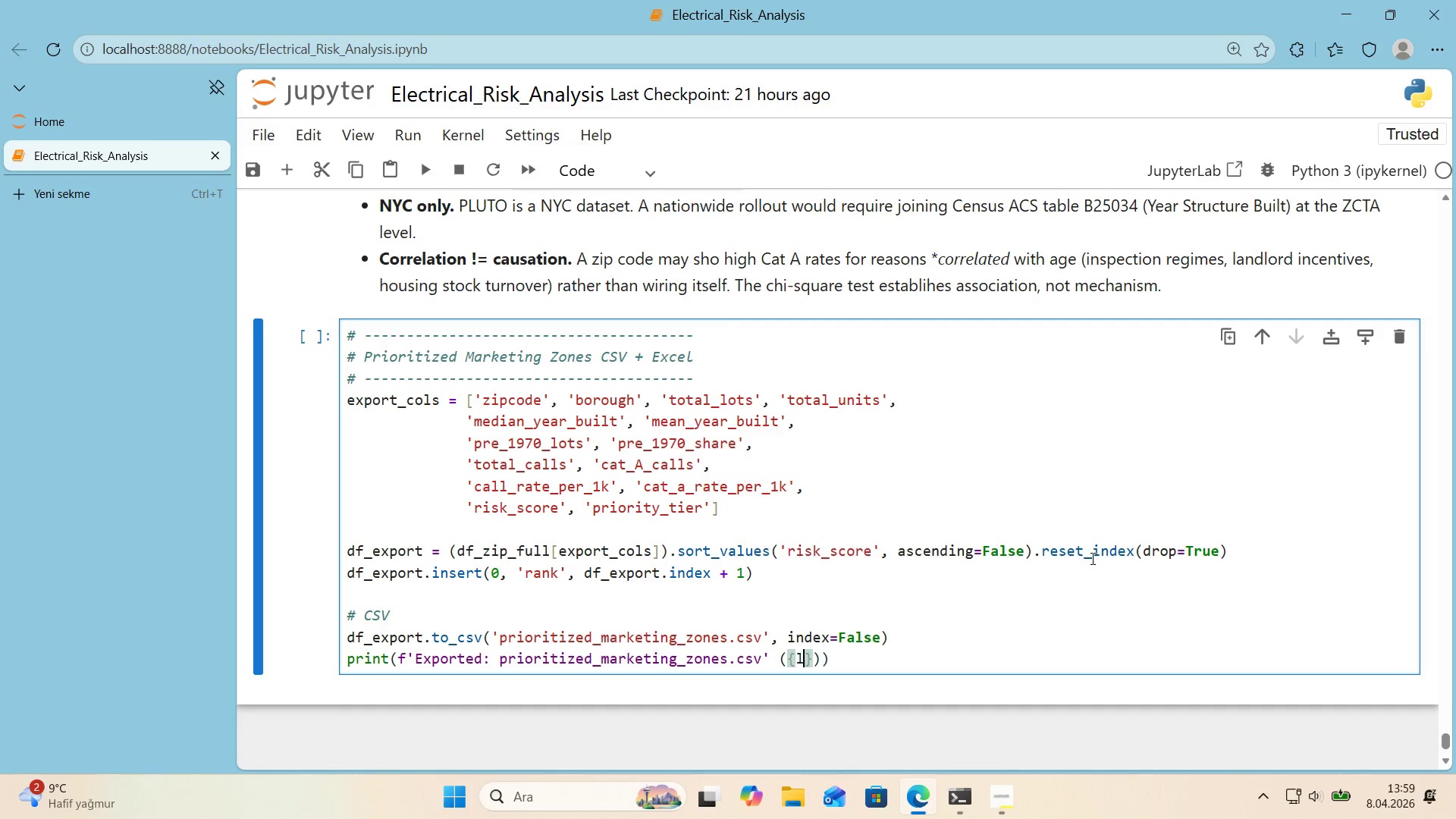 
type(len*()
 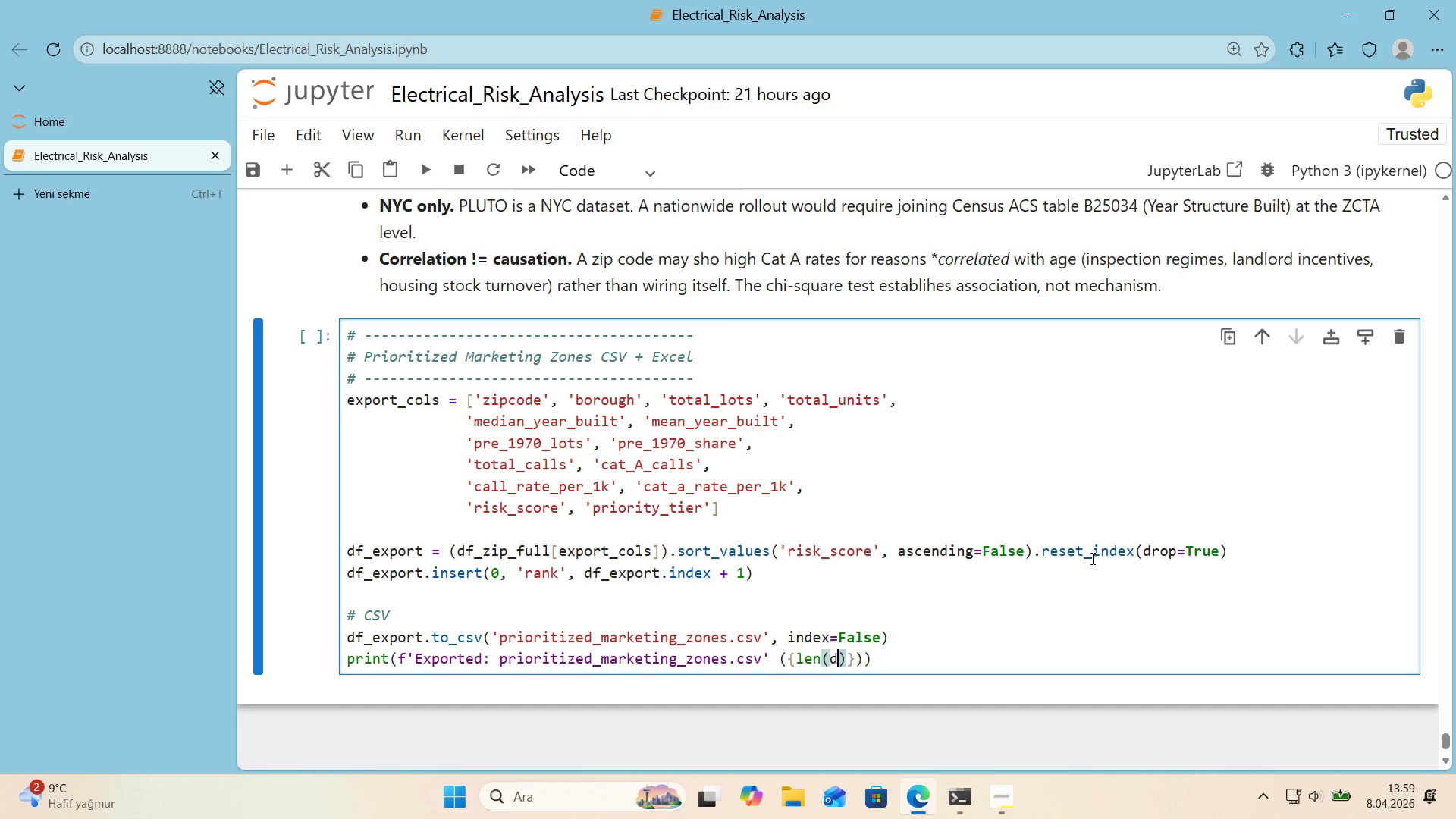 
 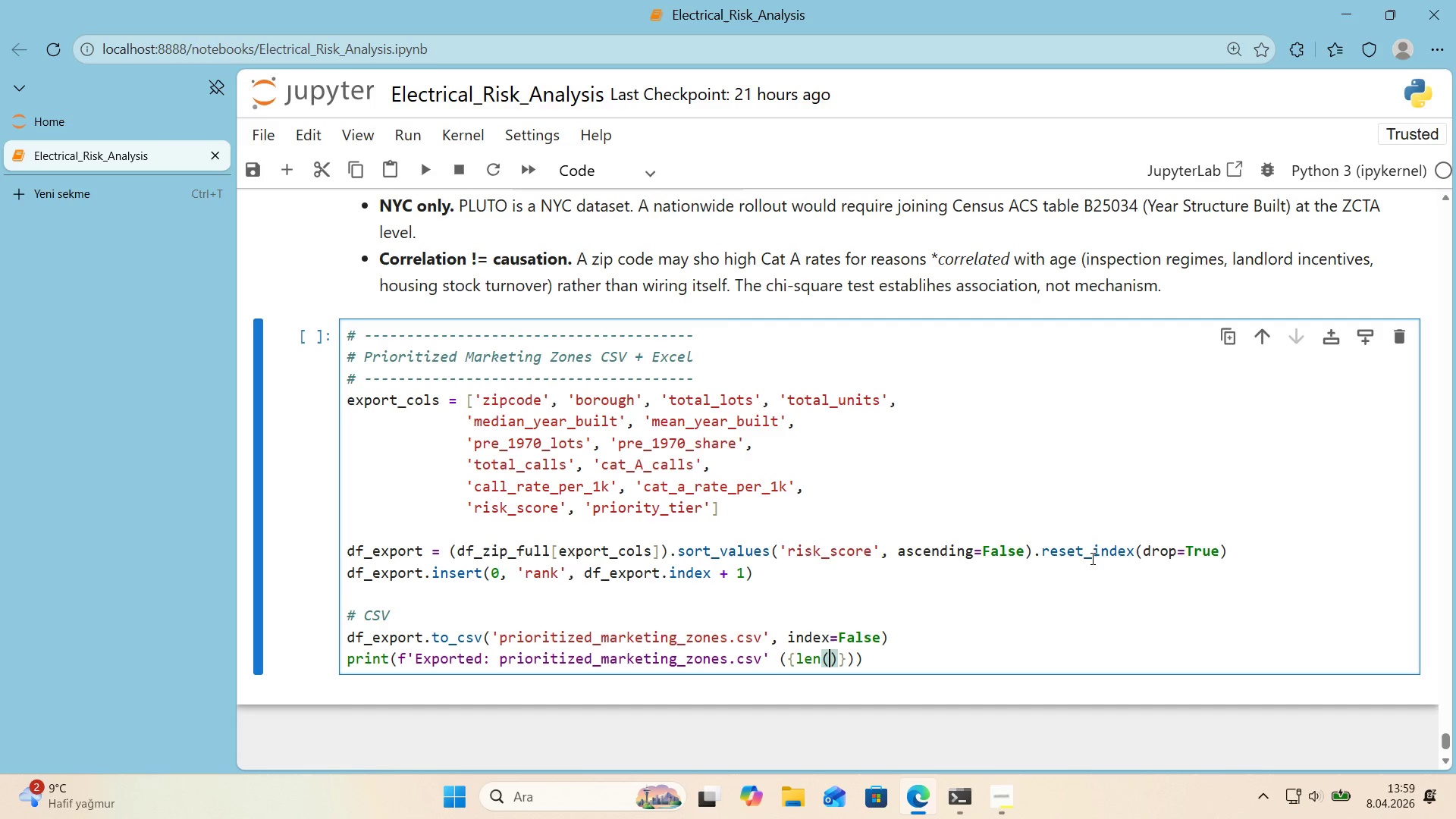 
key(ArrowLeft)
 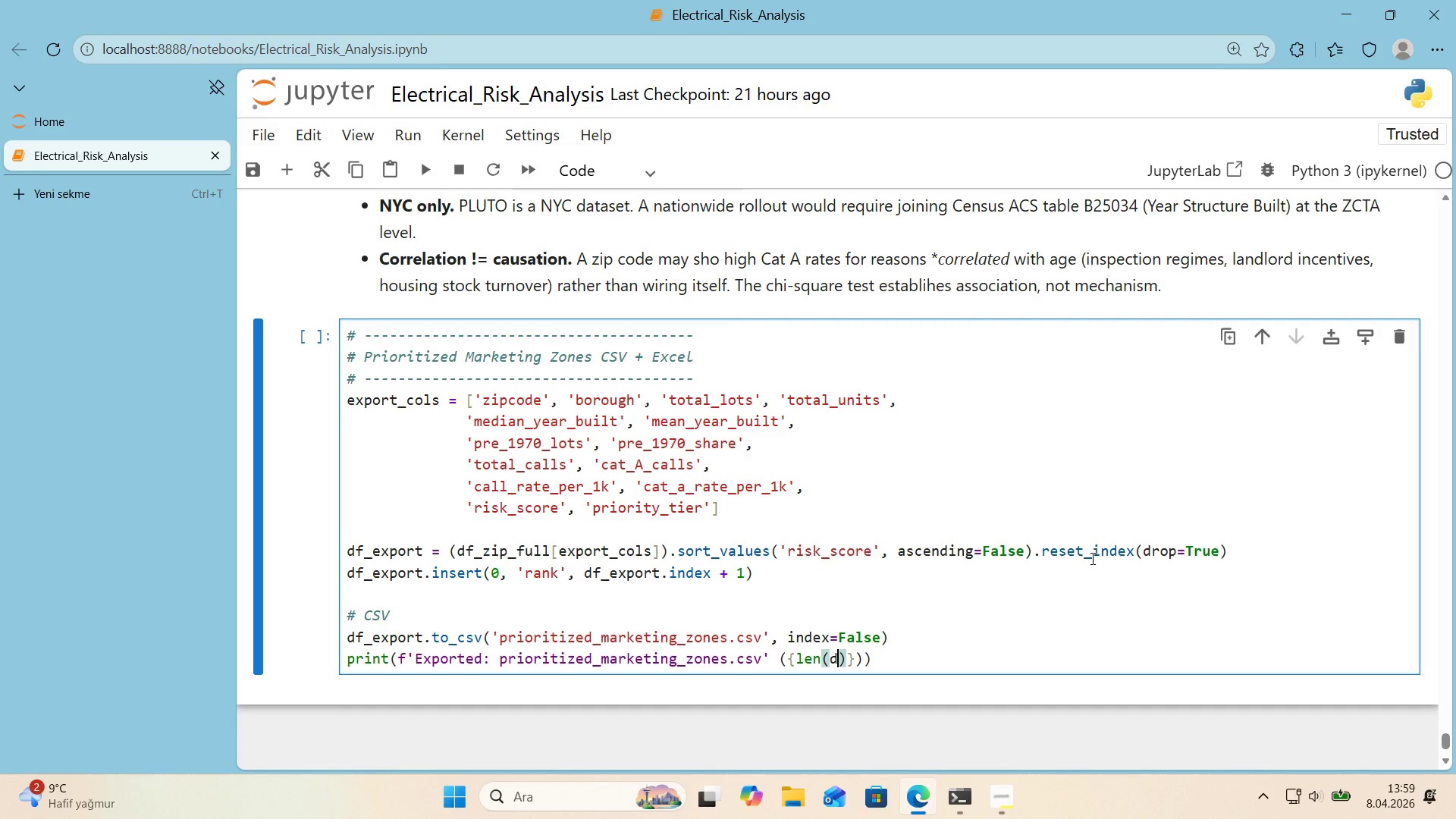 
type(df_export)
 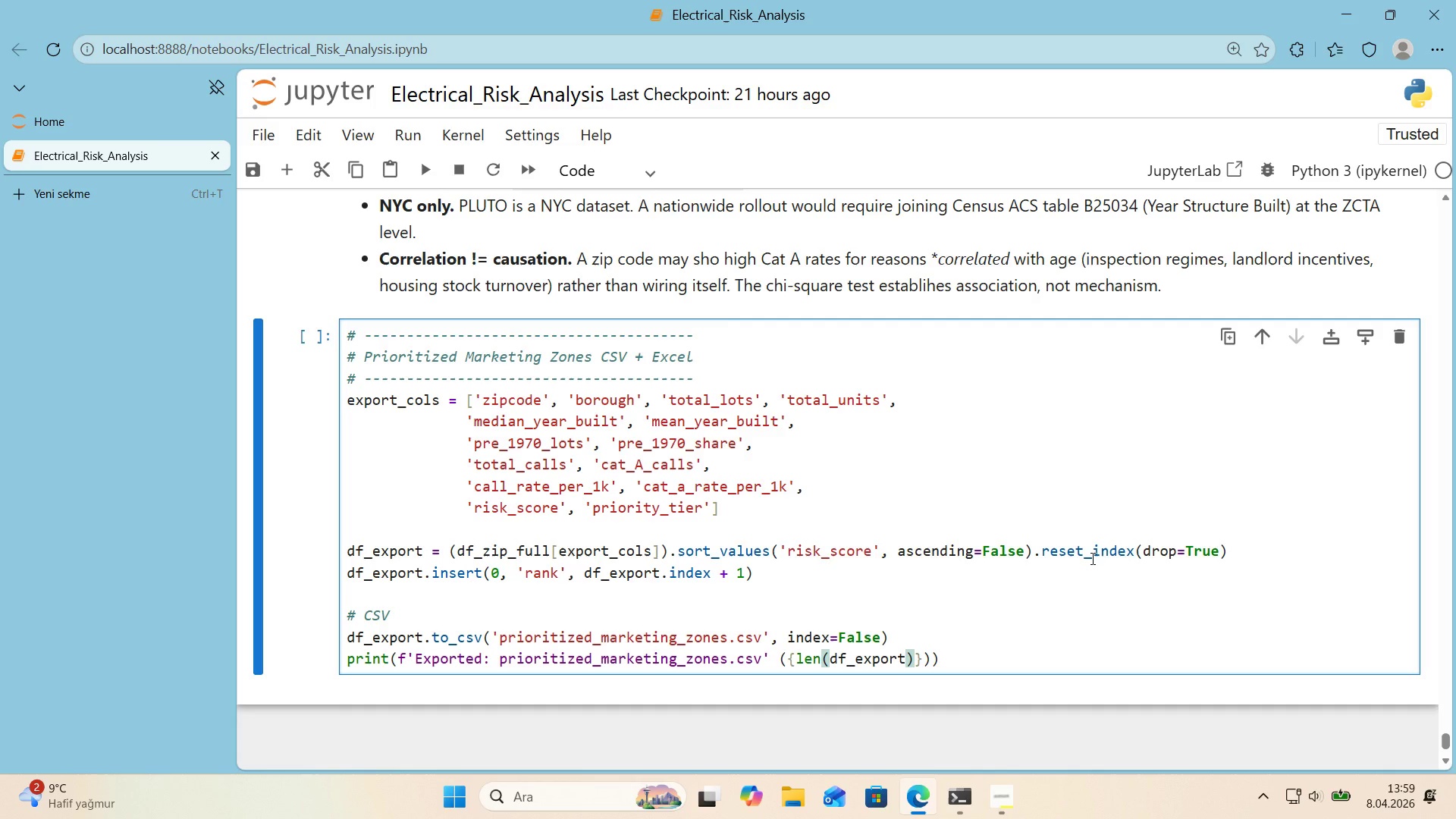 
key(ArrowRight)
 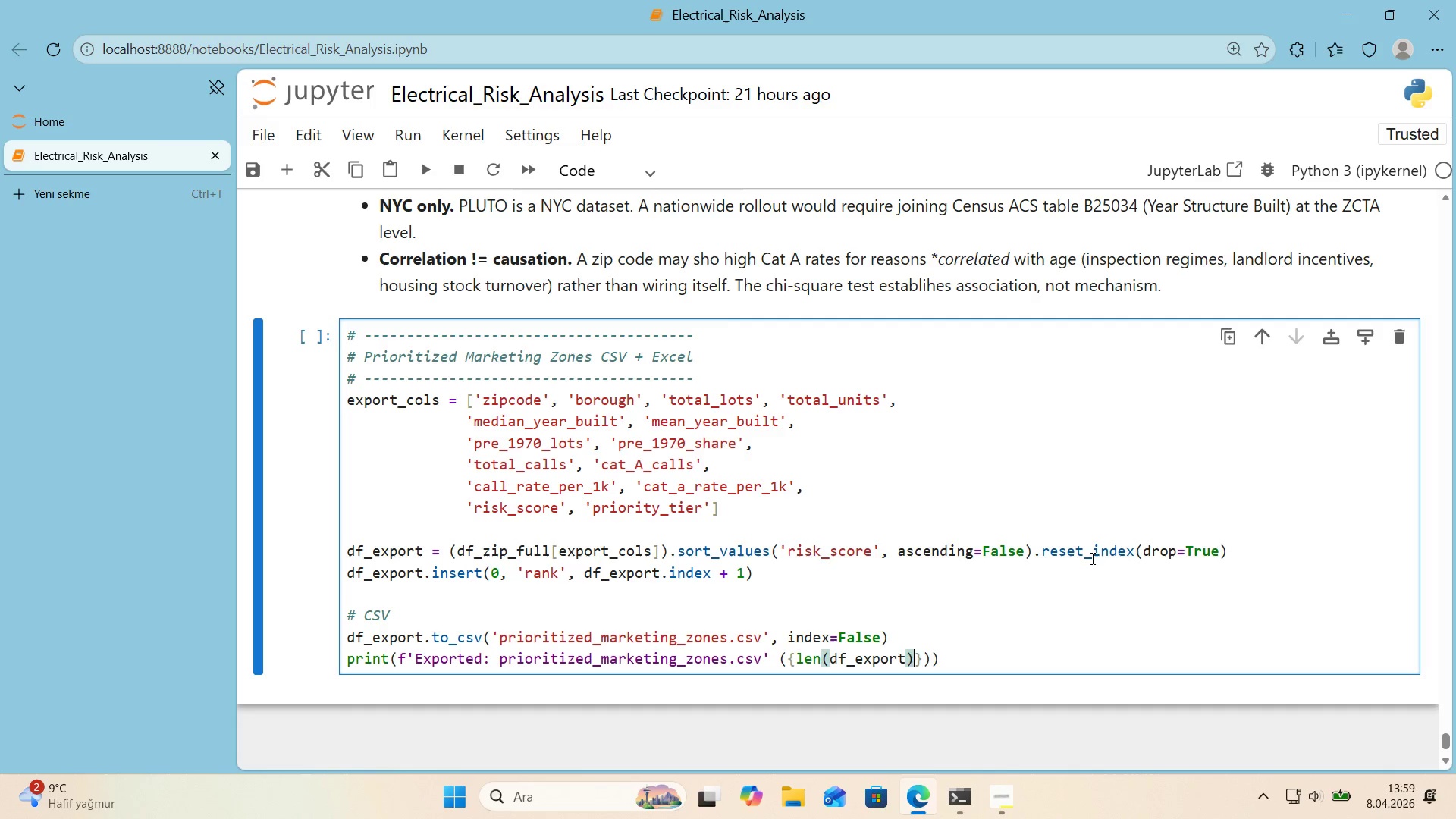 
key(ArrowRight)
 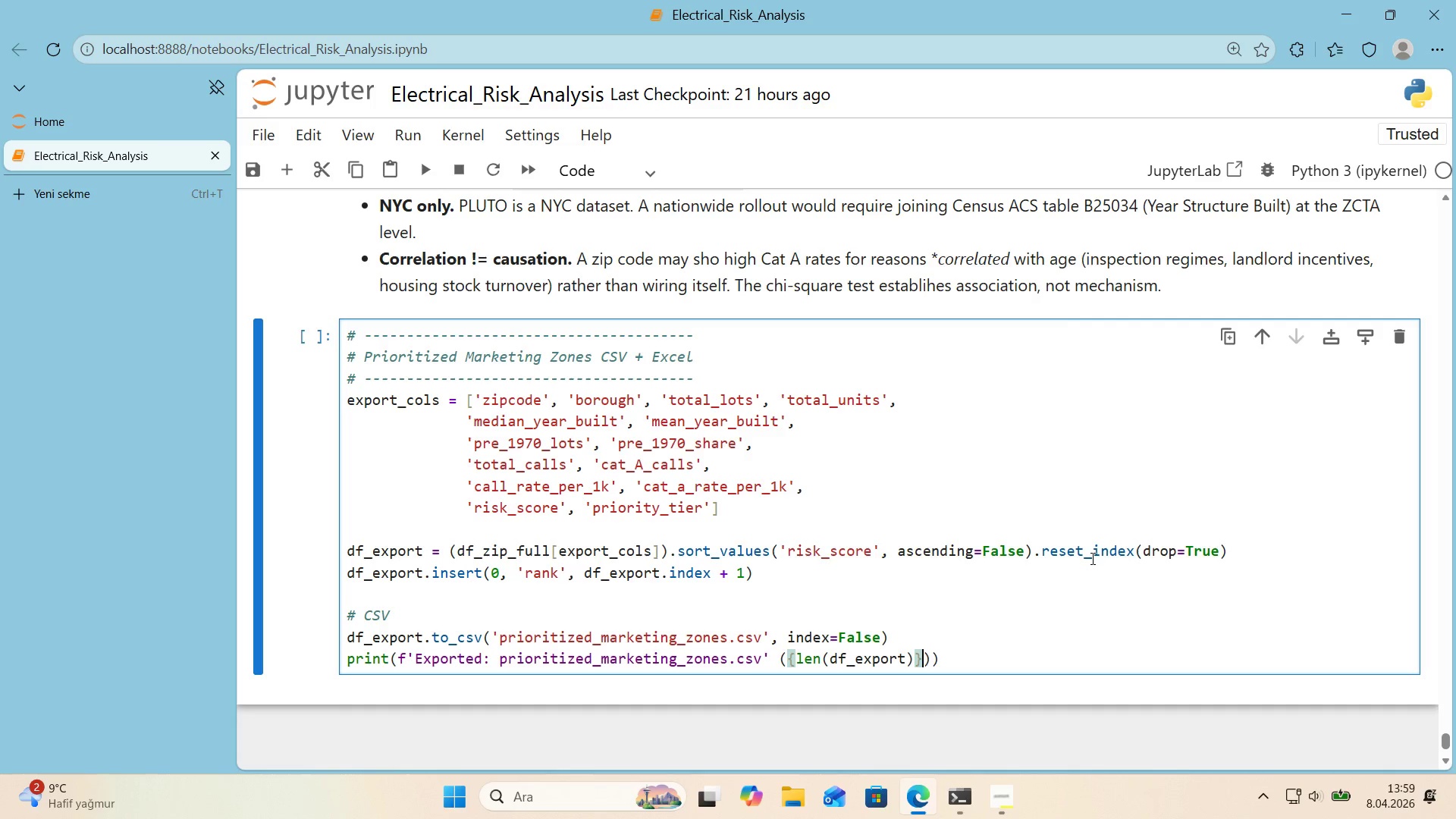 
type( ros)
key(Backspace)
type(ws)
 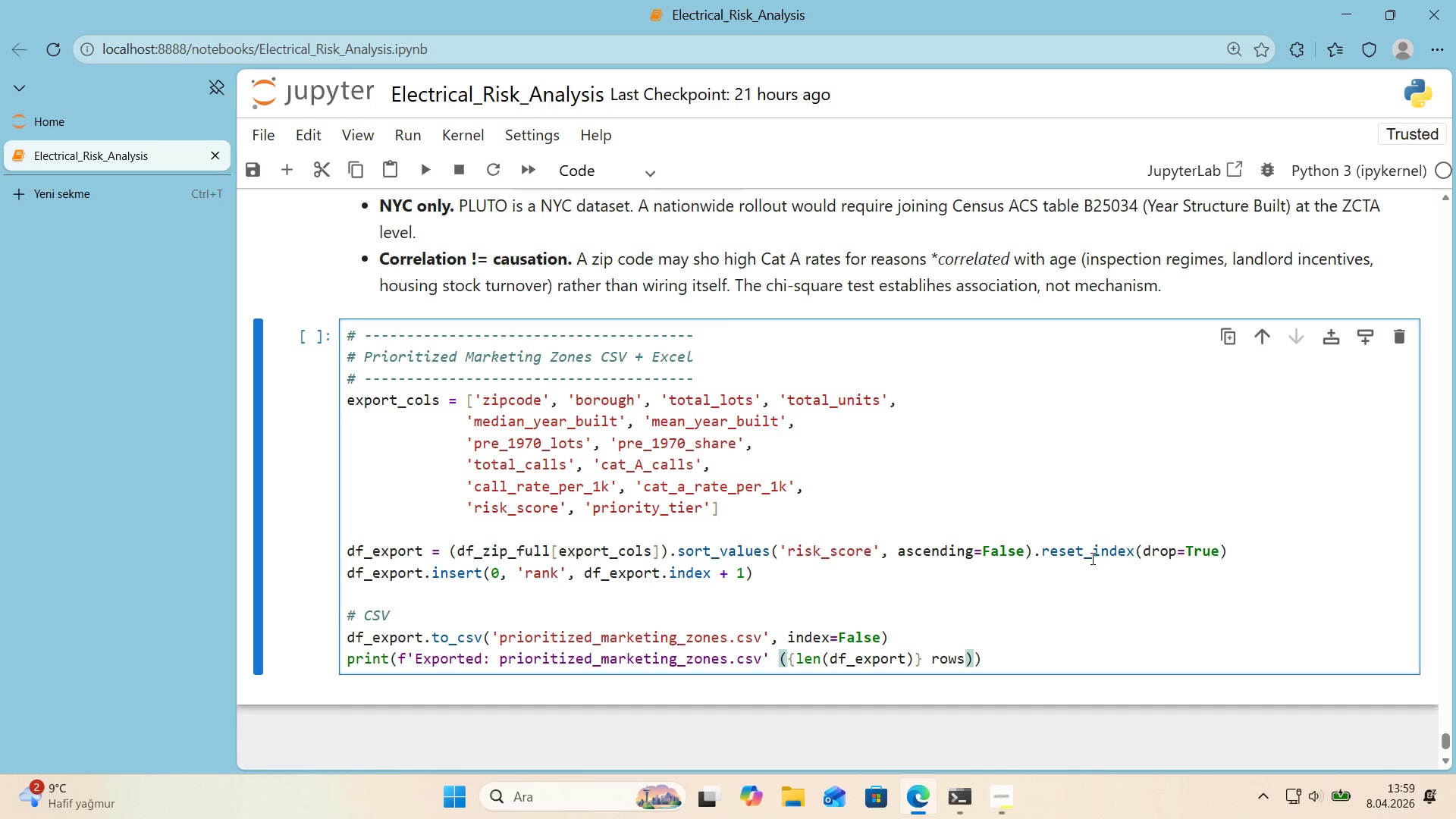 
key(ArrowRight)
 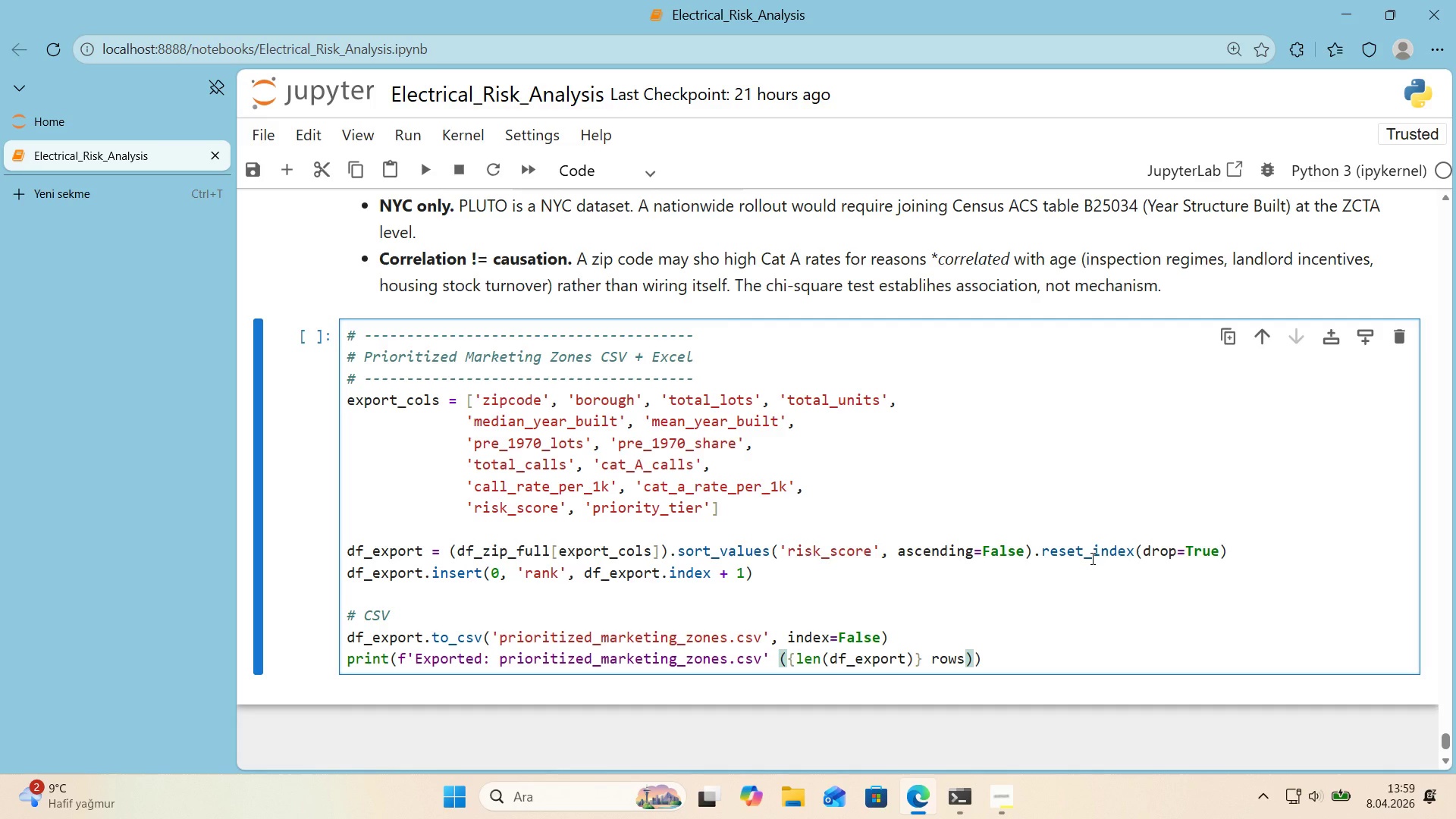 
key(Shift+2)
 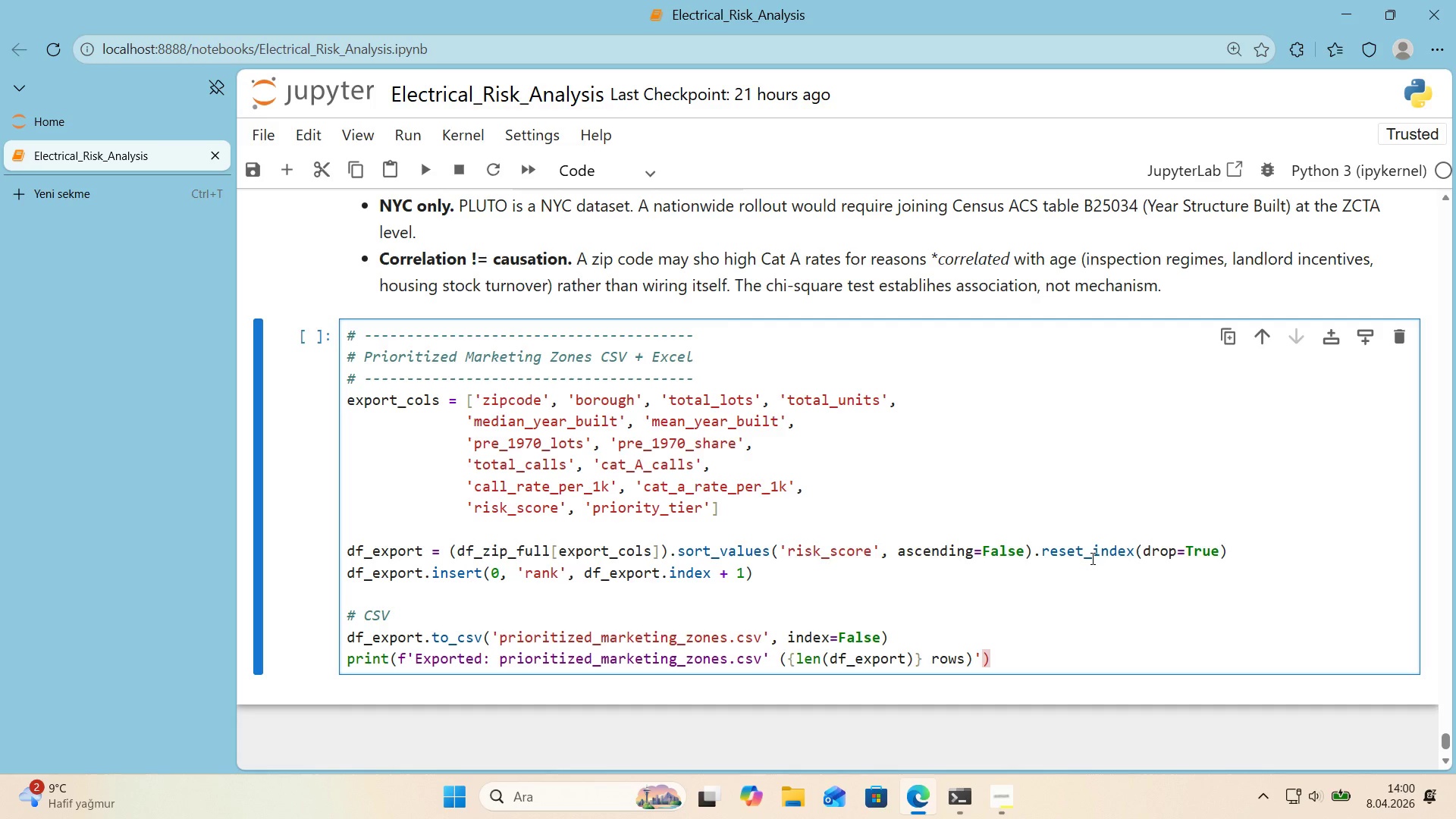 
wait(9.66)
 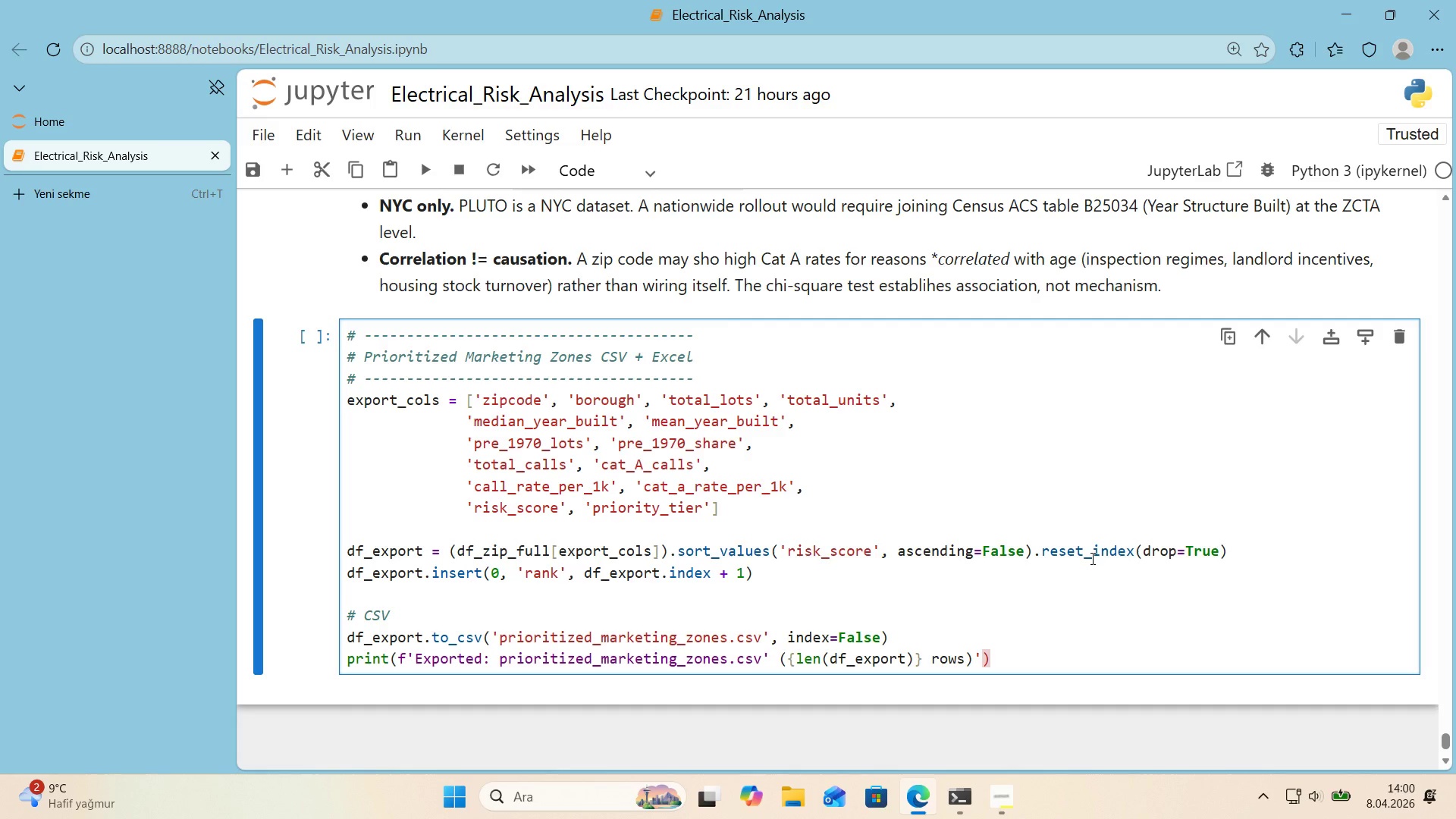 
key(ArrowRight)
 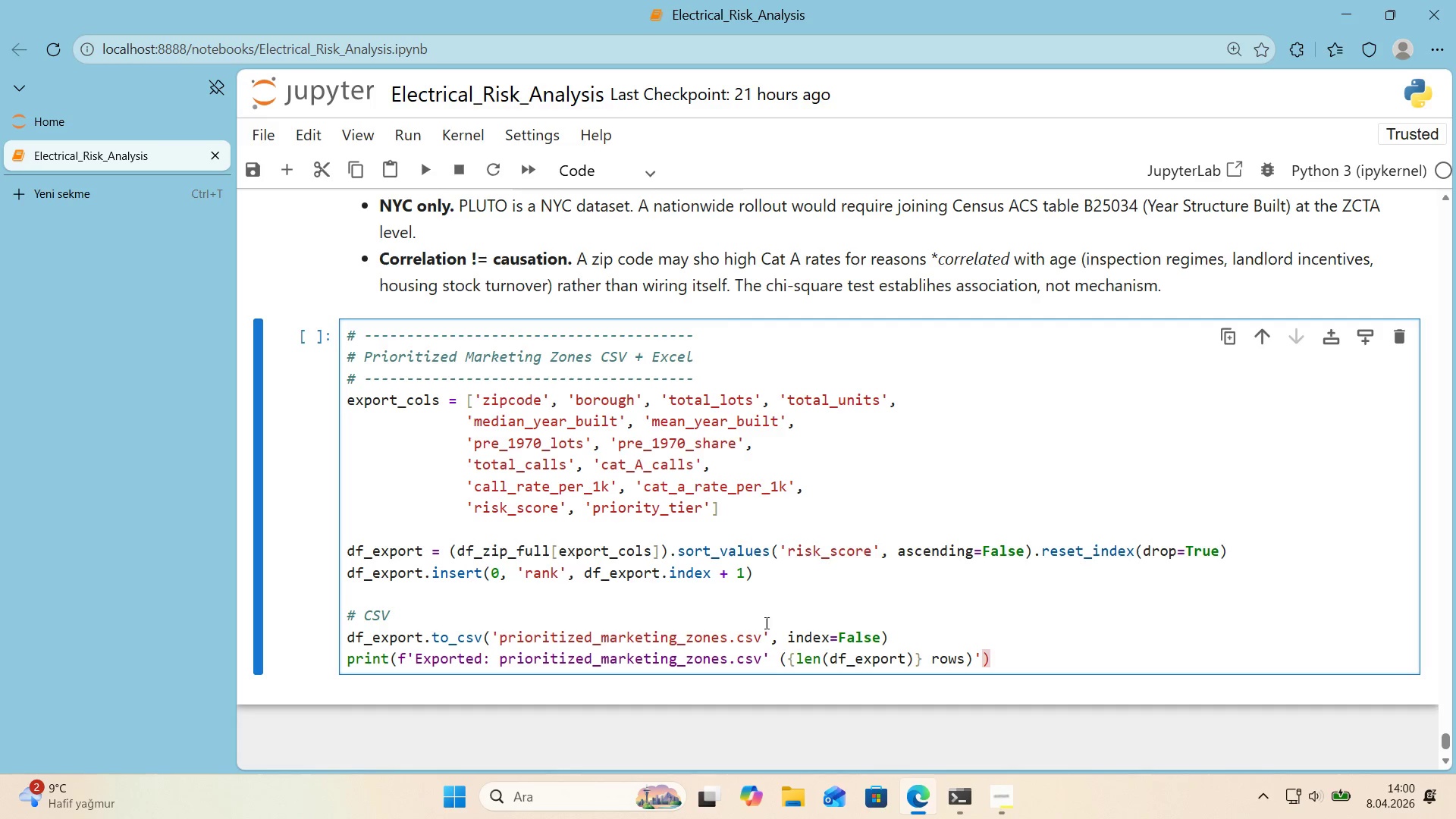 
left_click([767, 661])
 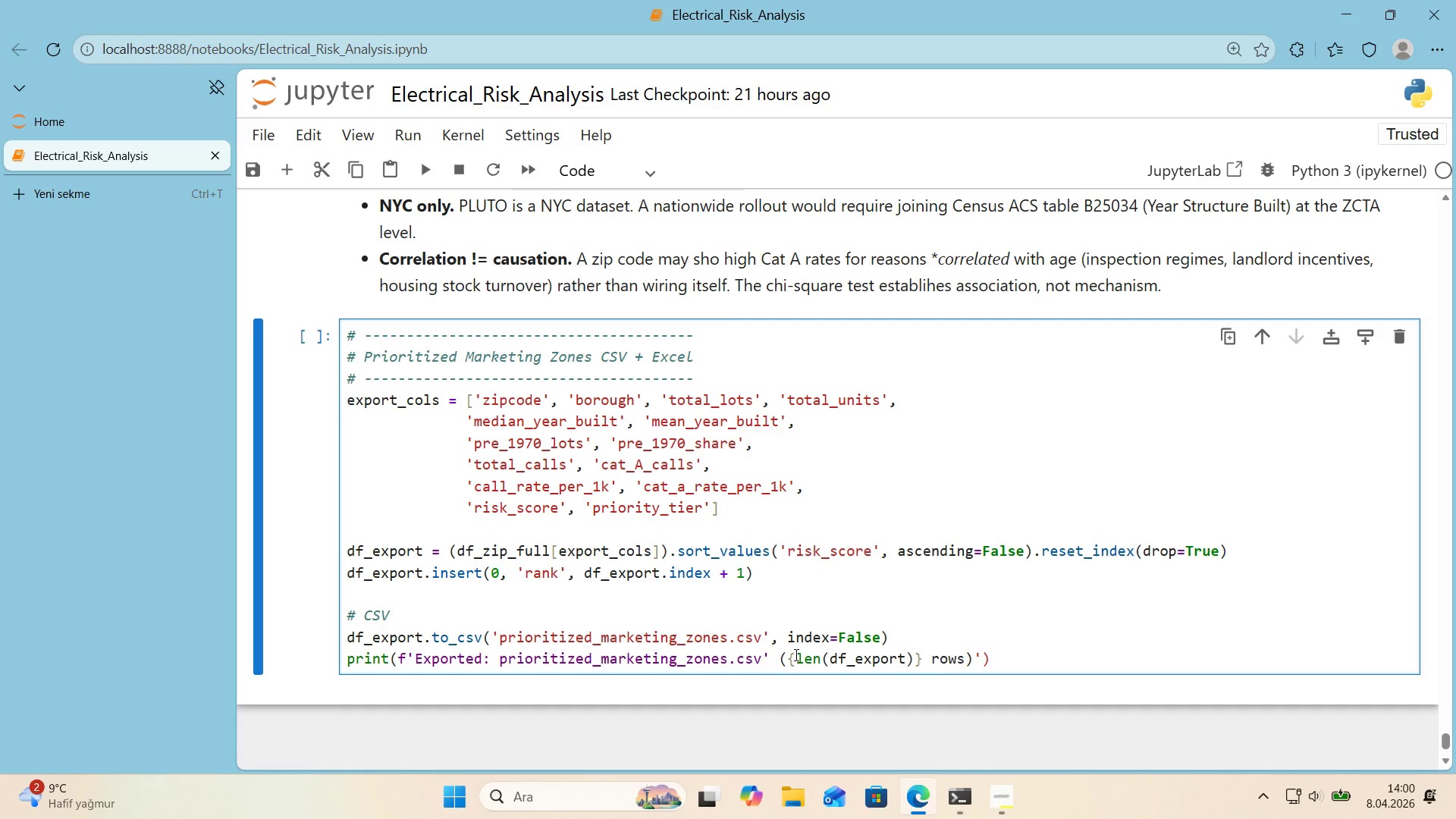 
key(Backspace)
 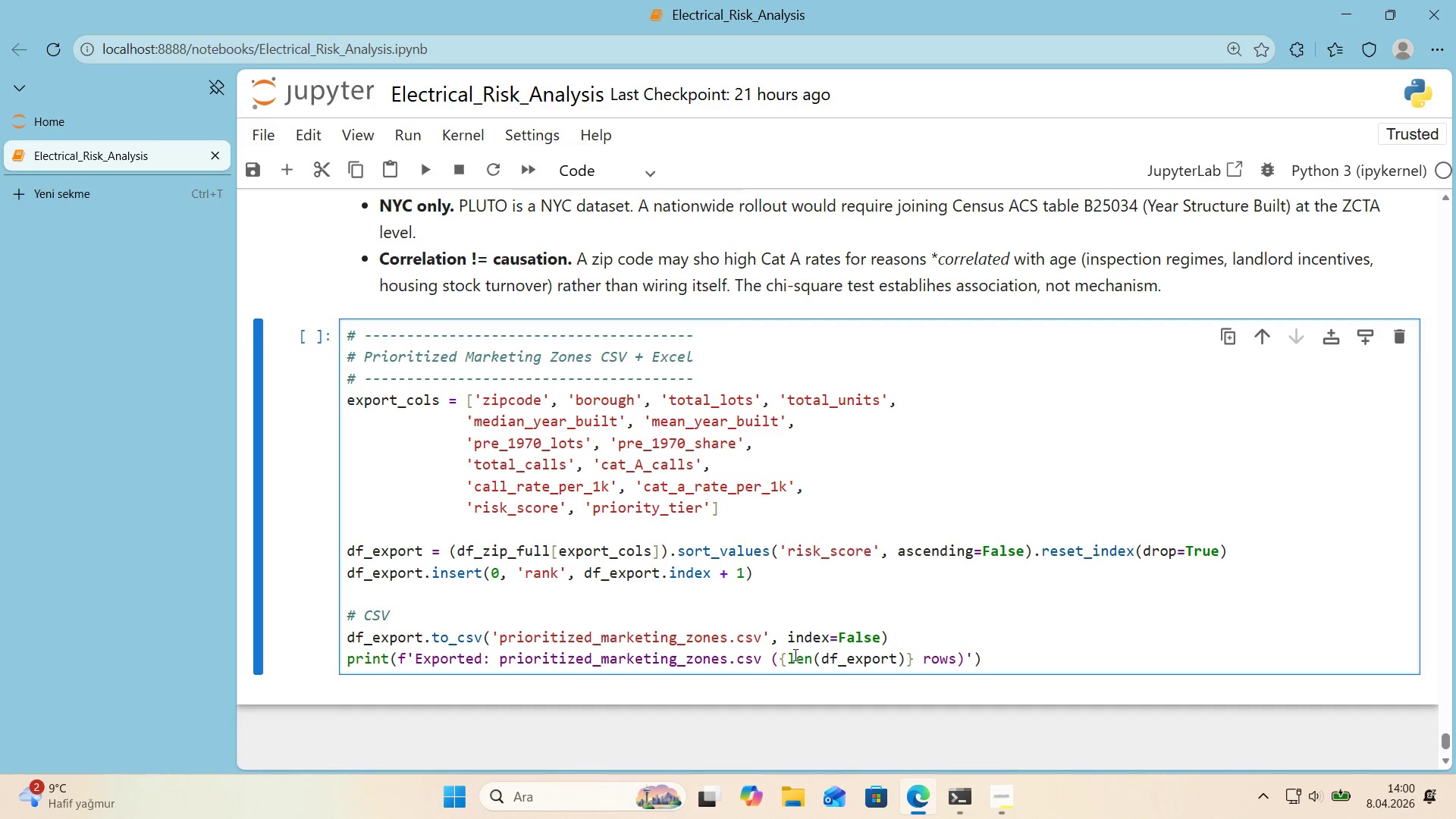 
left_click([996, 663])
 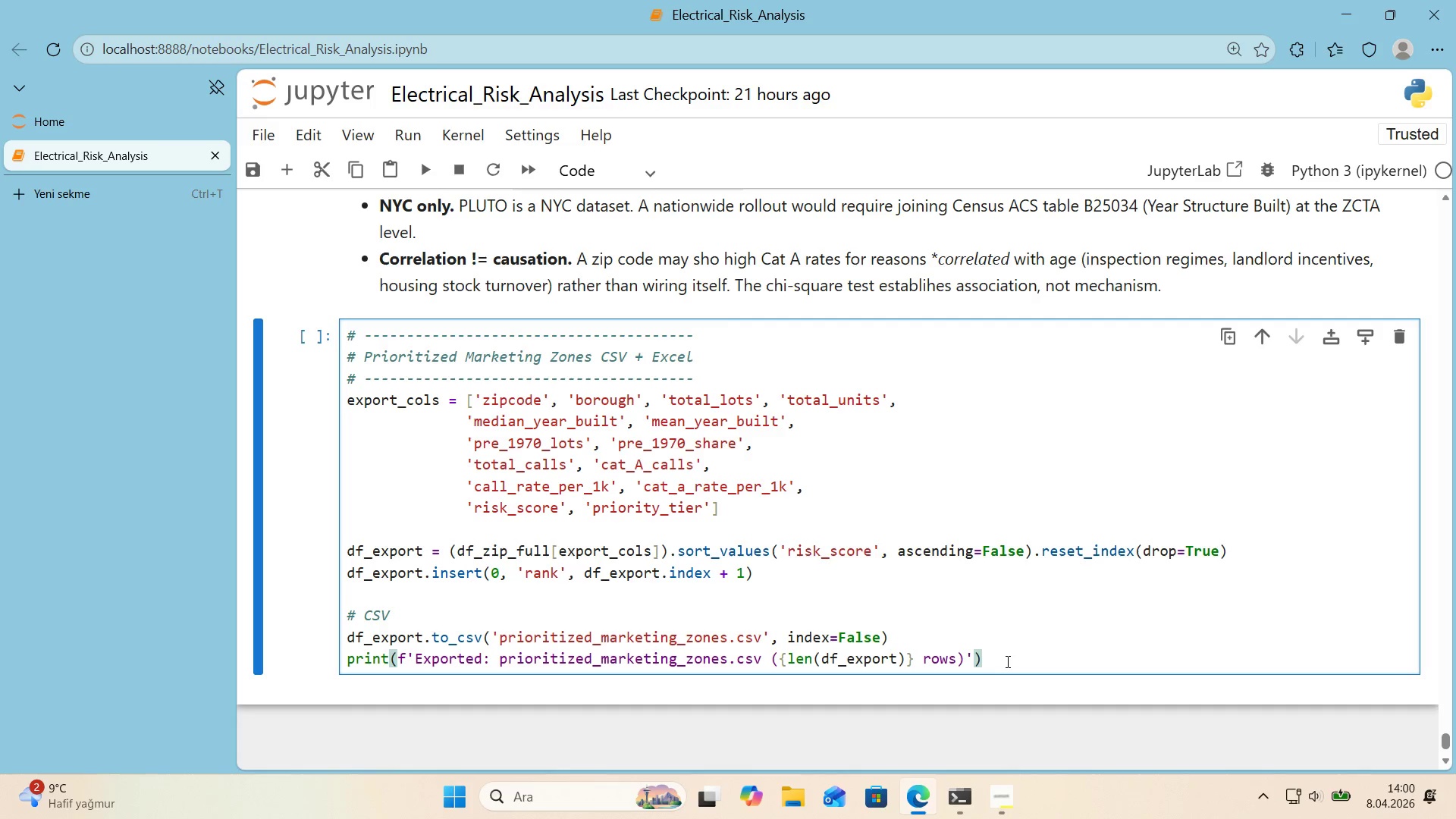 
key(Enter)
 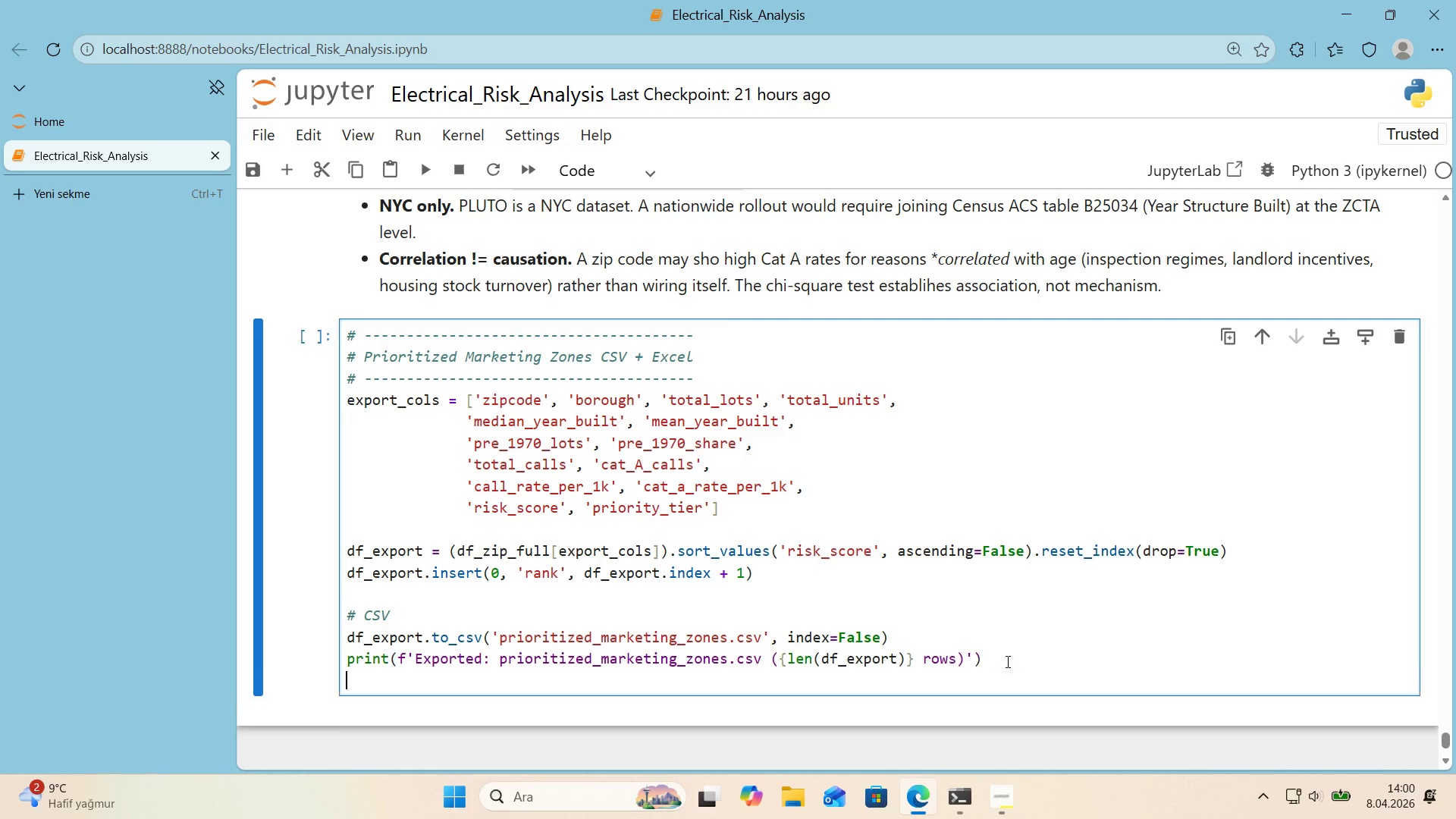 
key(Enter)
 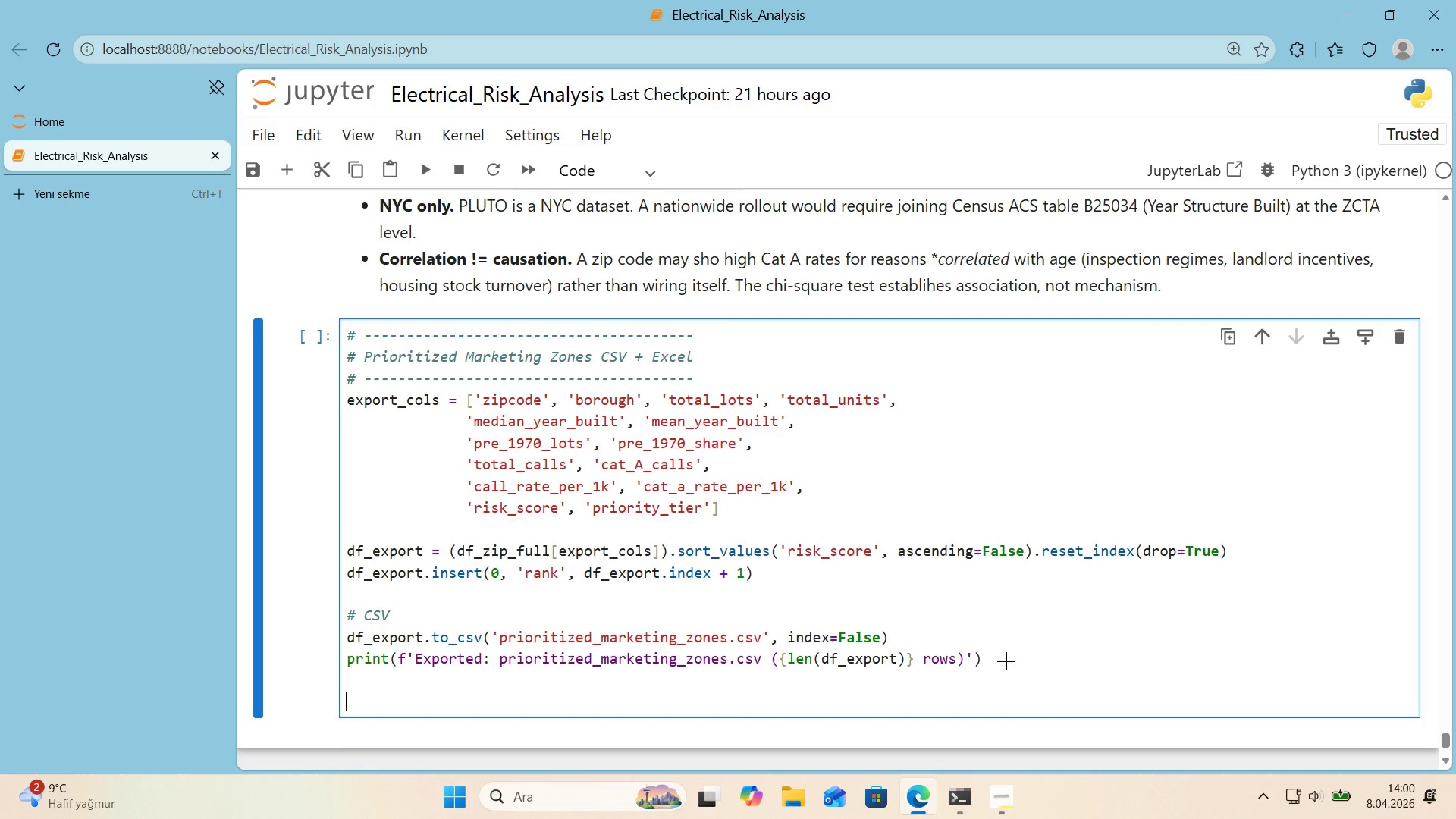 
key(Control+ControlLeft)
 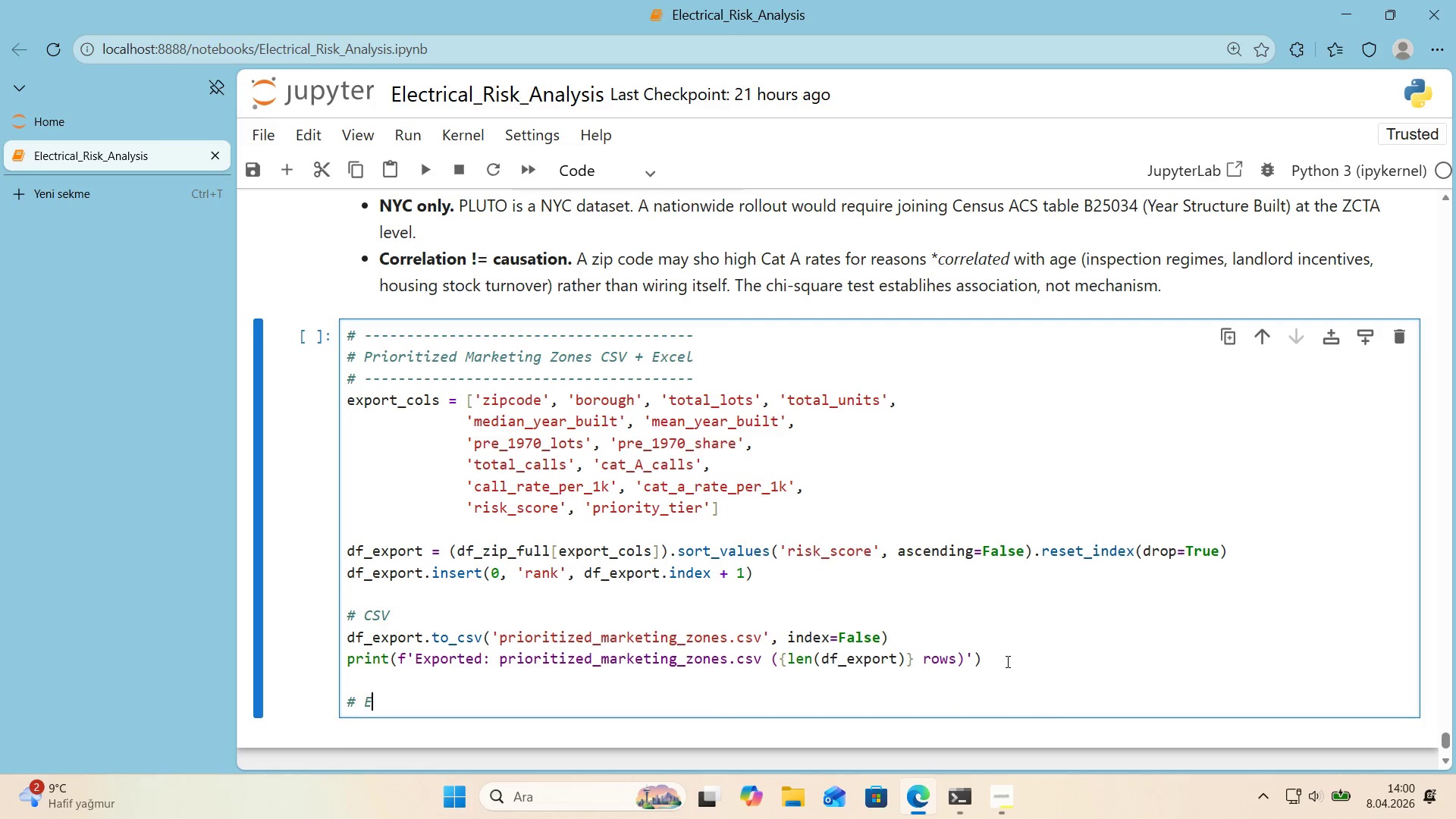 
key(Alt+Control+AltRight)
 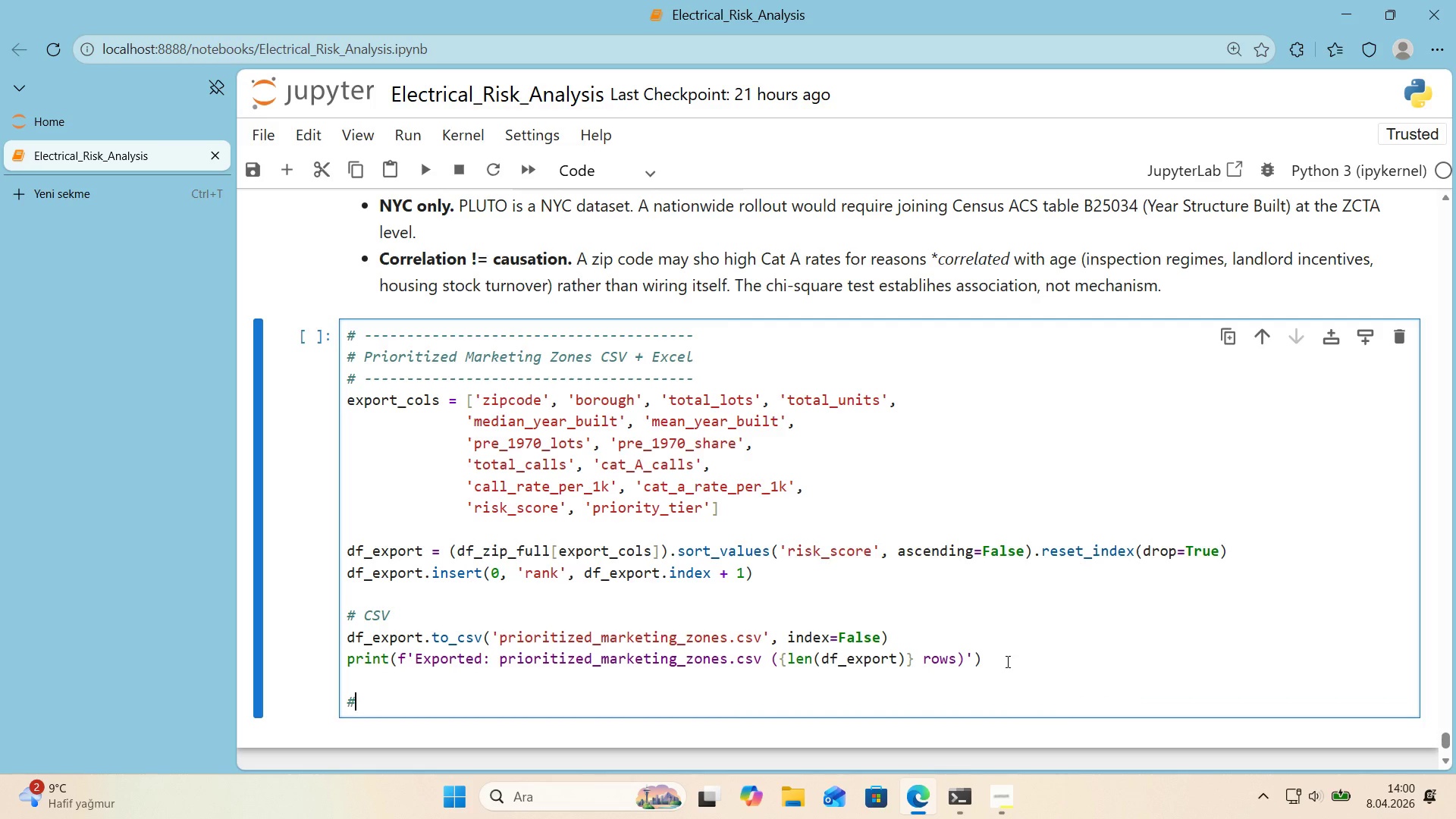 
key(Alt+Control+3)
 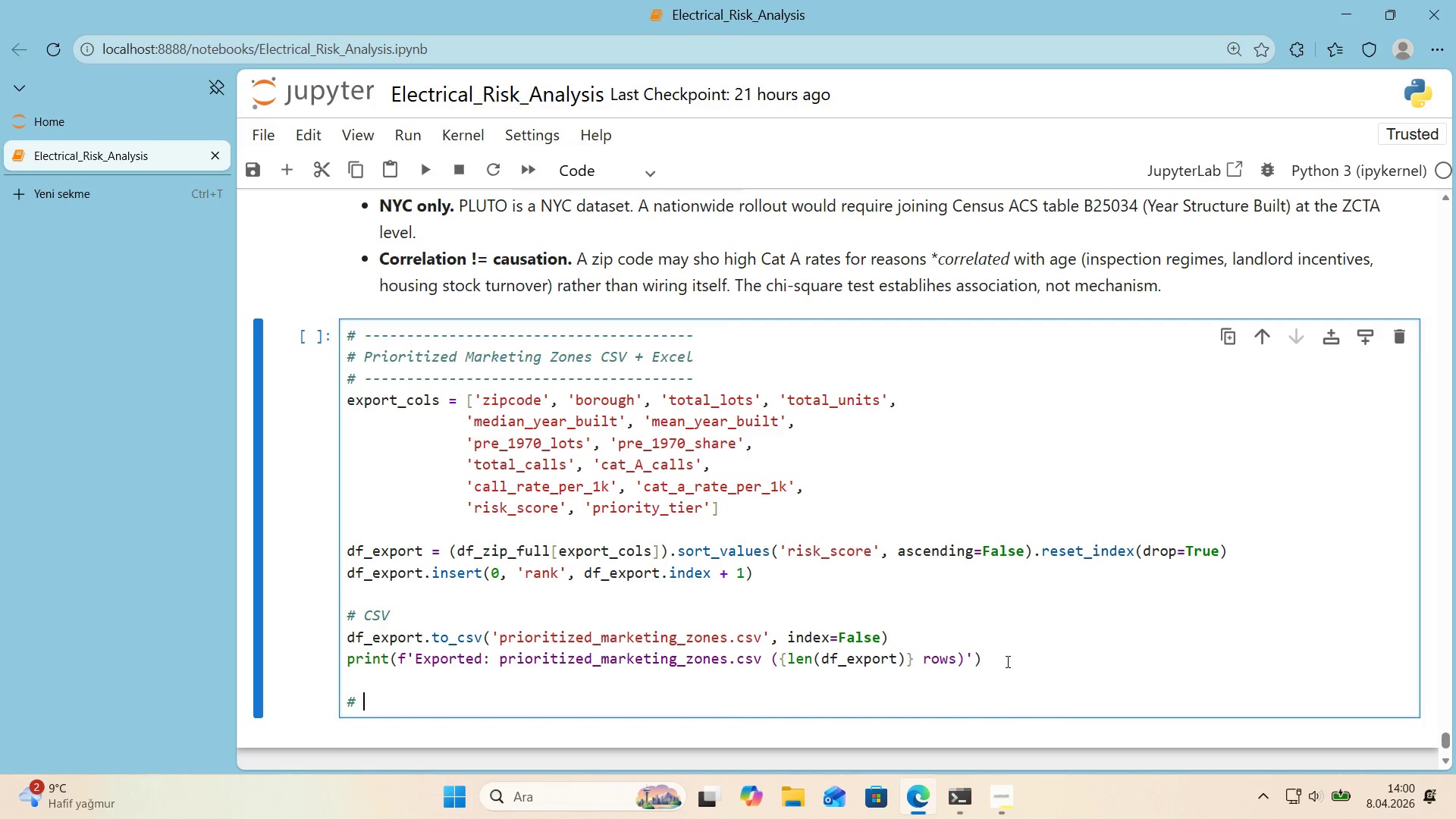 
type( Excel *()
key(Backspace)
key(Backspace)
key(Backspace)
 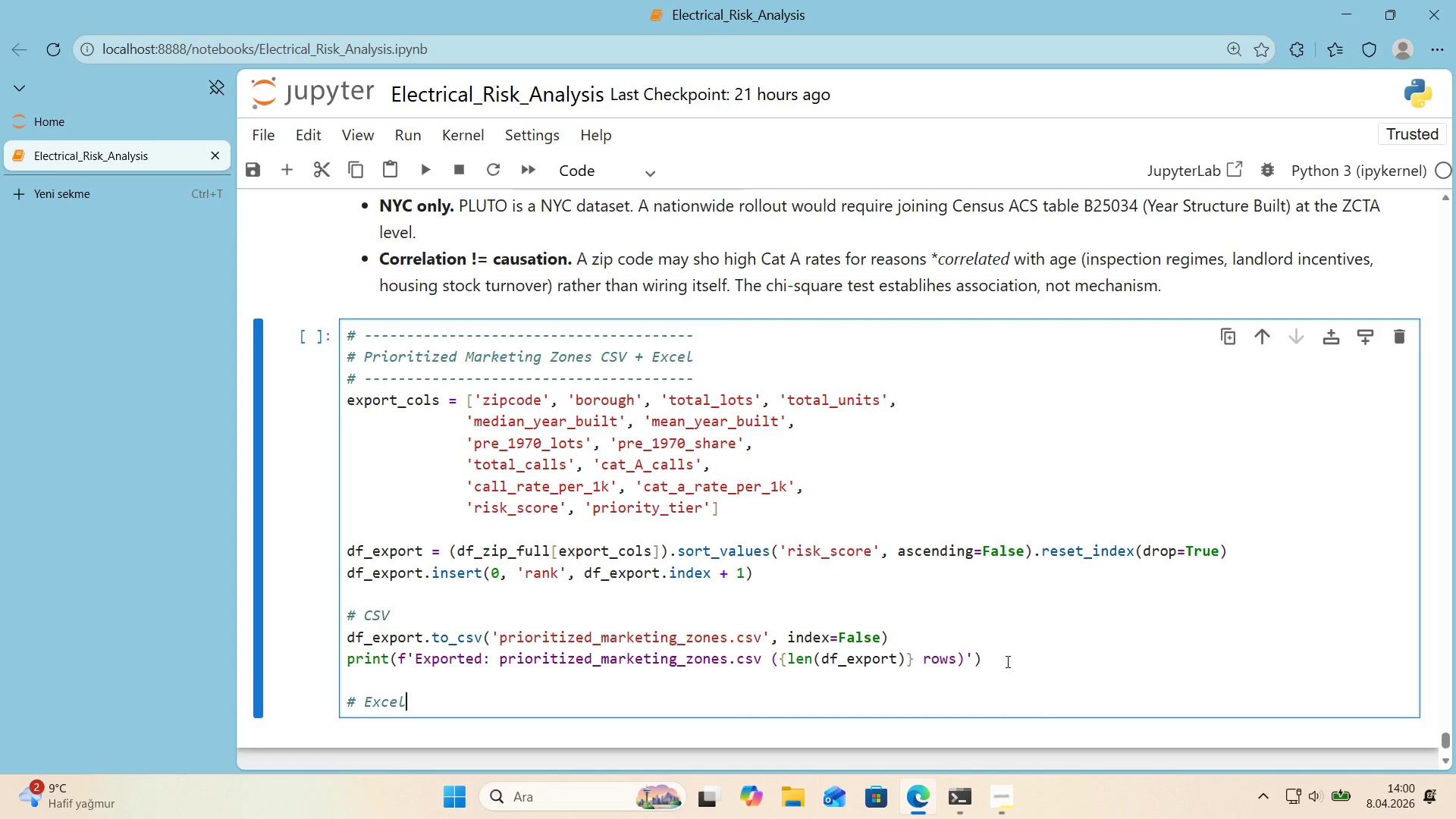 
key(Enter)
 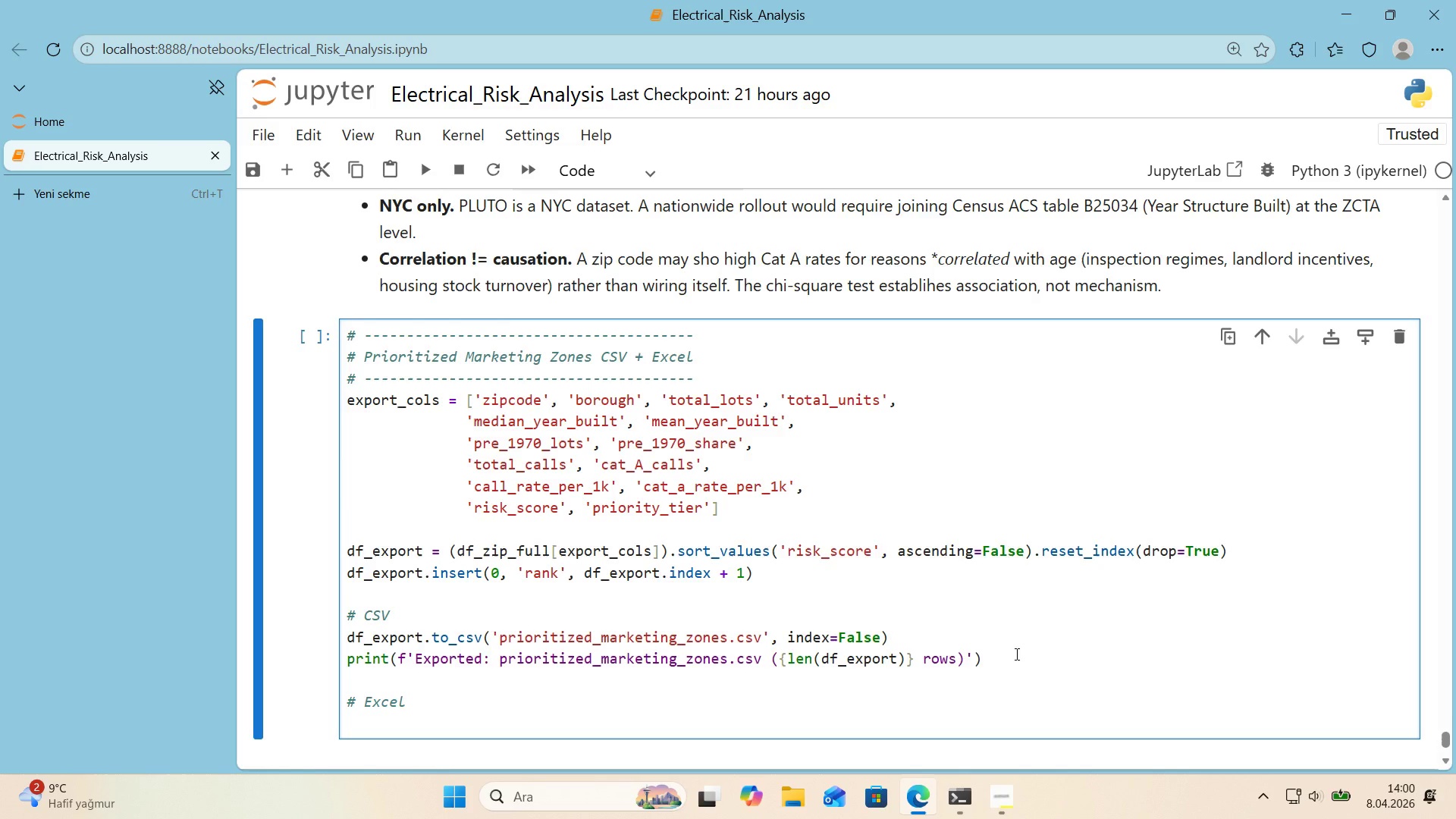 
key(W)
 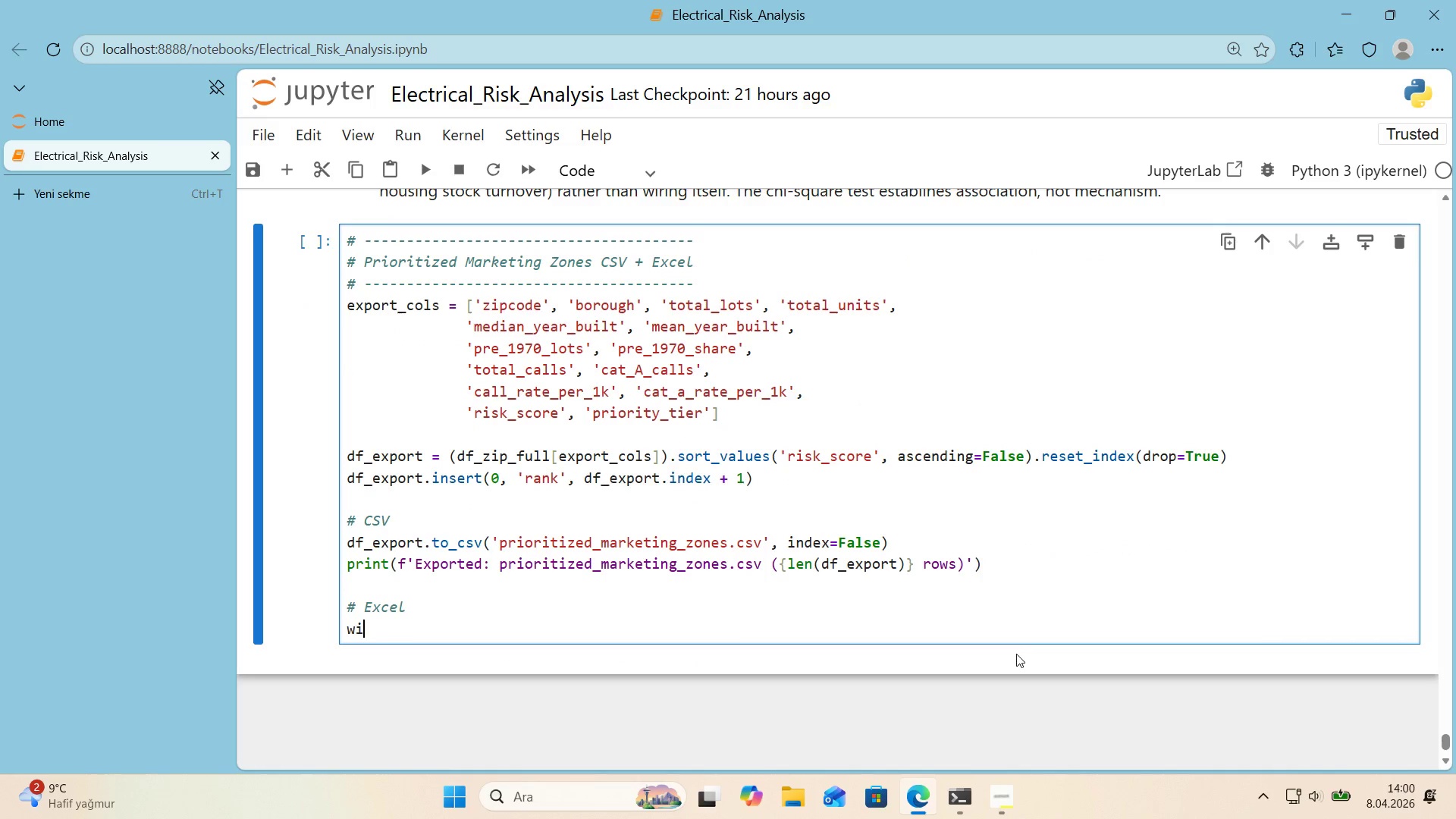 
scroll: coordinate [1015, 654], scroll_direction: down, amount: 1.0
 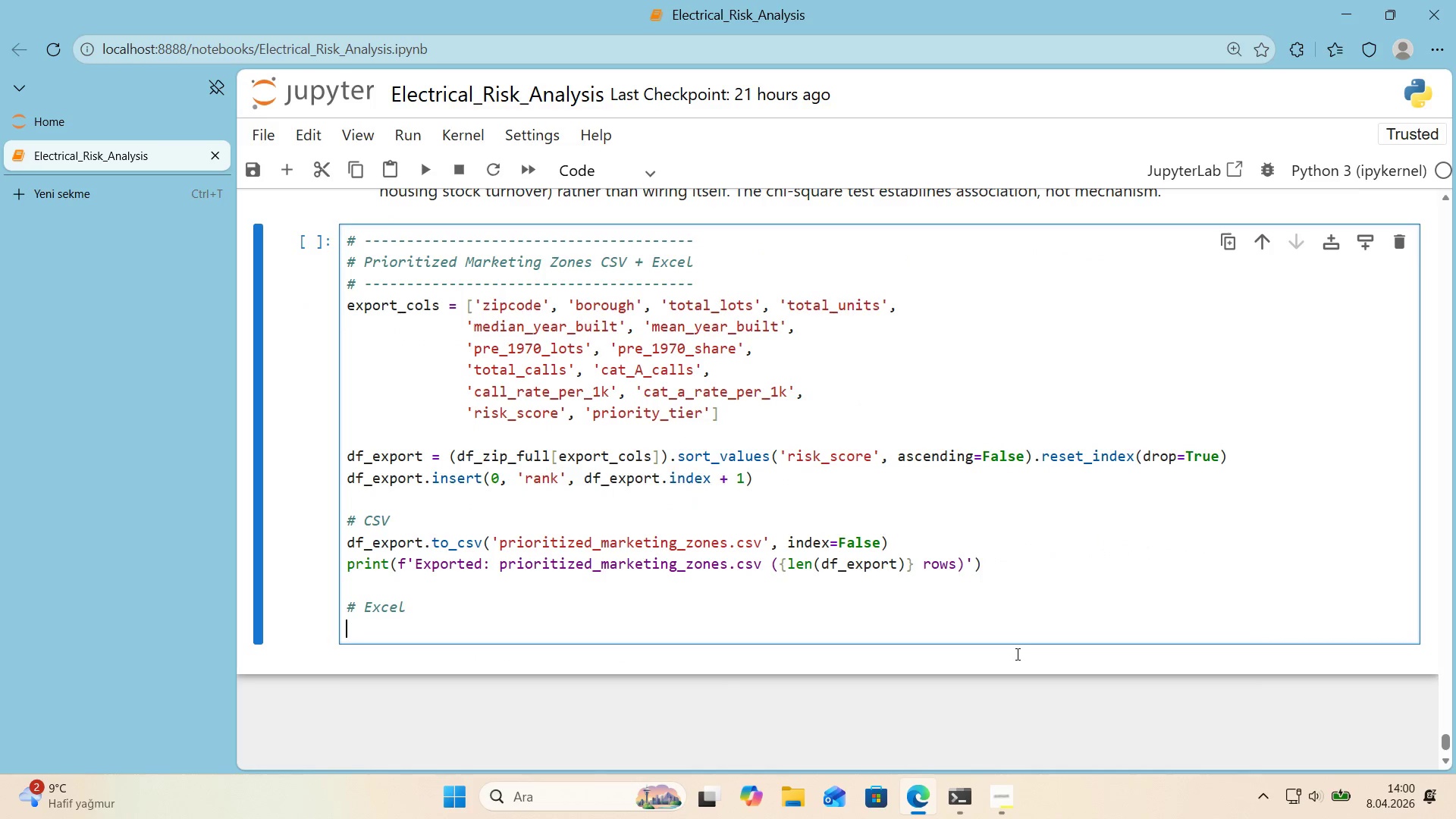 
type('th.pdf.E)
key(Backspace)
key(Backspace)
key(Backspace)
type(.)
key(Backspace)
key(Backspace)
key(Backspace)
key(Backspace)
type( PD.eXE)
key(Backspace)
key(Backspace)
key(Backspace)
type(E)
key(Backspace)
key(Backspace)
key(Backspace)
key(Backspace)
type(pd.Excelr)
key(Backspace)
type(w)
key(Backspace)
type(Wr'ter*()
 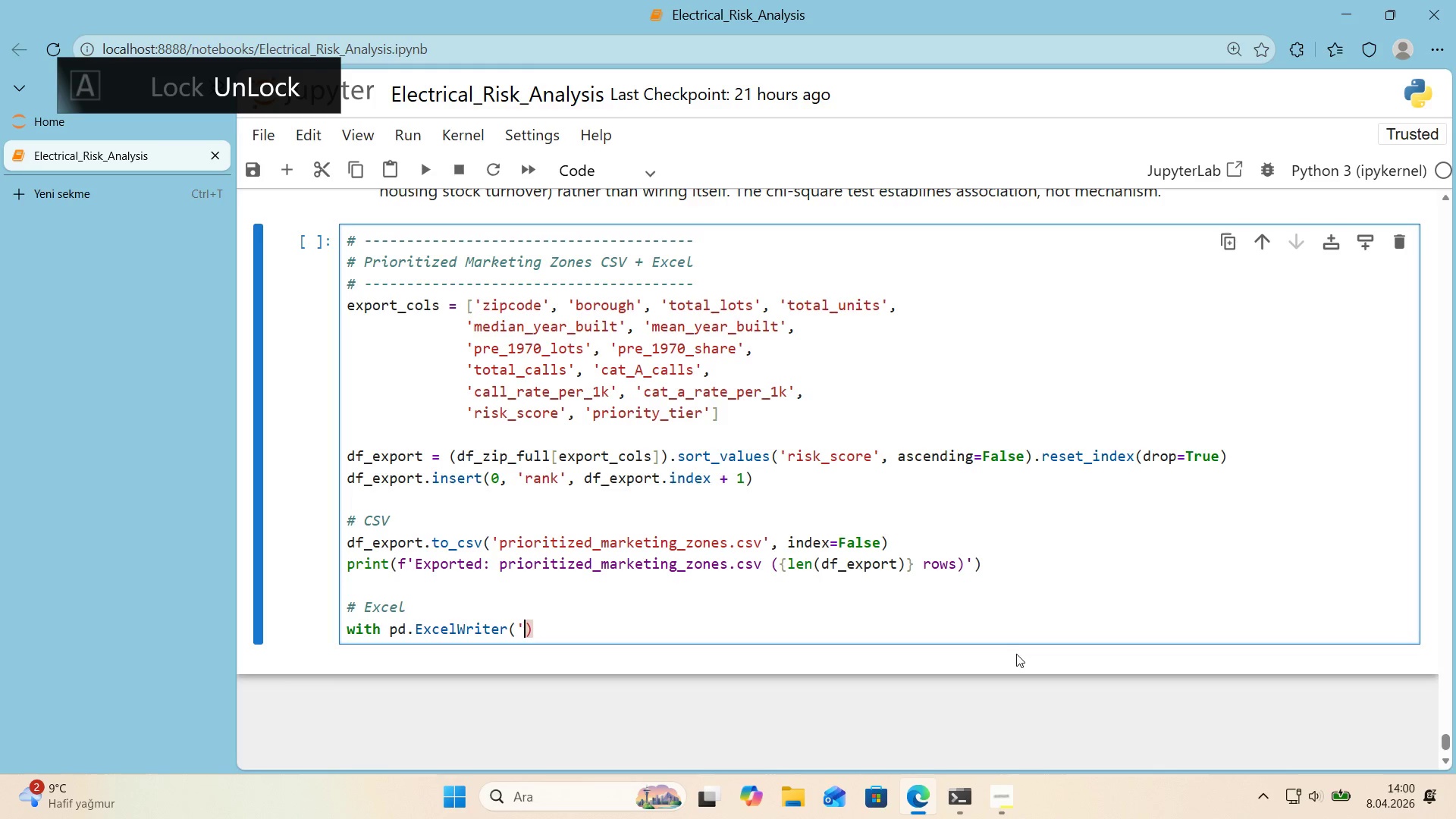 
 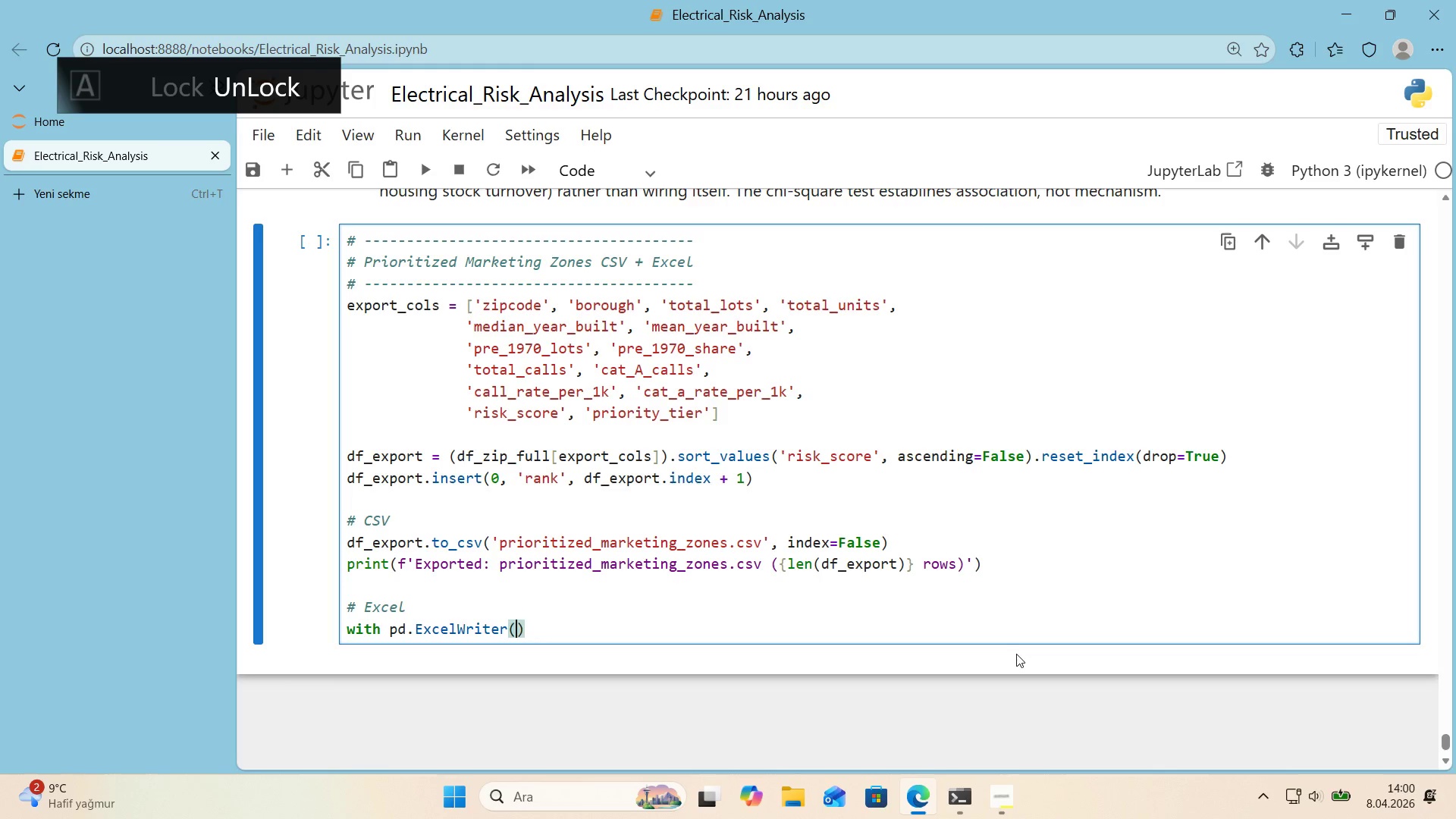 
key(ArrowLeft)
 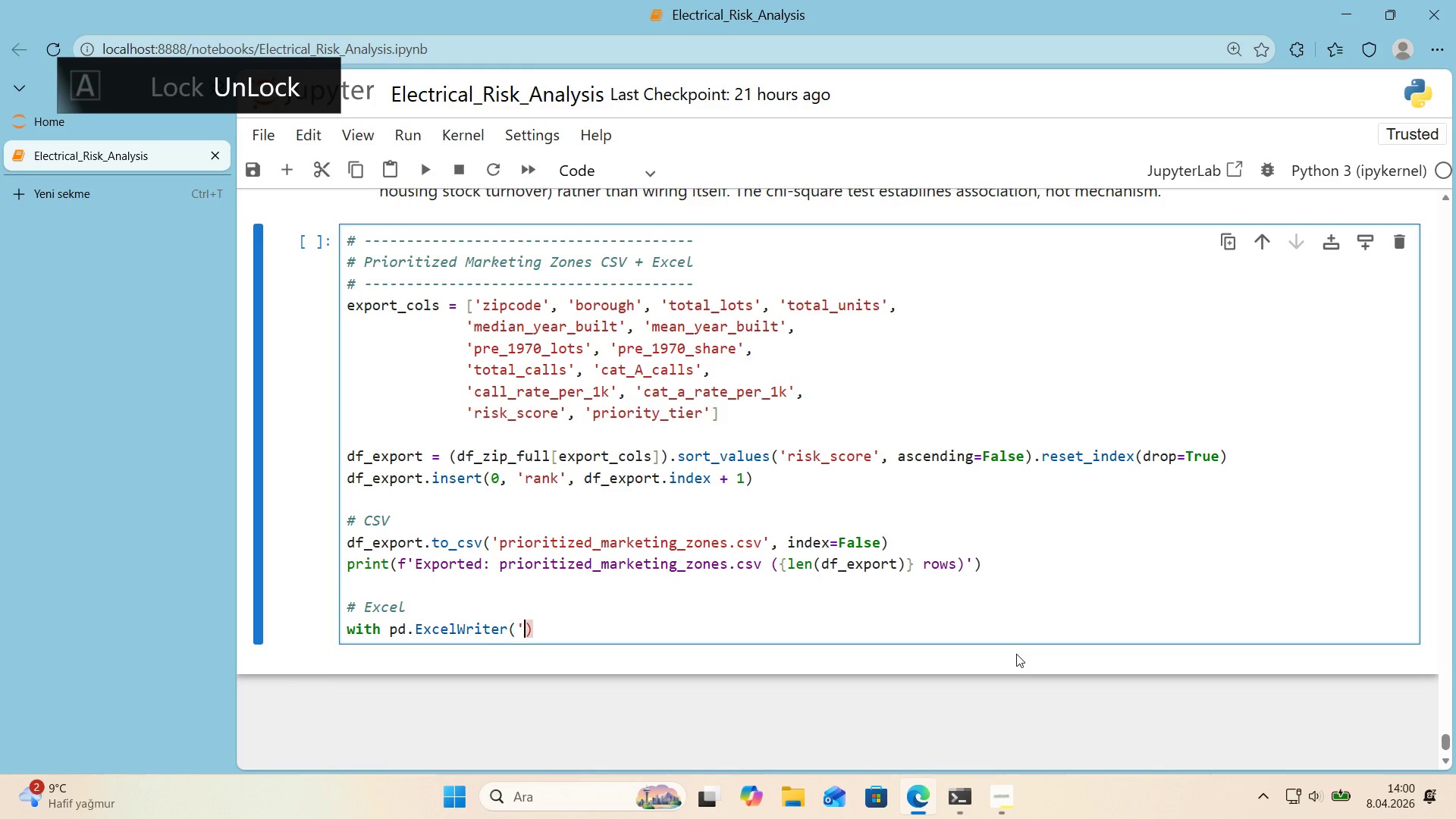 
type(@@)
 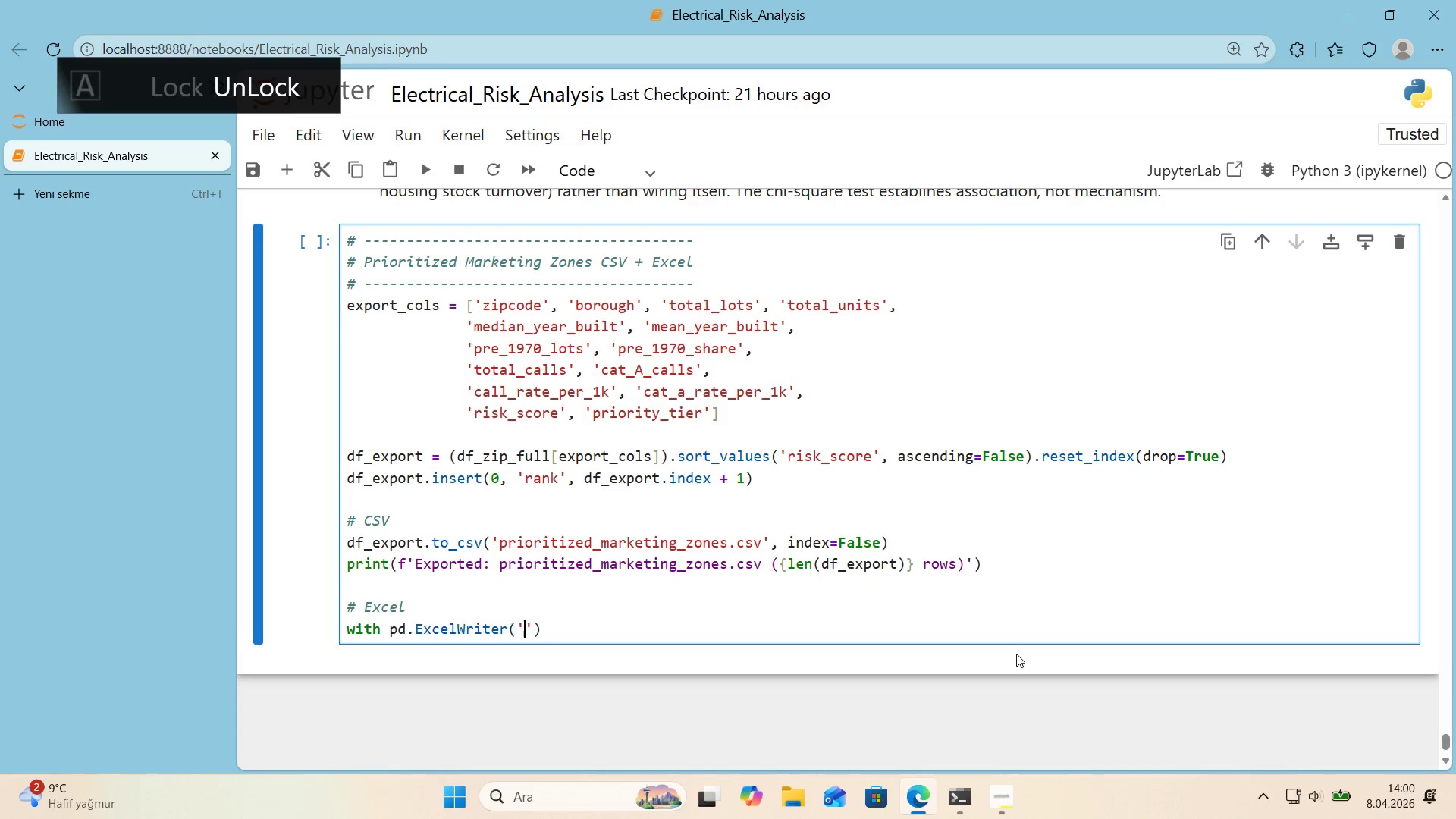 
key(ArrowLeft)
 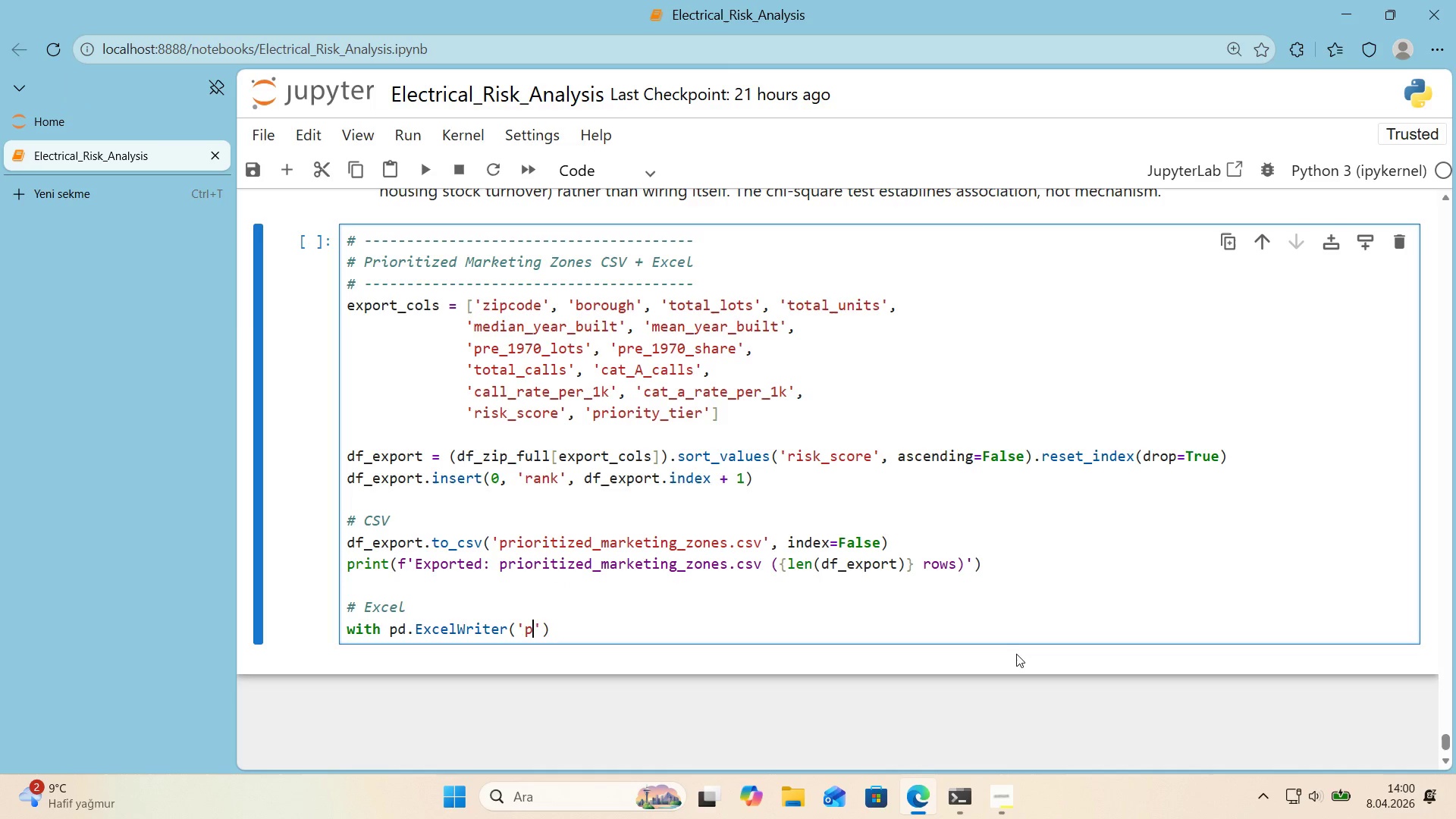 
type(pr'or't'zed_market'ng_zones.xlsx)
key(Backspace)
key(Backspace)
type(sx)
 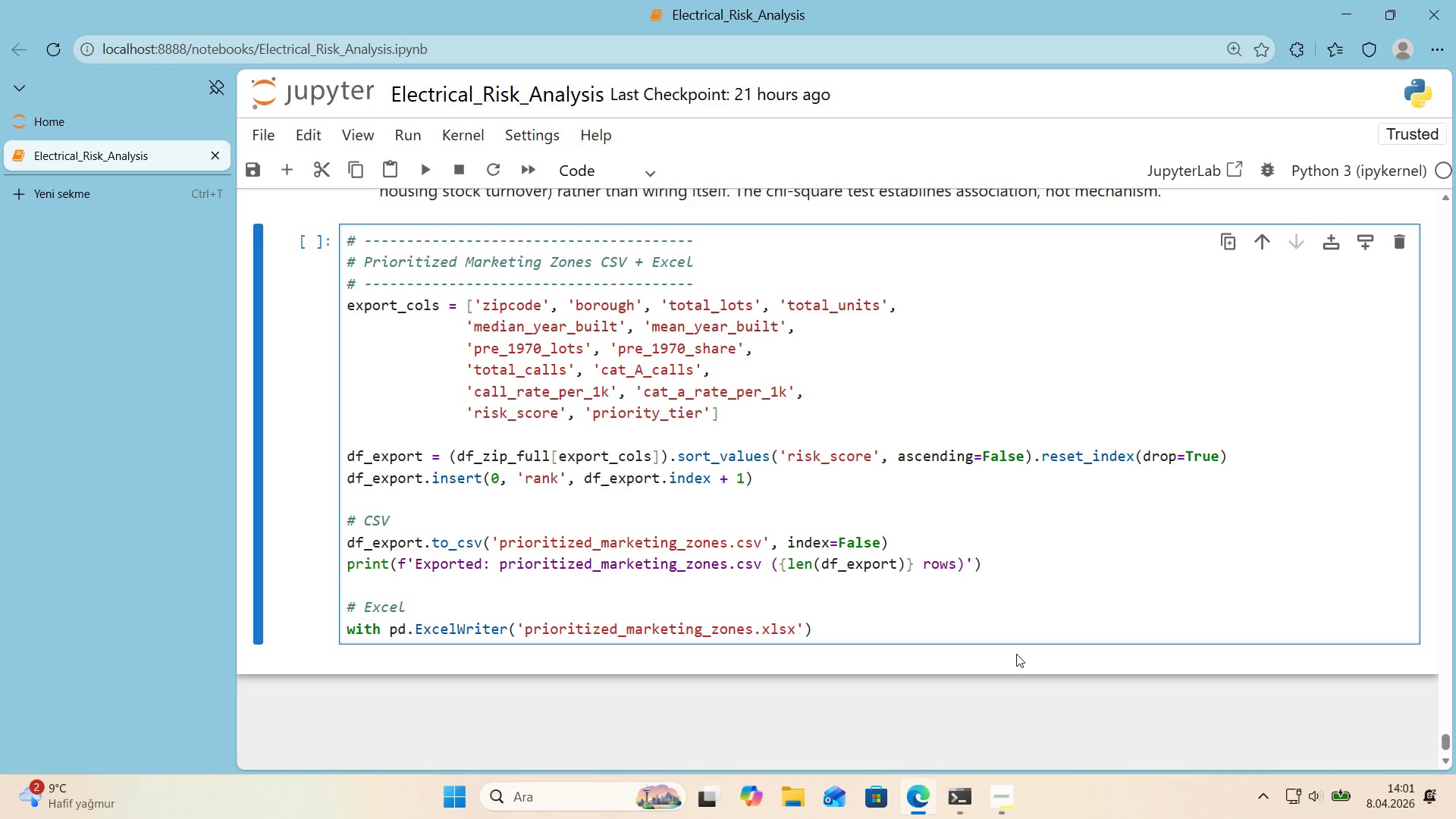 
wait(39.73)
 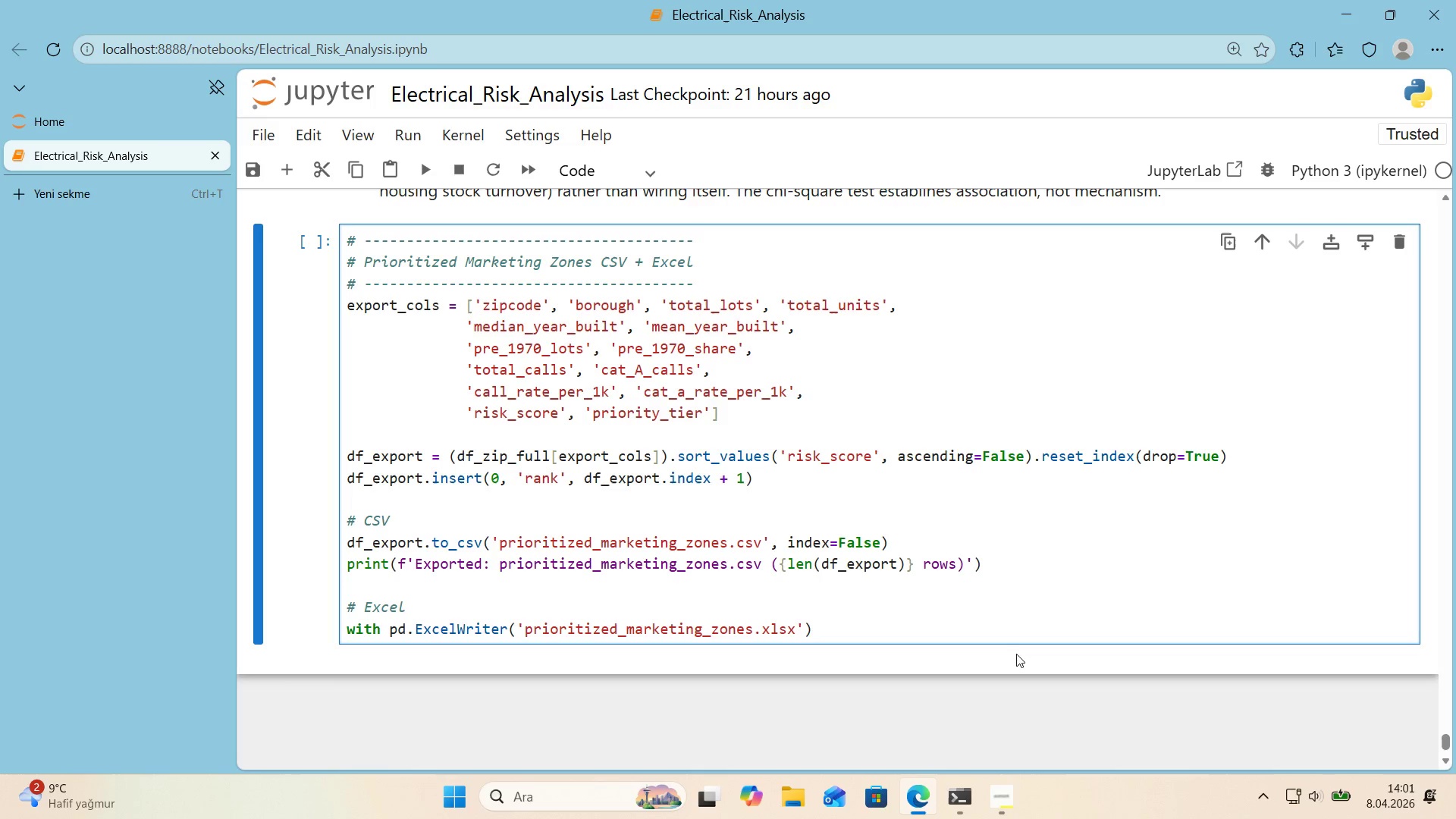 
left_click([821, 636])
 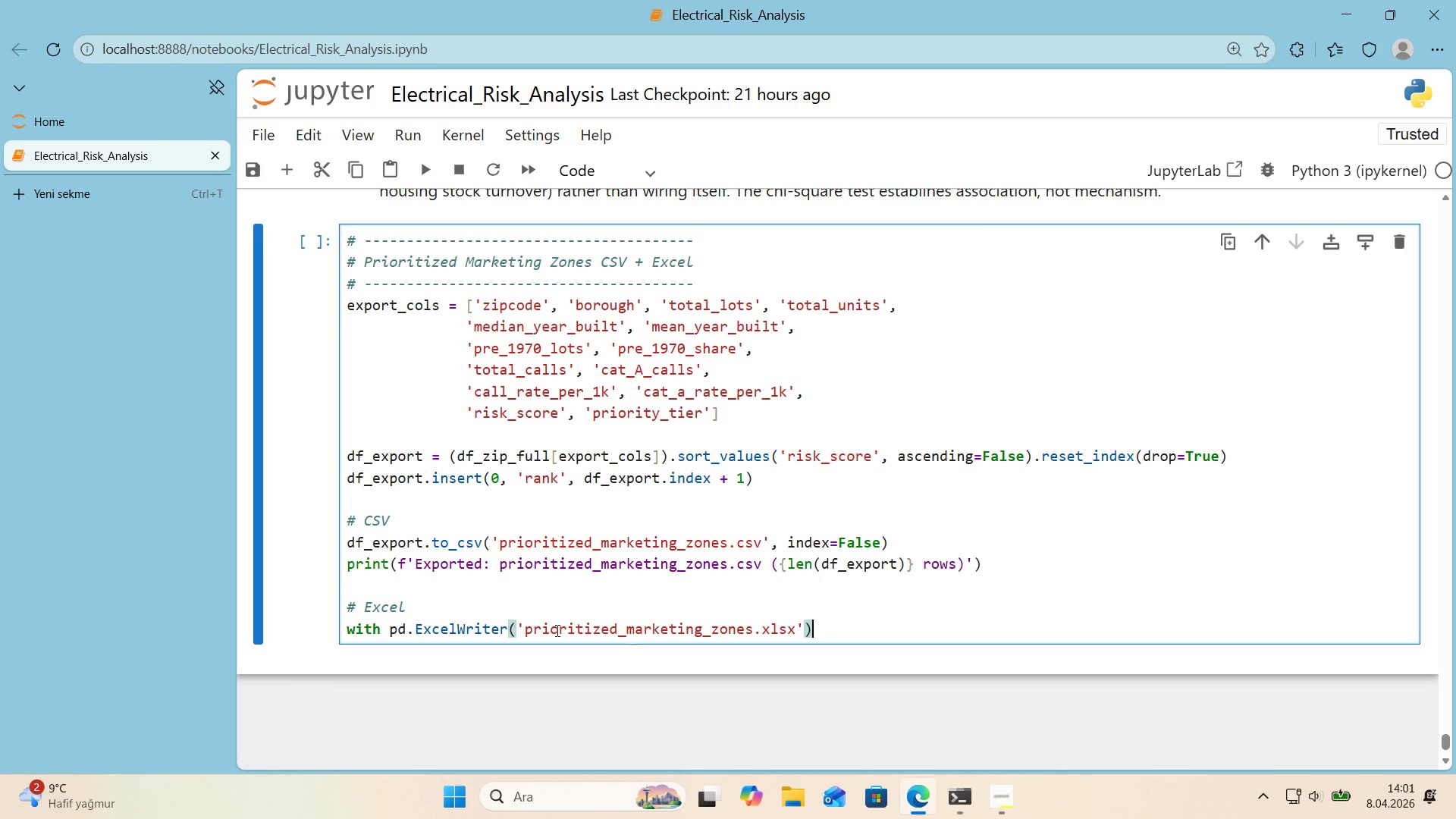 
left_click([411, 635])
 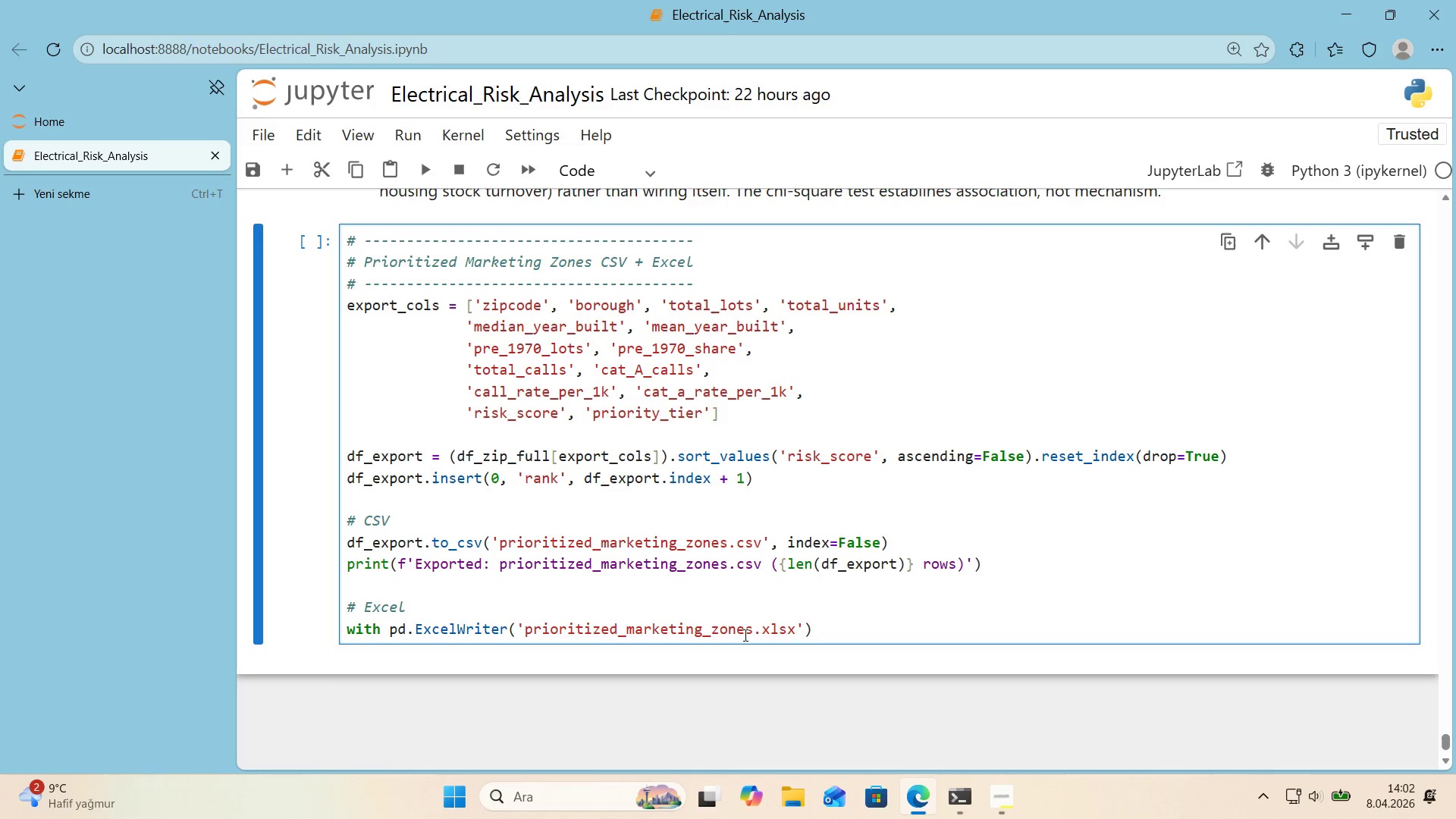 
wait(35.55)
 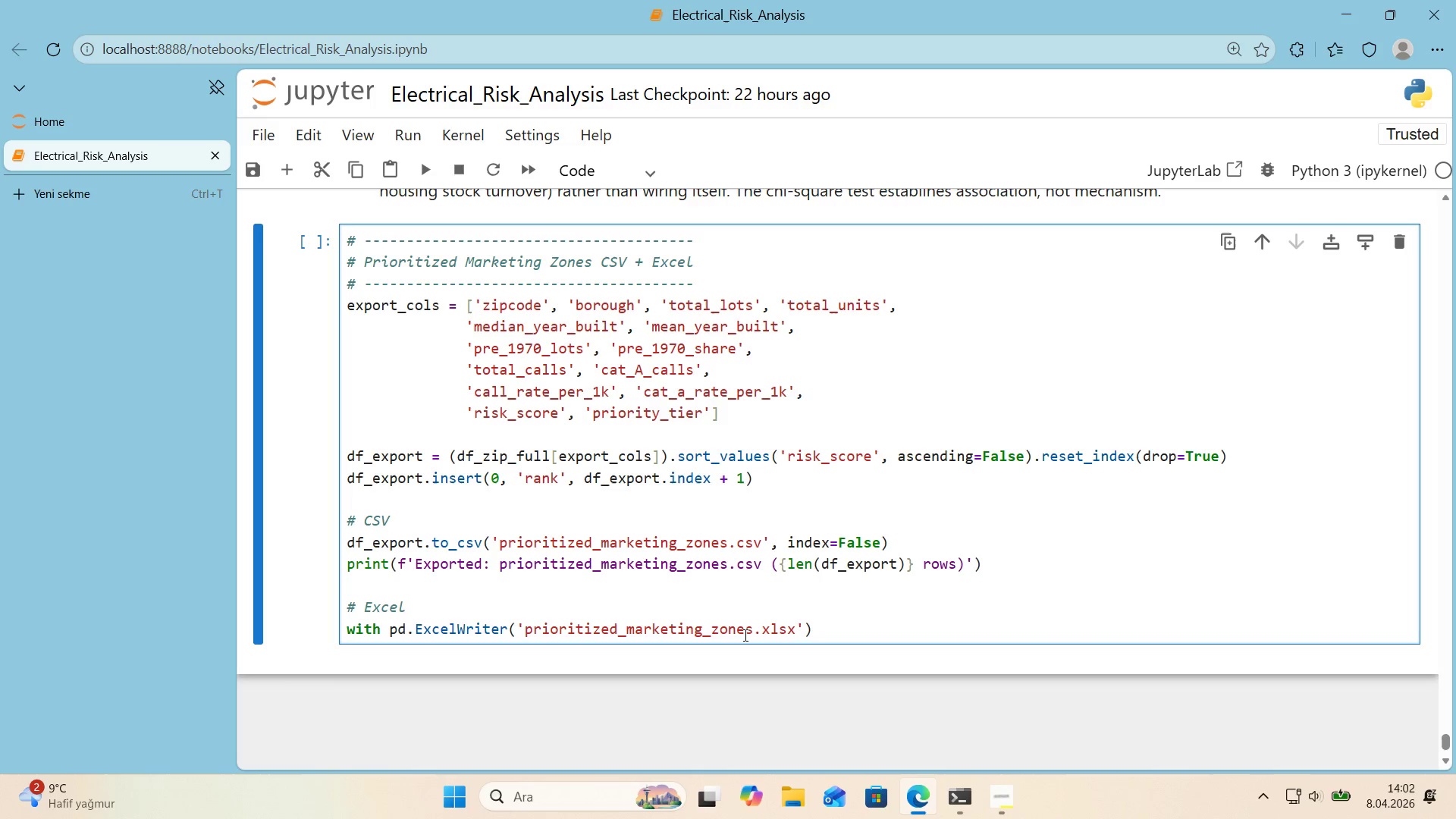 
left_click([830, 632])
 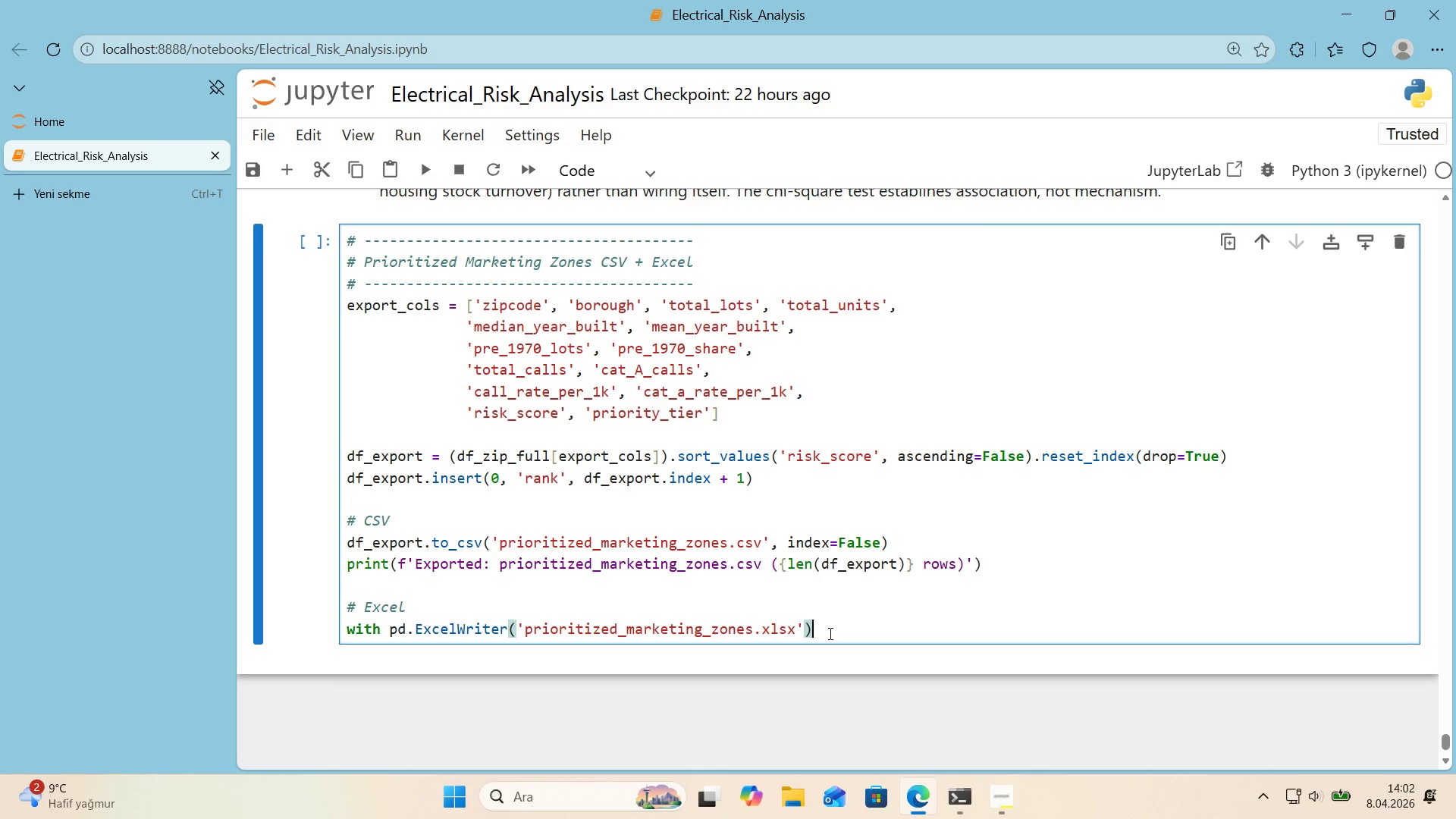 
key(ArrowLeft)
 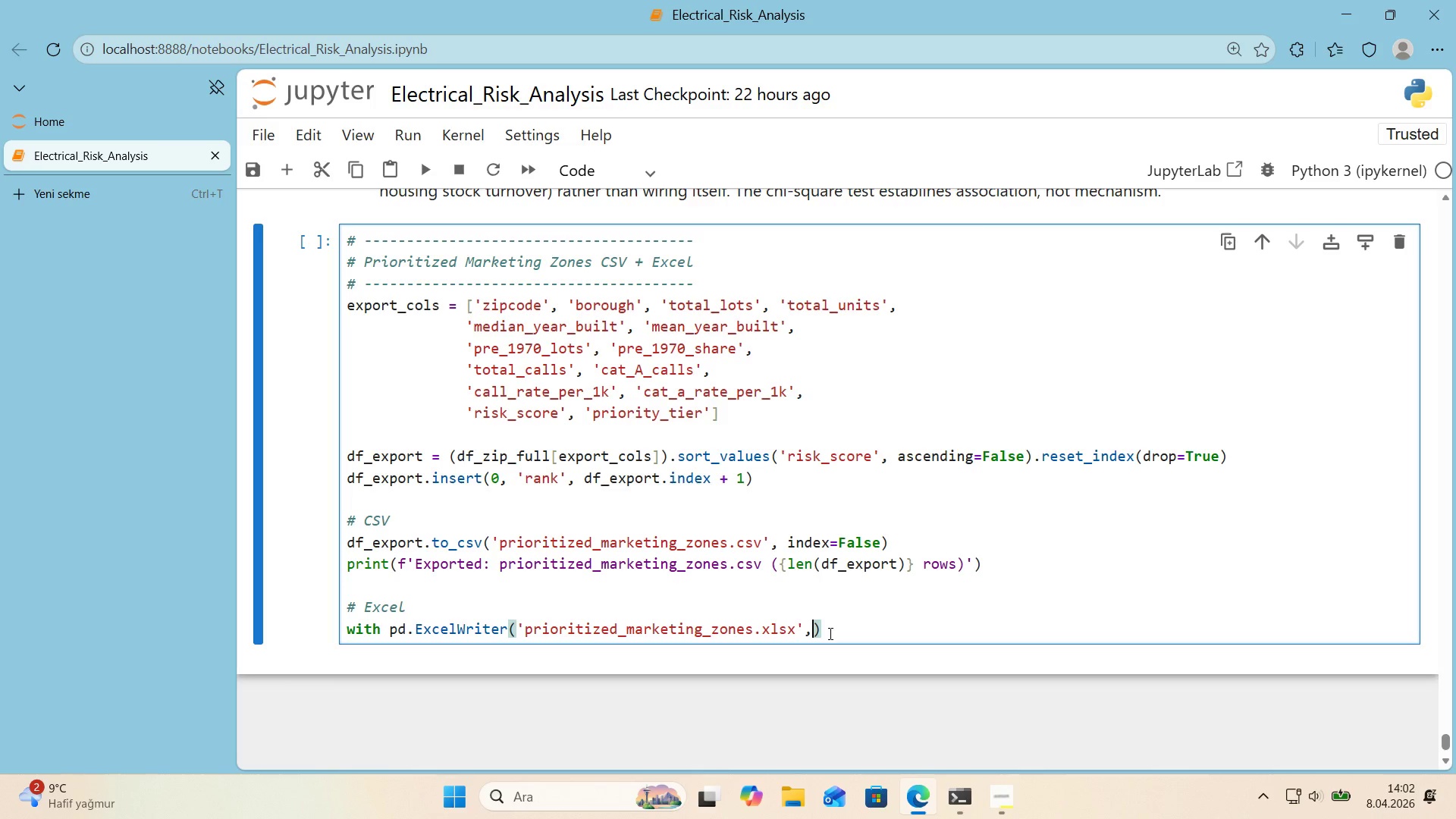 
type(, eng'ne)@@)
 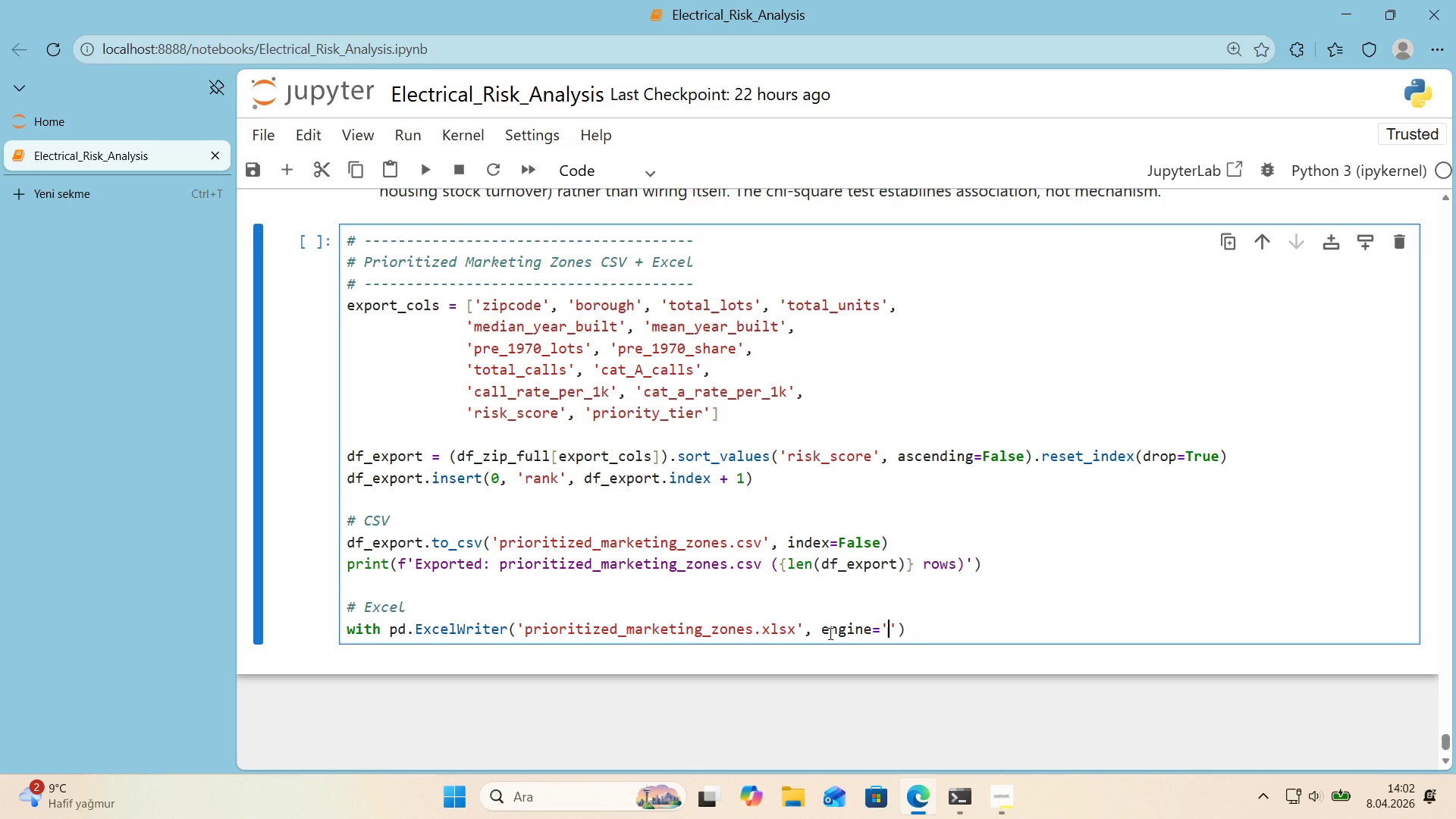 
 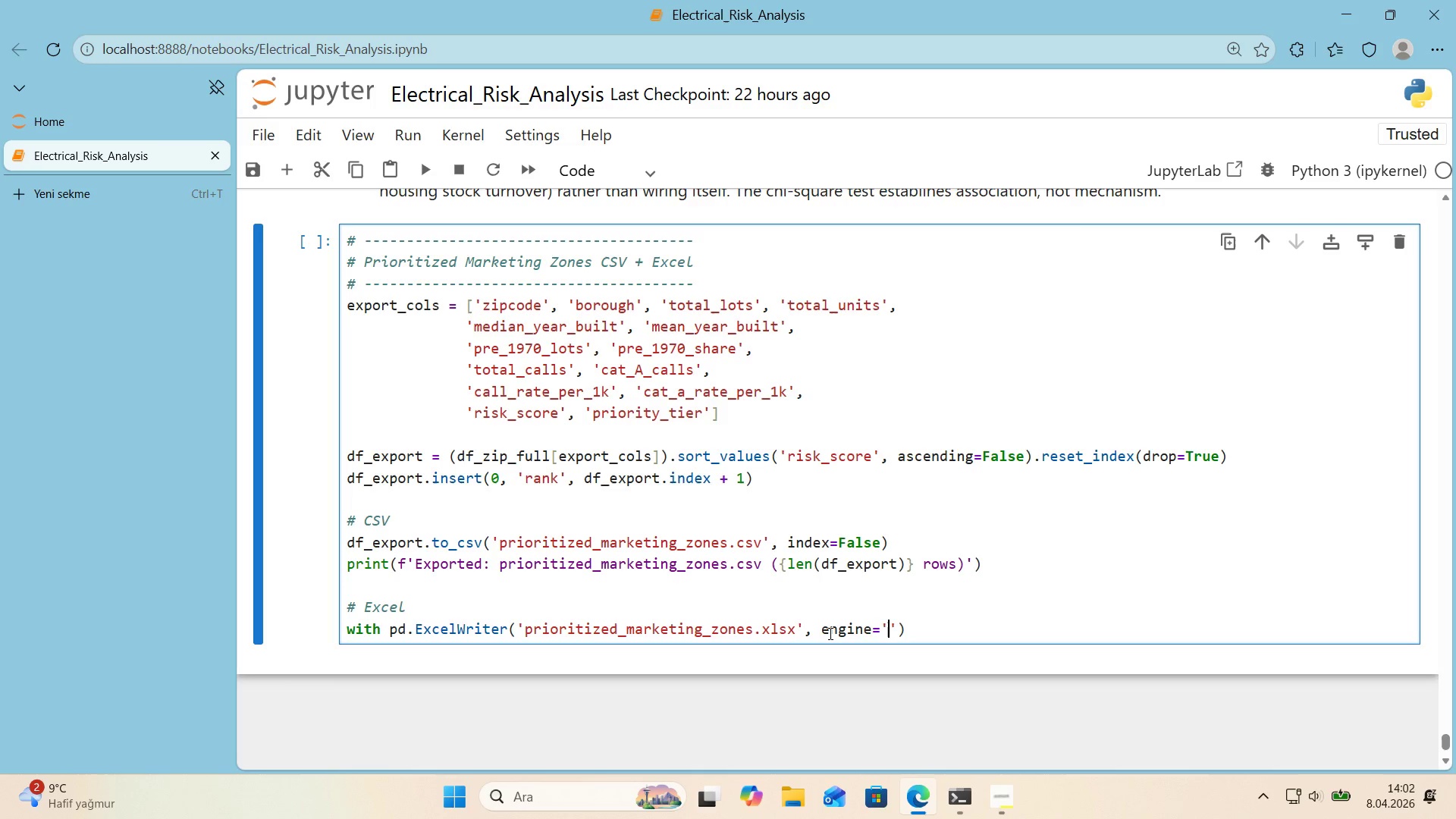 
key(ArrowLeft)
 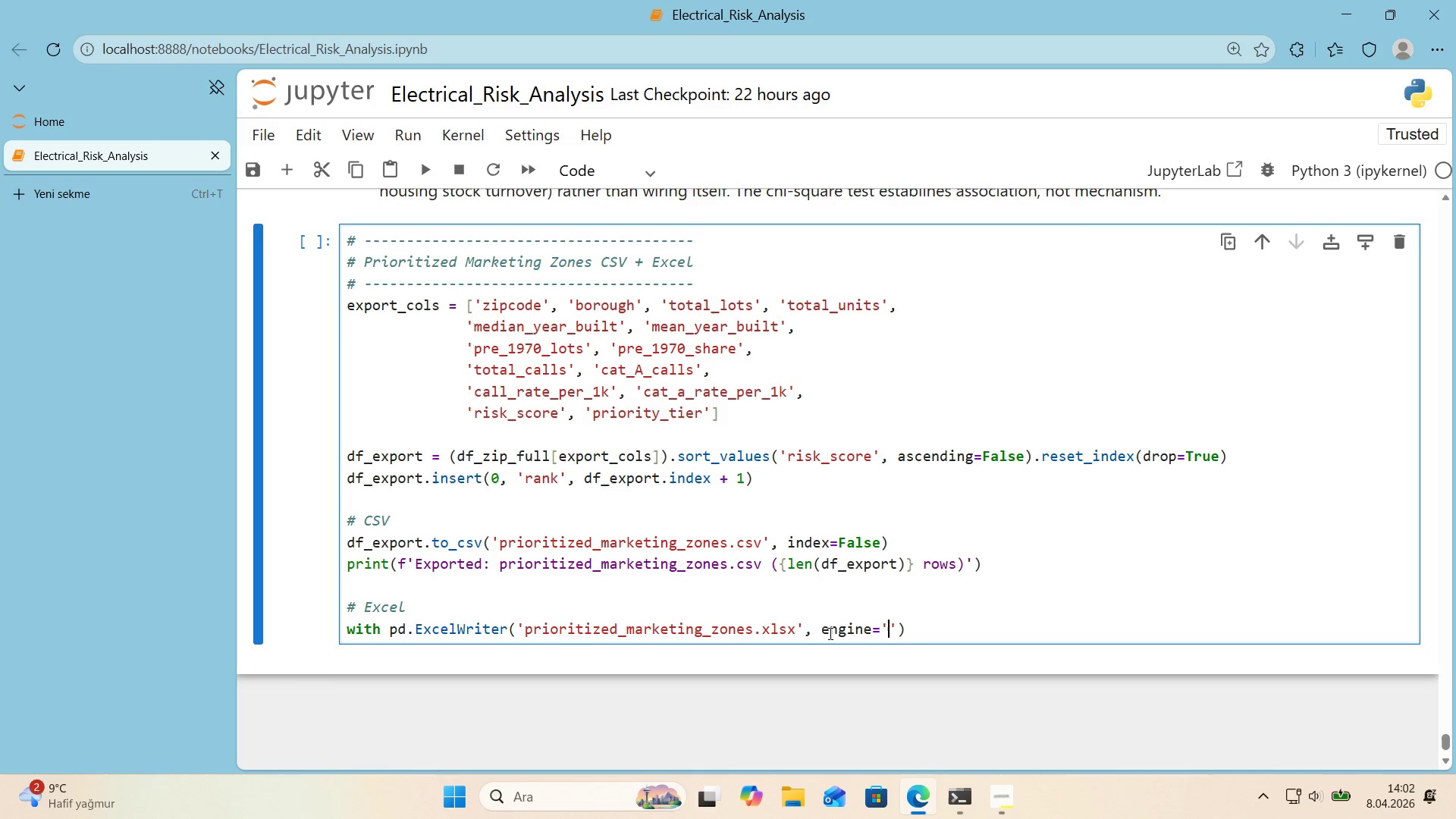 
type(openpyxl)
 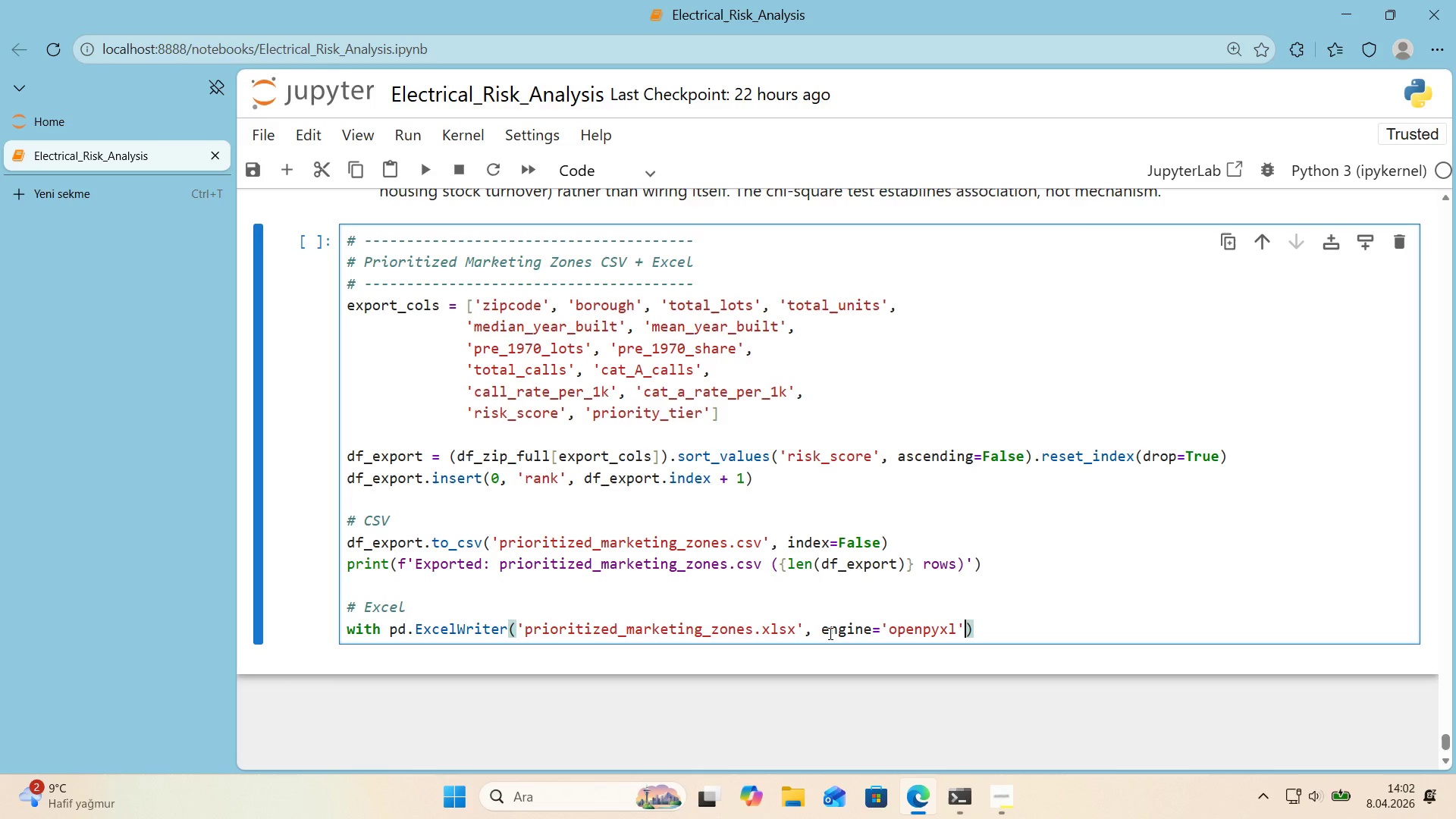 
key(ArrowRight)
 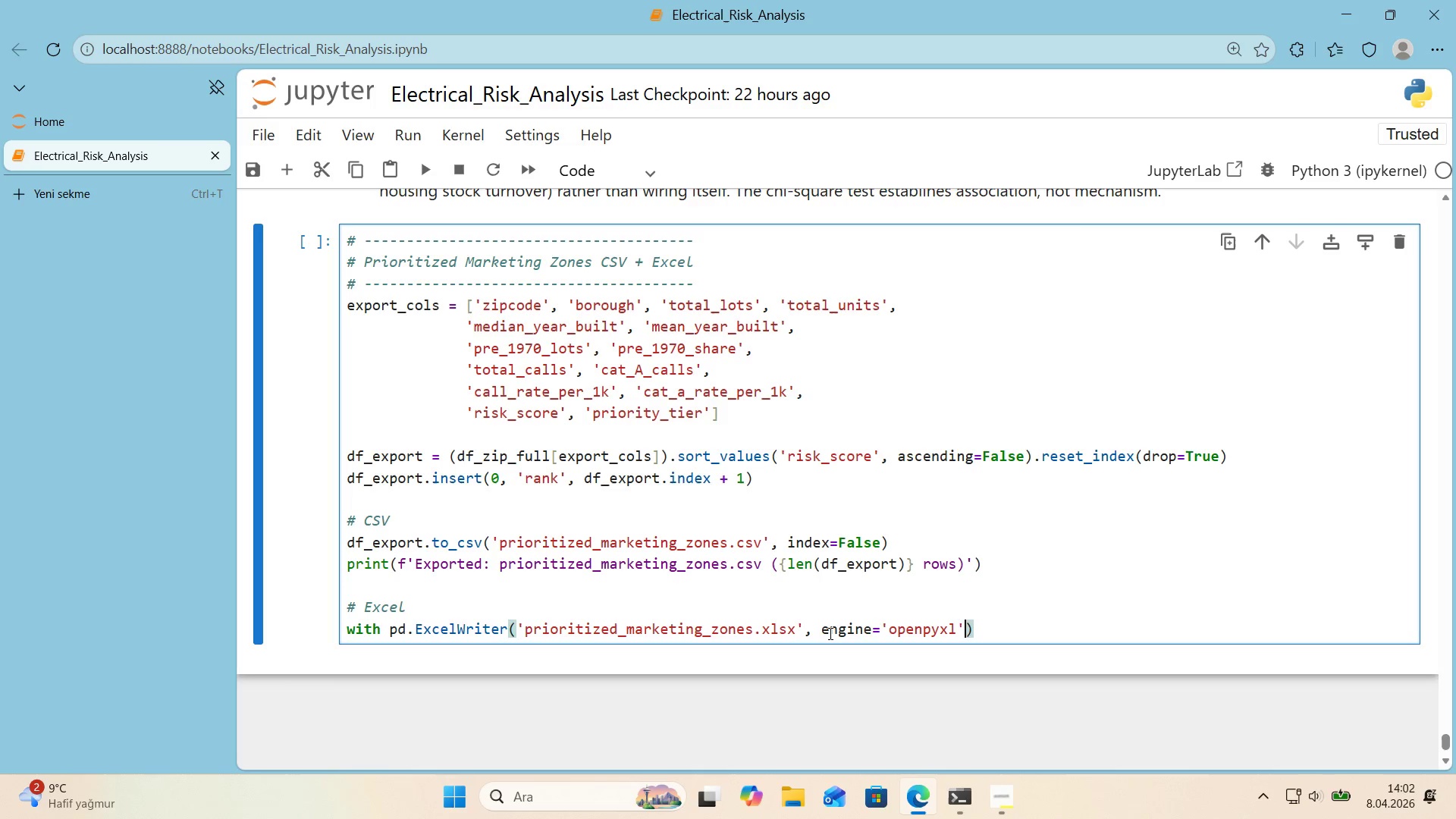 
key(Comma)
 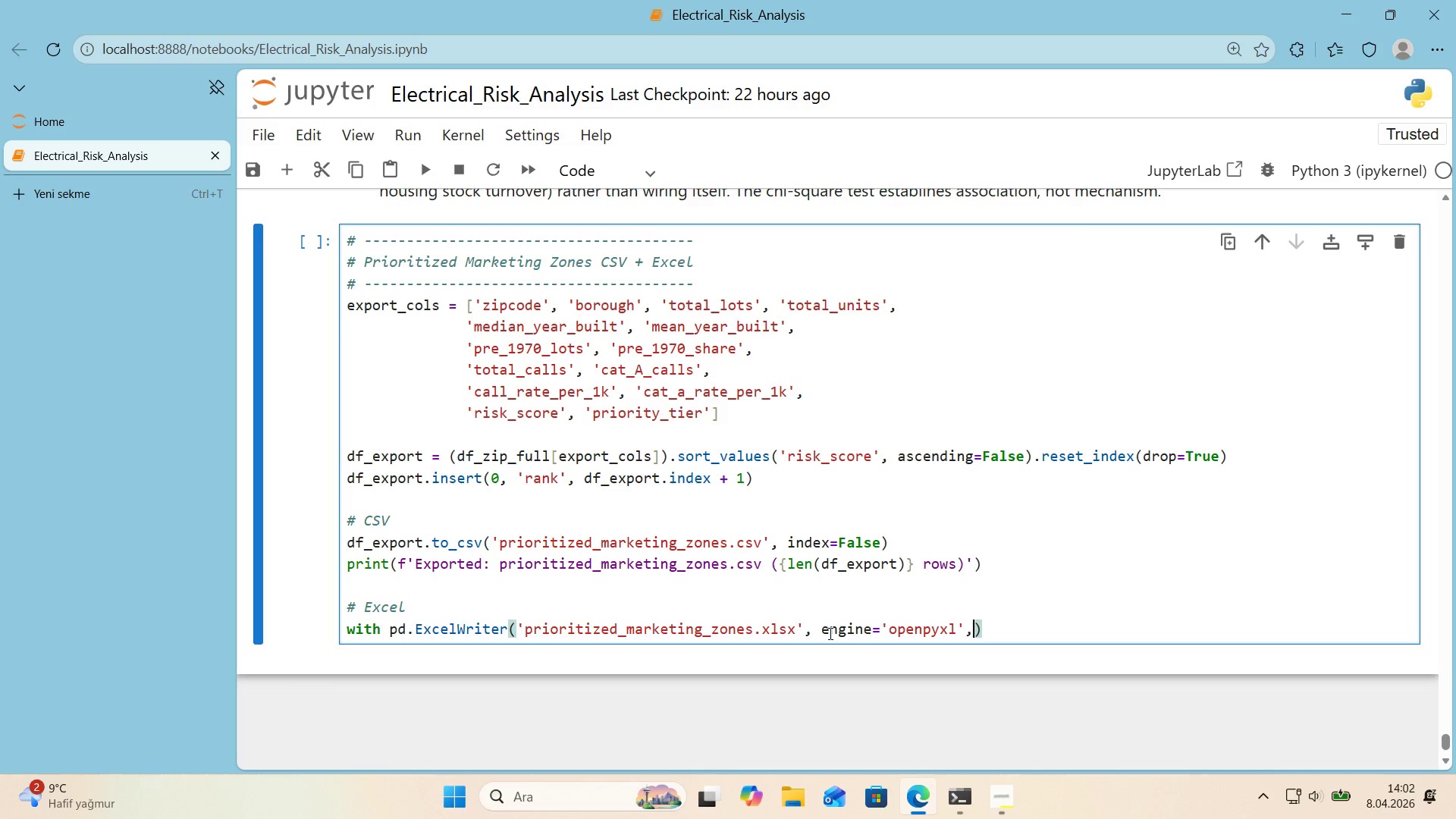 
key(Backspace)
 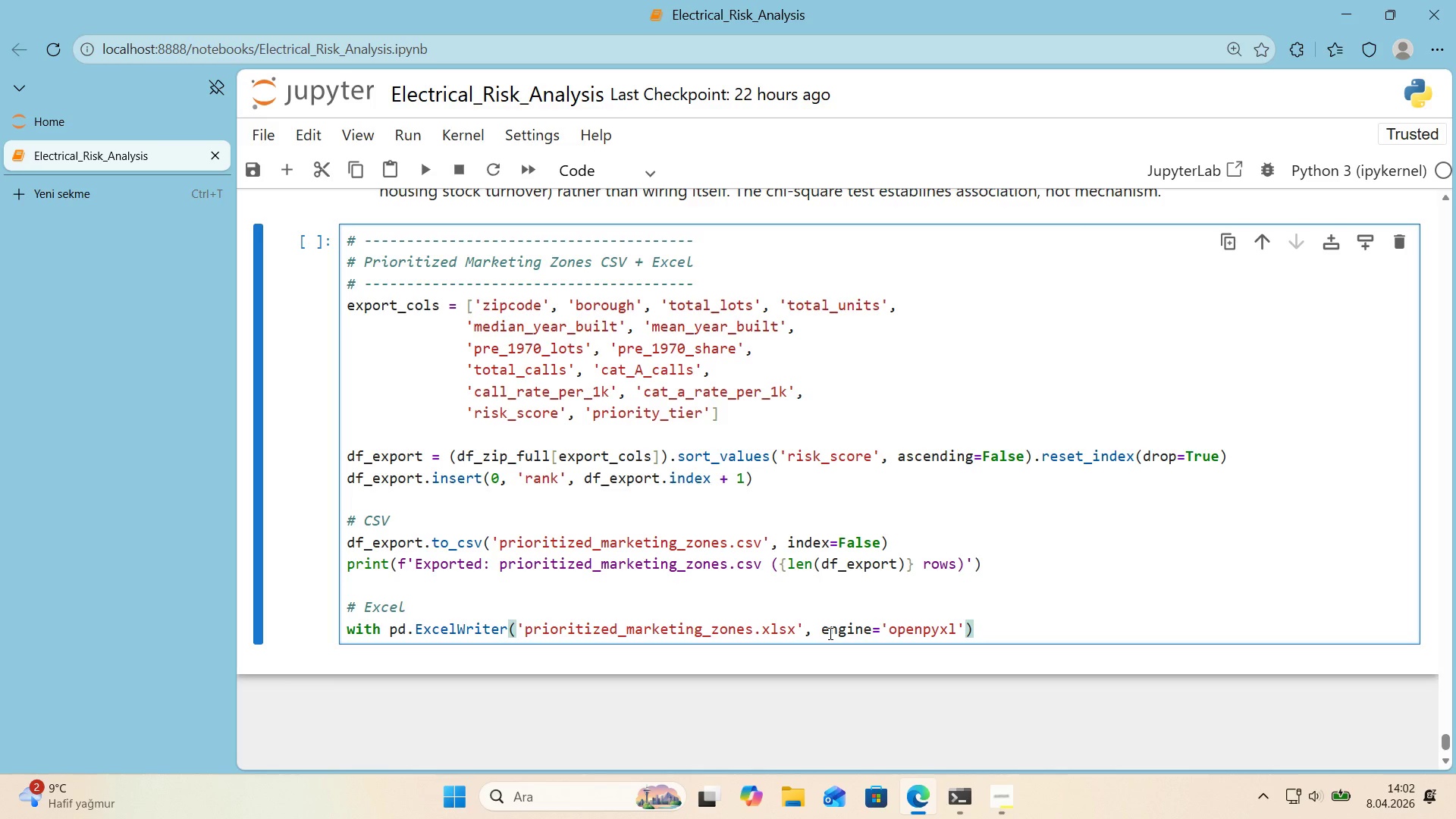 
key(ArrowRight)
 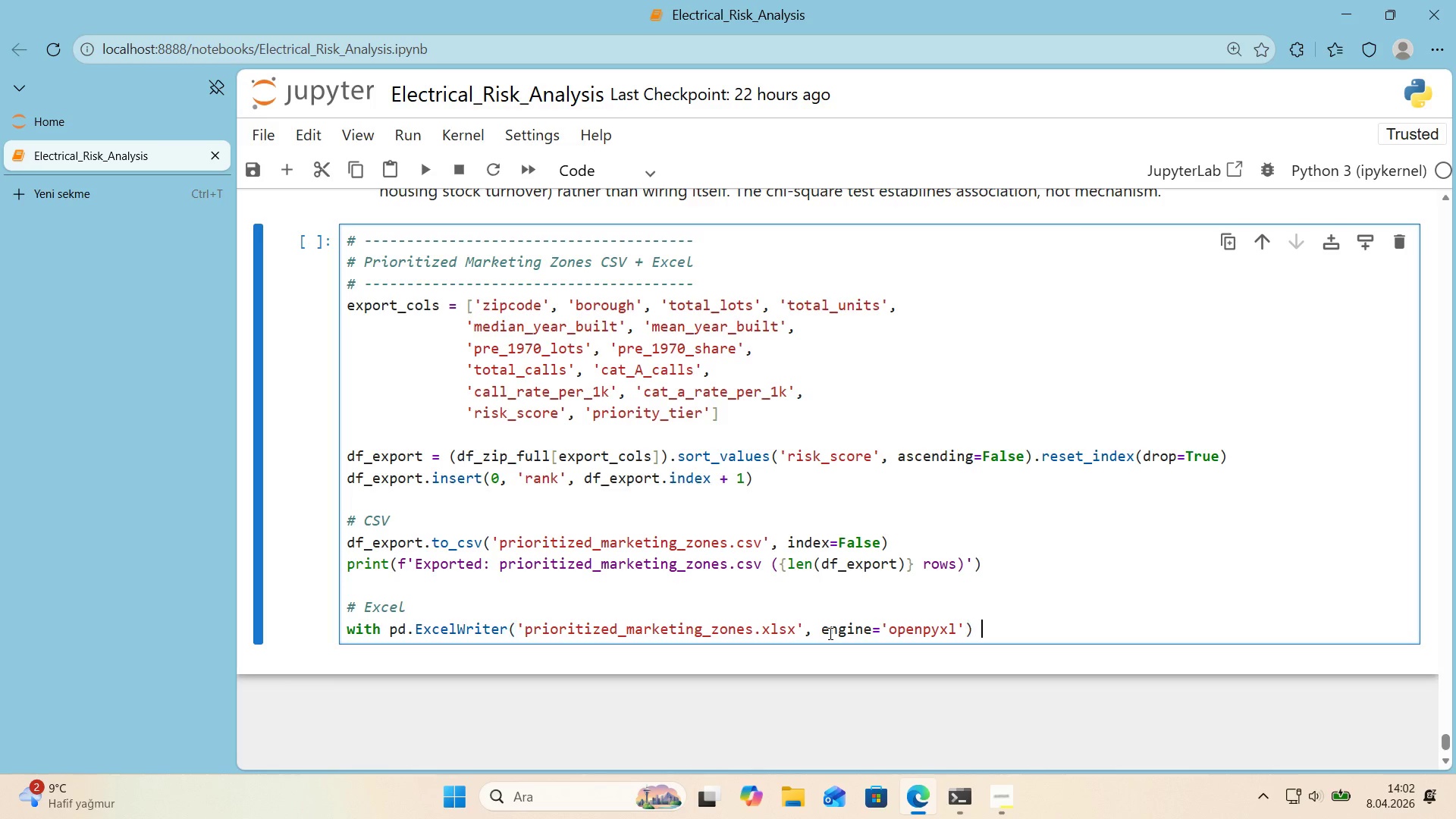 
type( as xl>)
 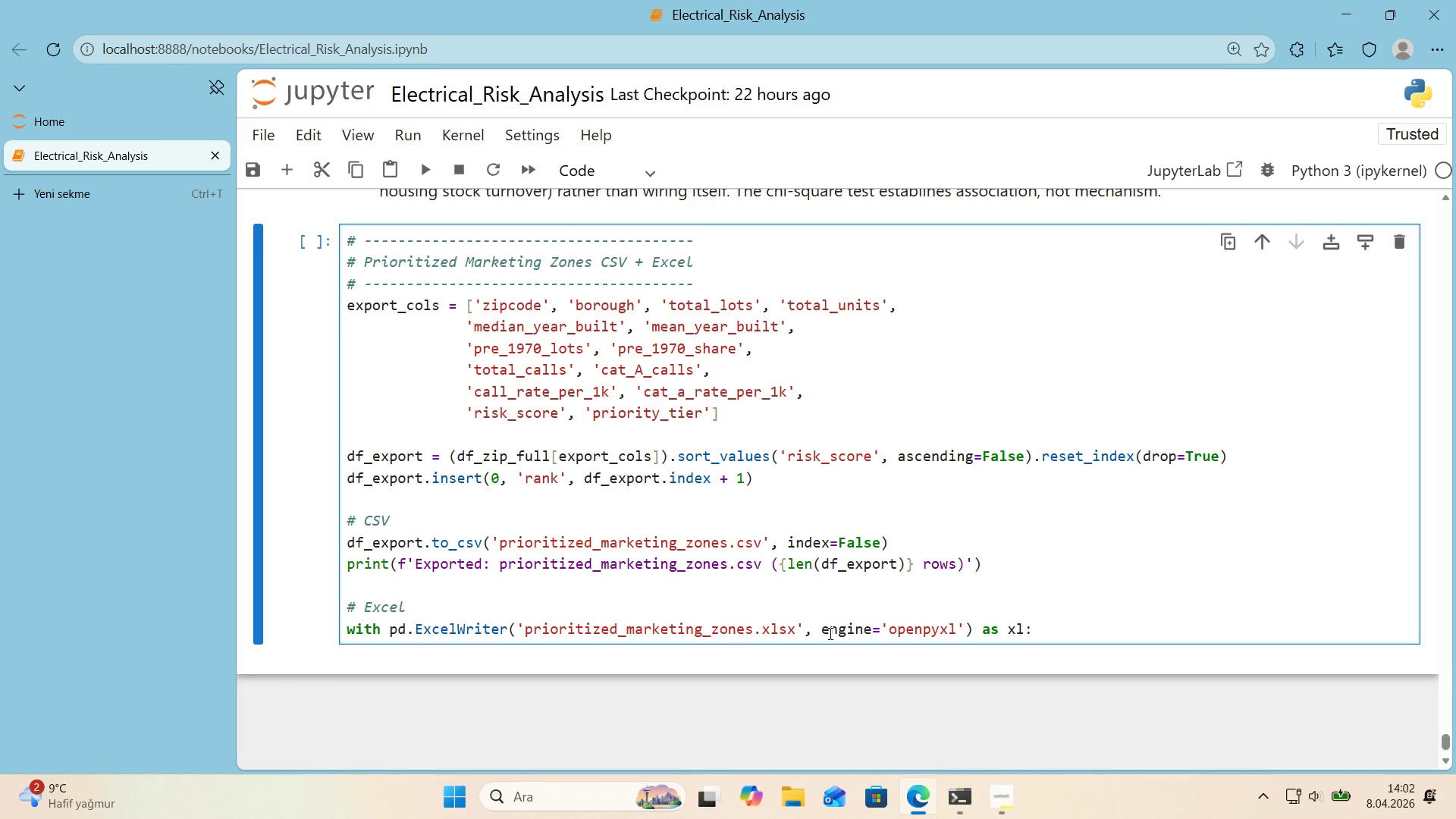 
key(Enter)
 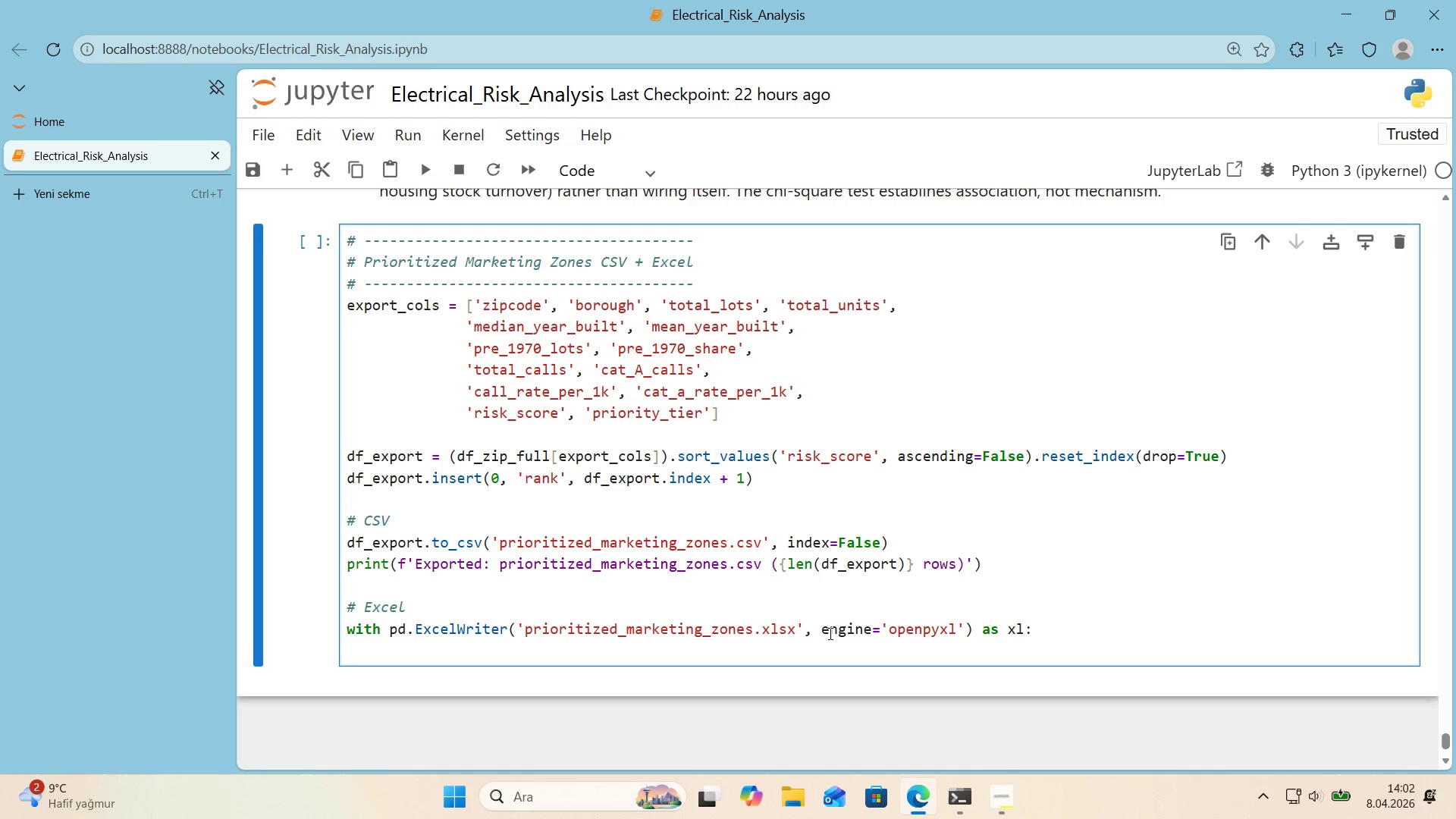 
type(df.)
key(Backspace)
type(_export.to_excel*()
 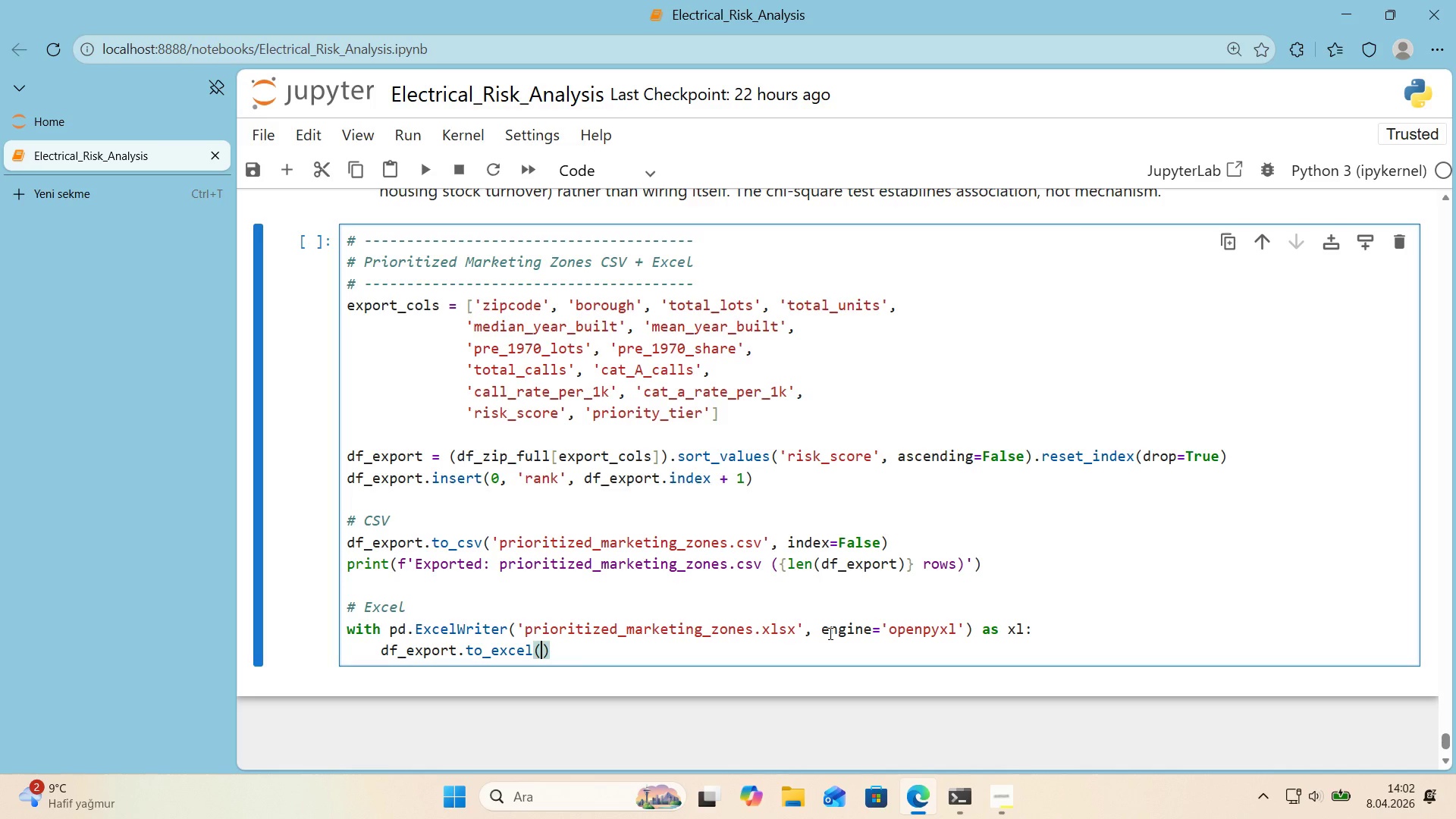 
 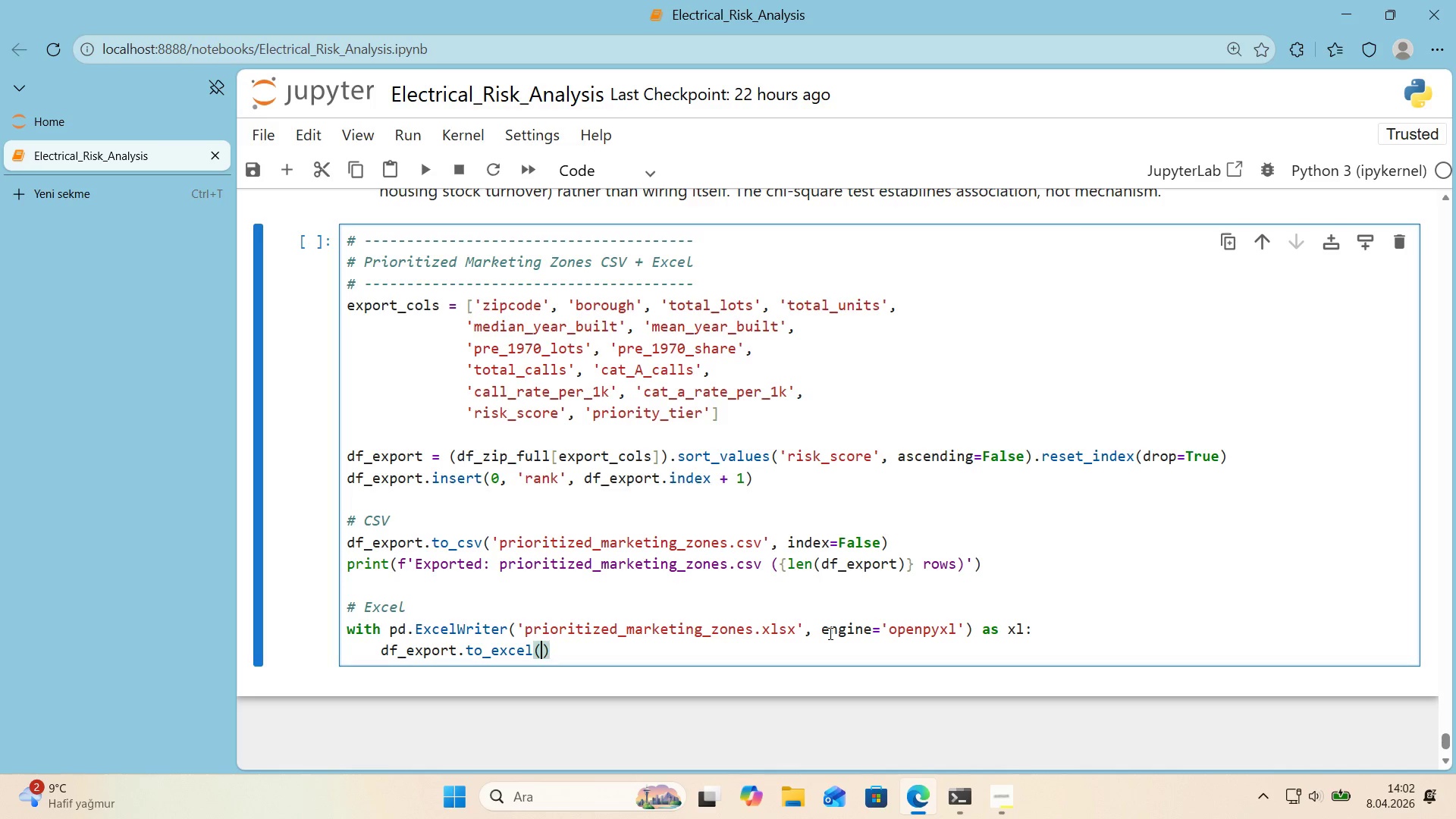 
key(ArrowLeft)
 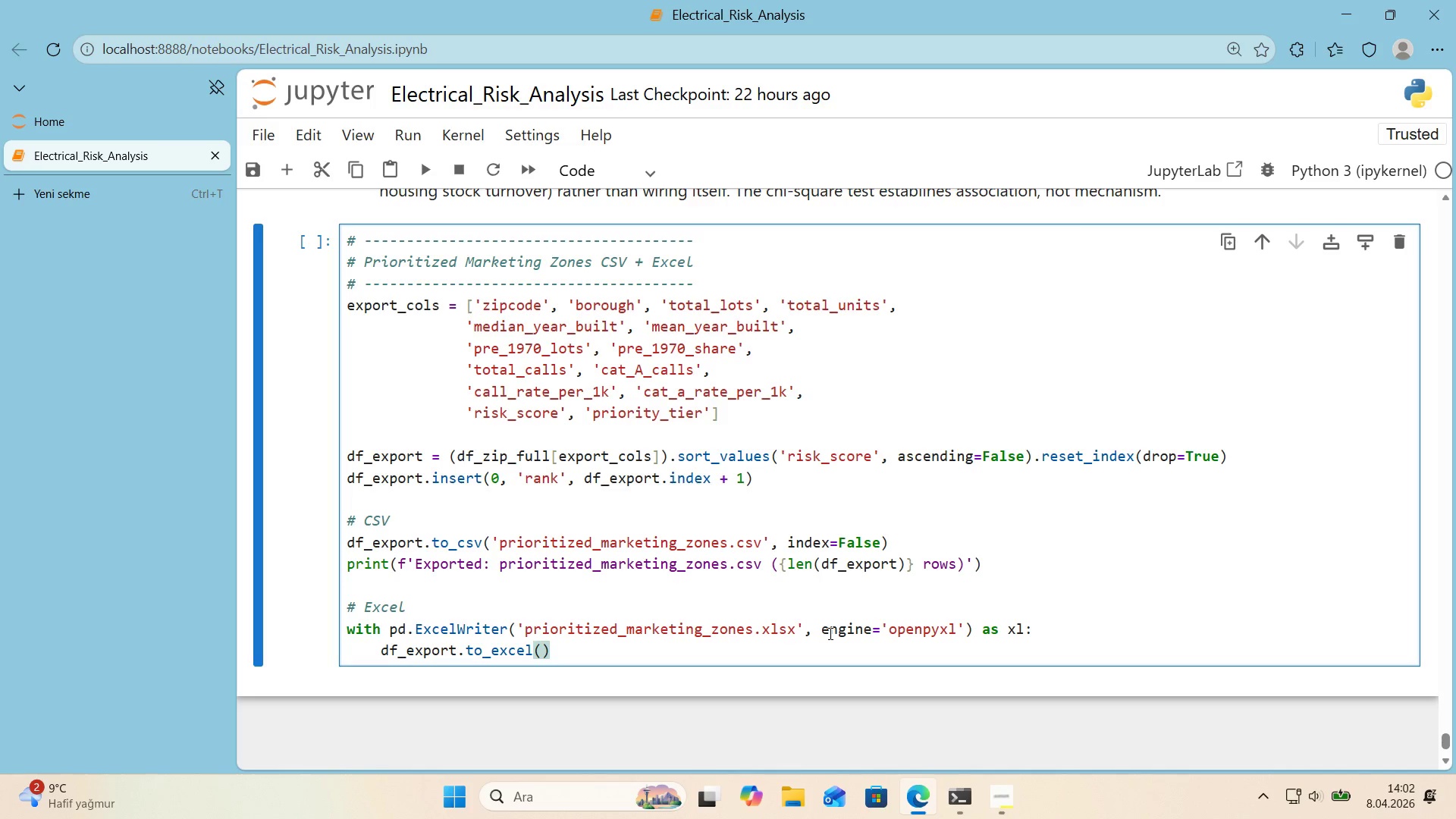 
type(xl, sheet_name)@@)
 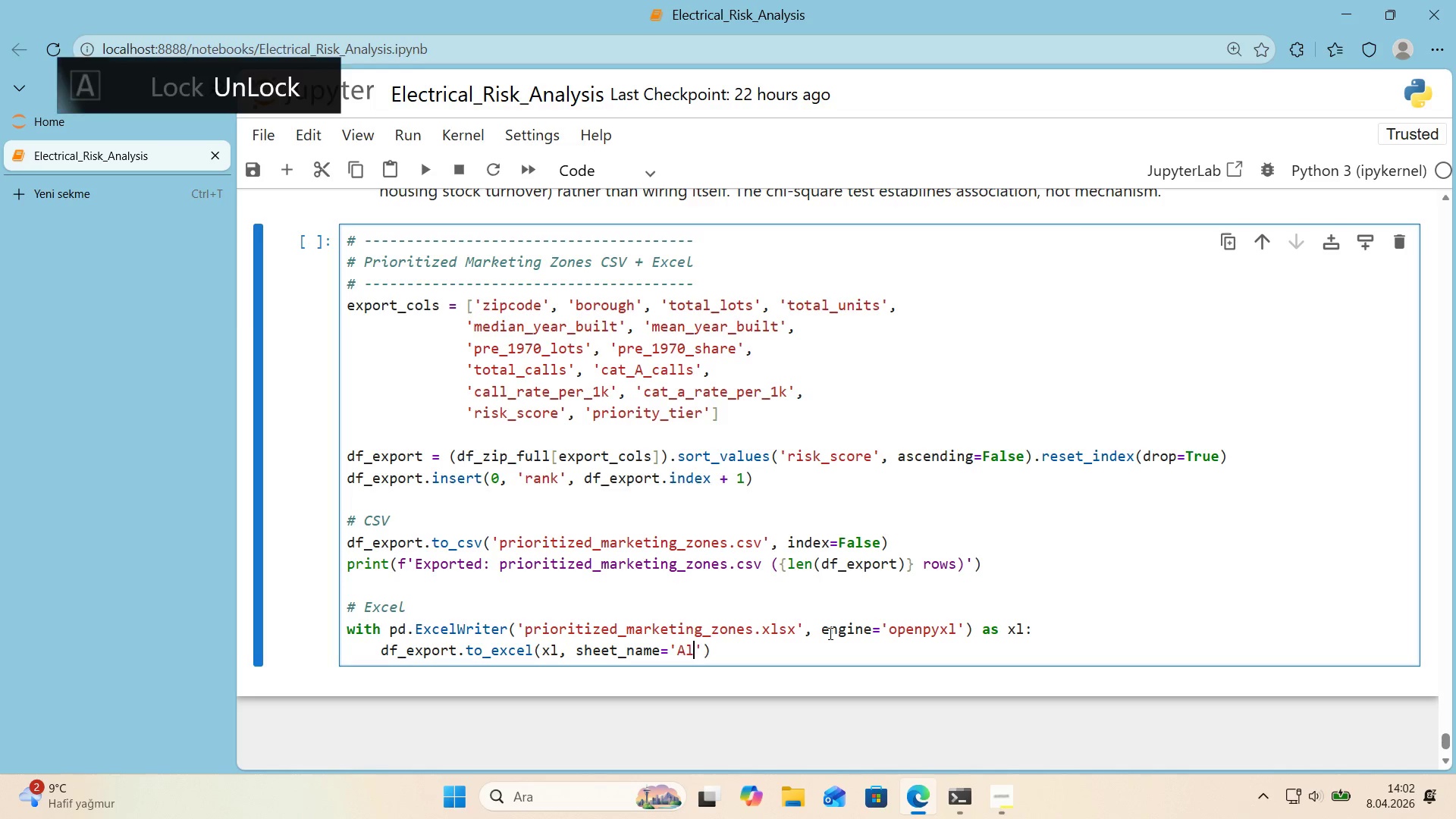 
 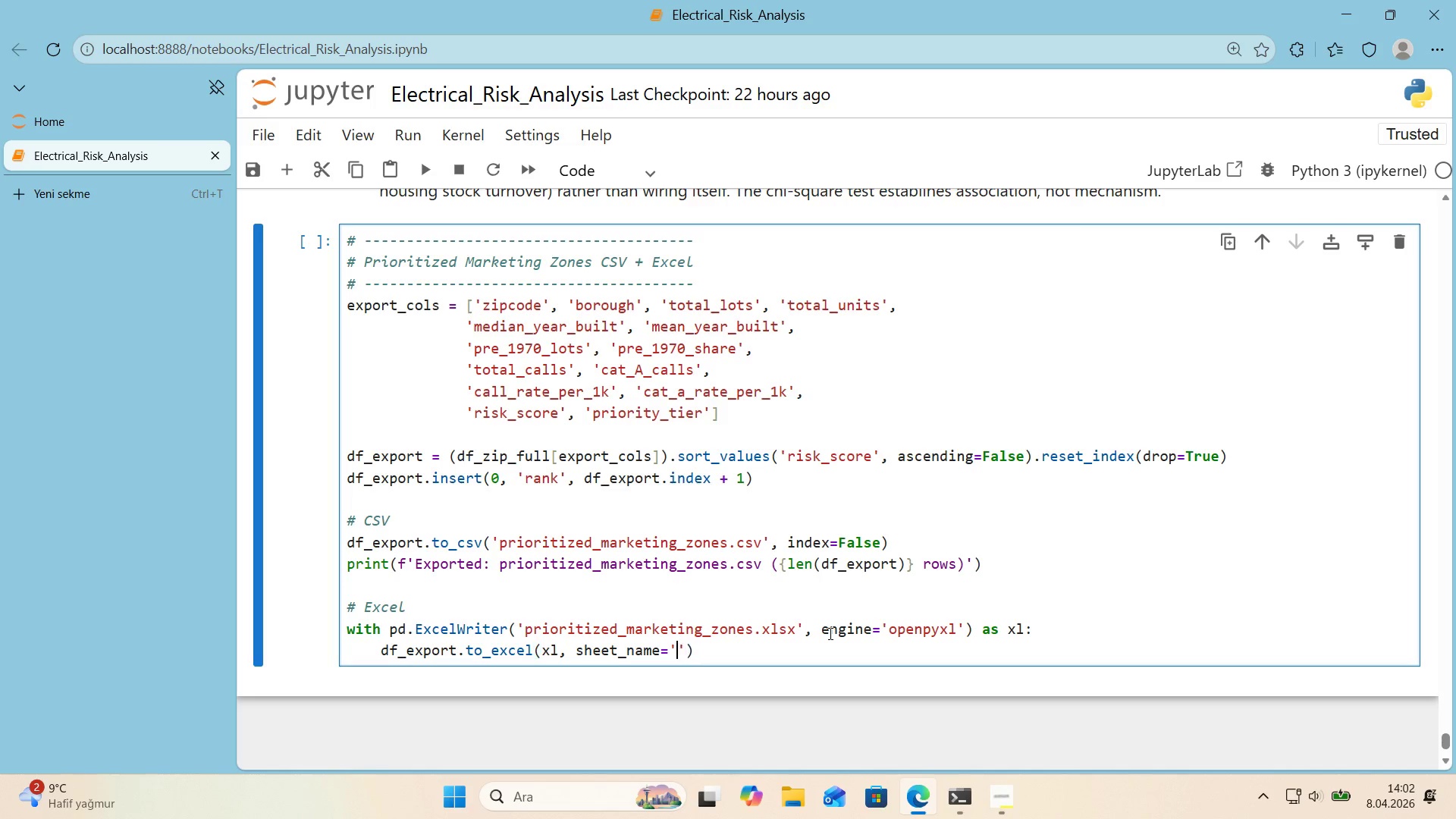 
key(ArrowLeft)
 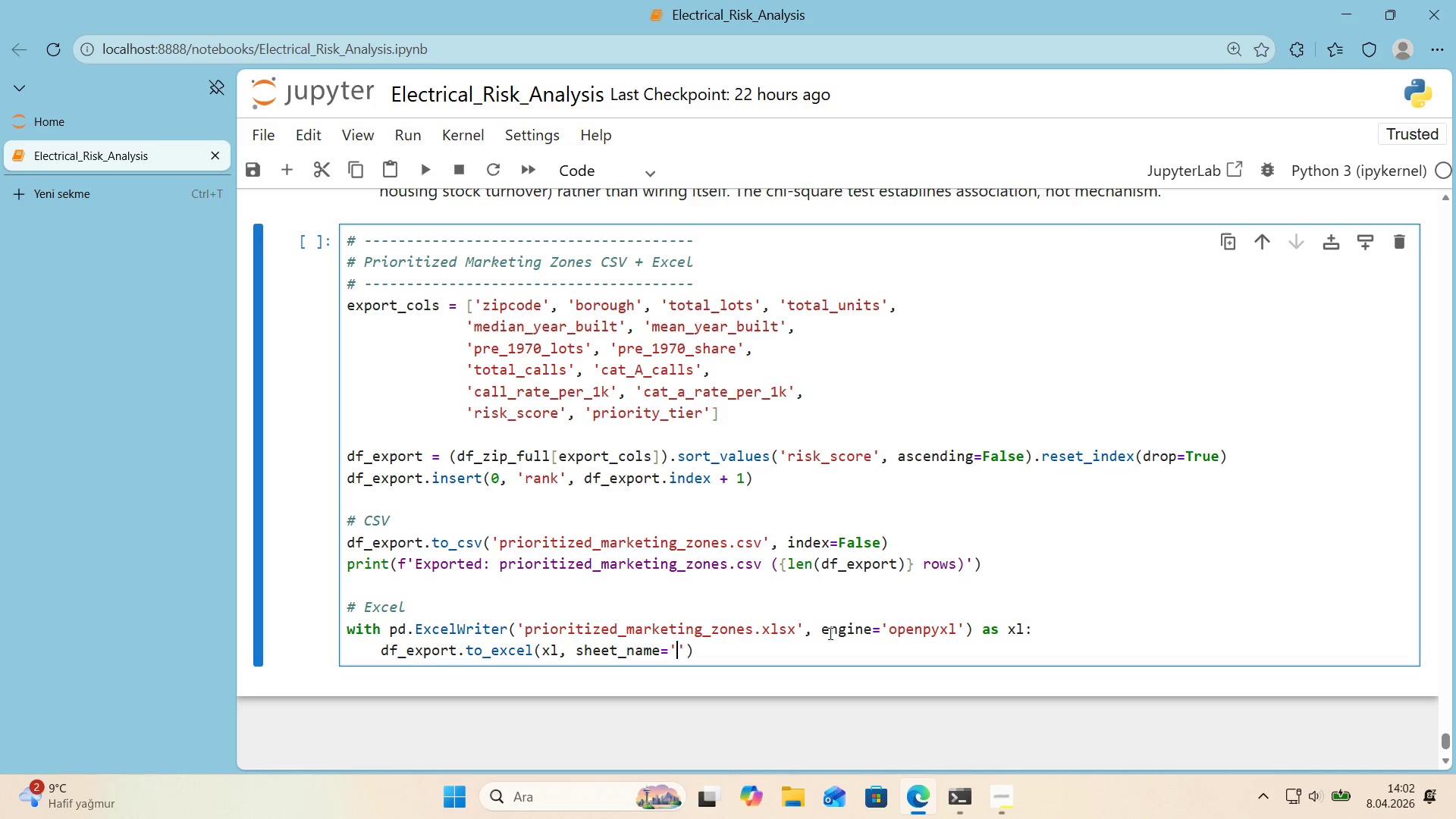 
type(All Z'p Codes)
 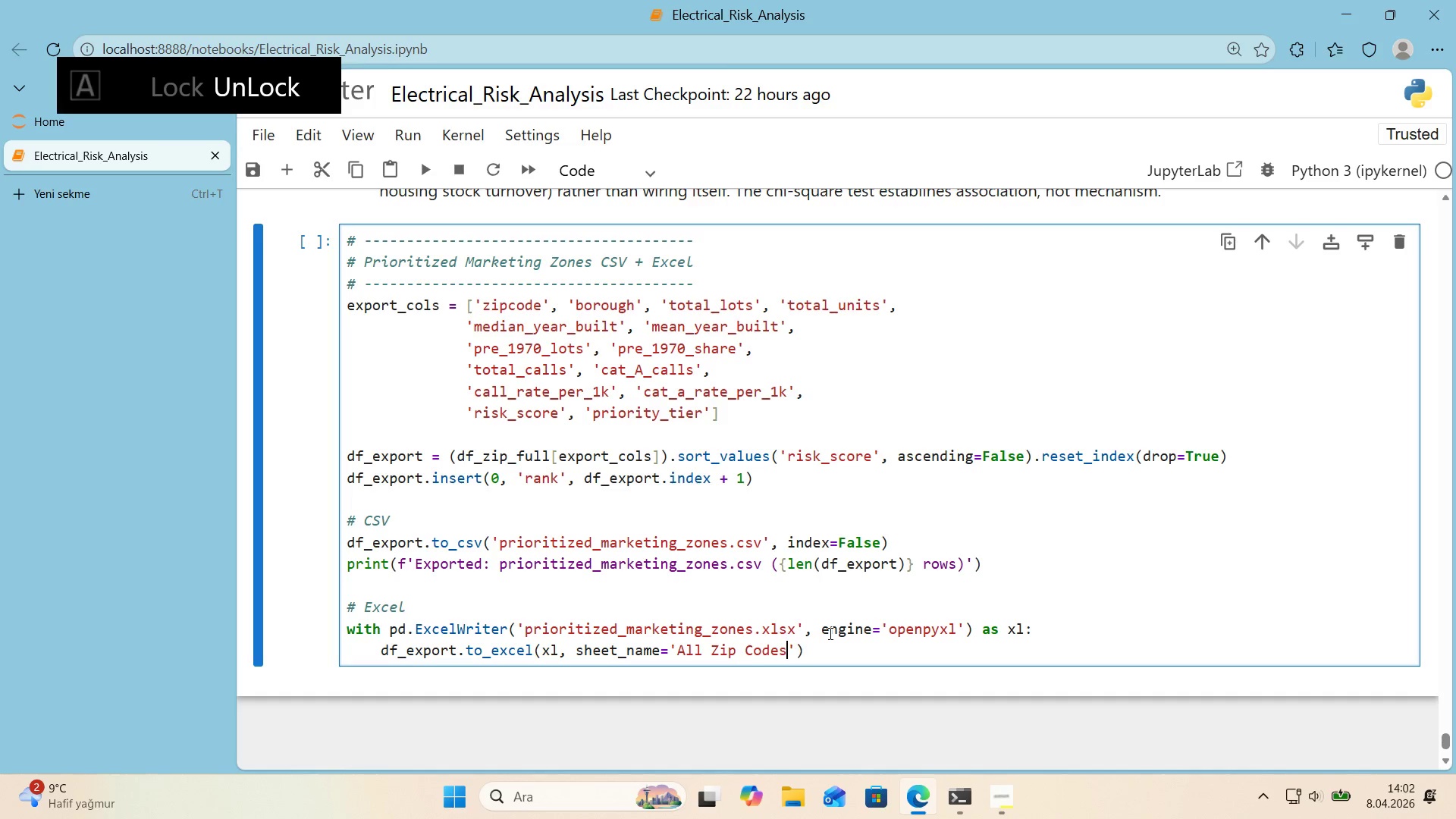 
key(ArrowRight)
 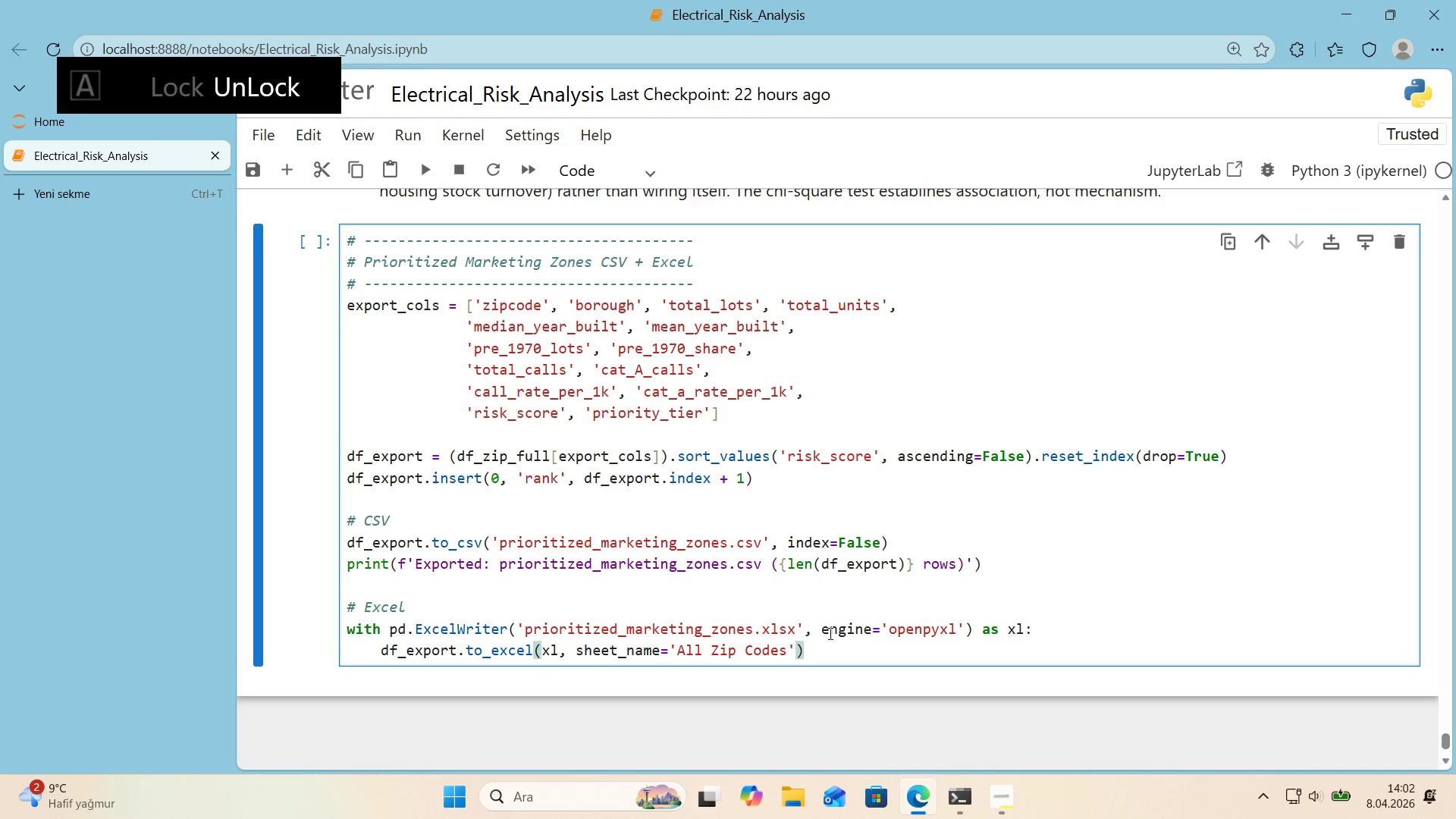 
type(, 'ndex)False)
 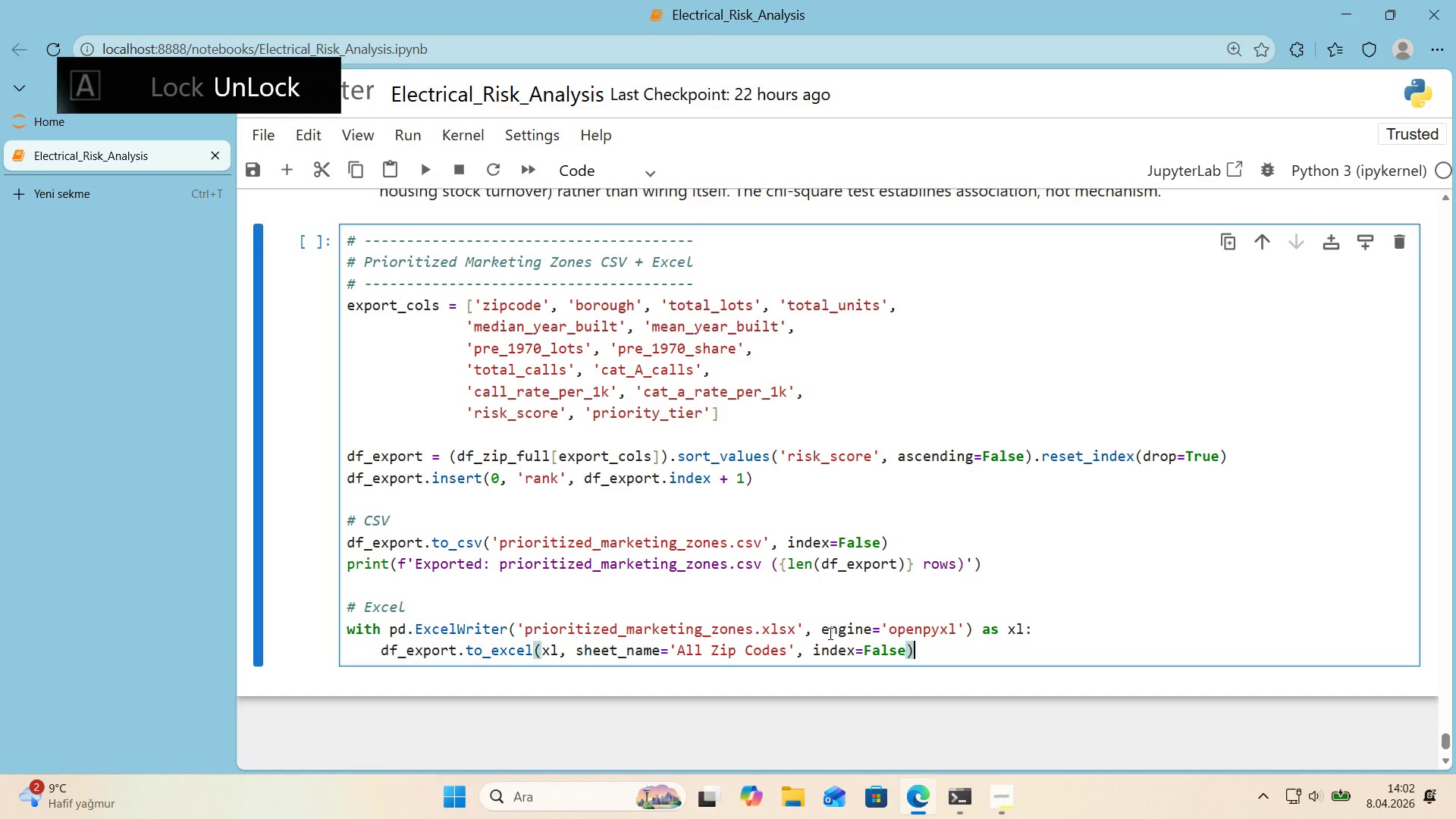 
 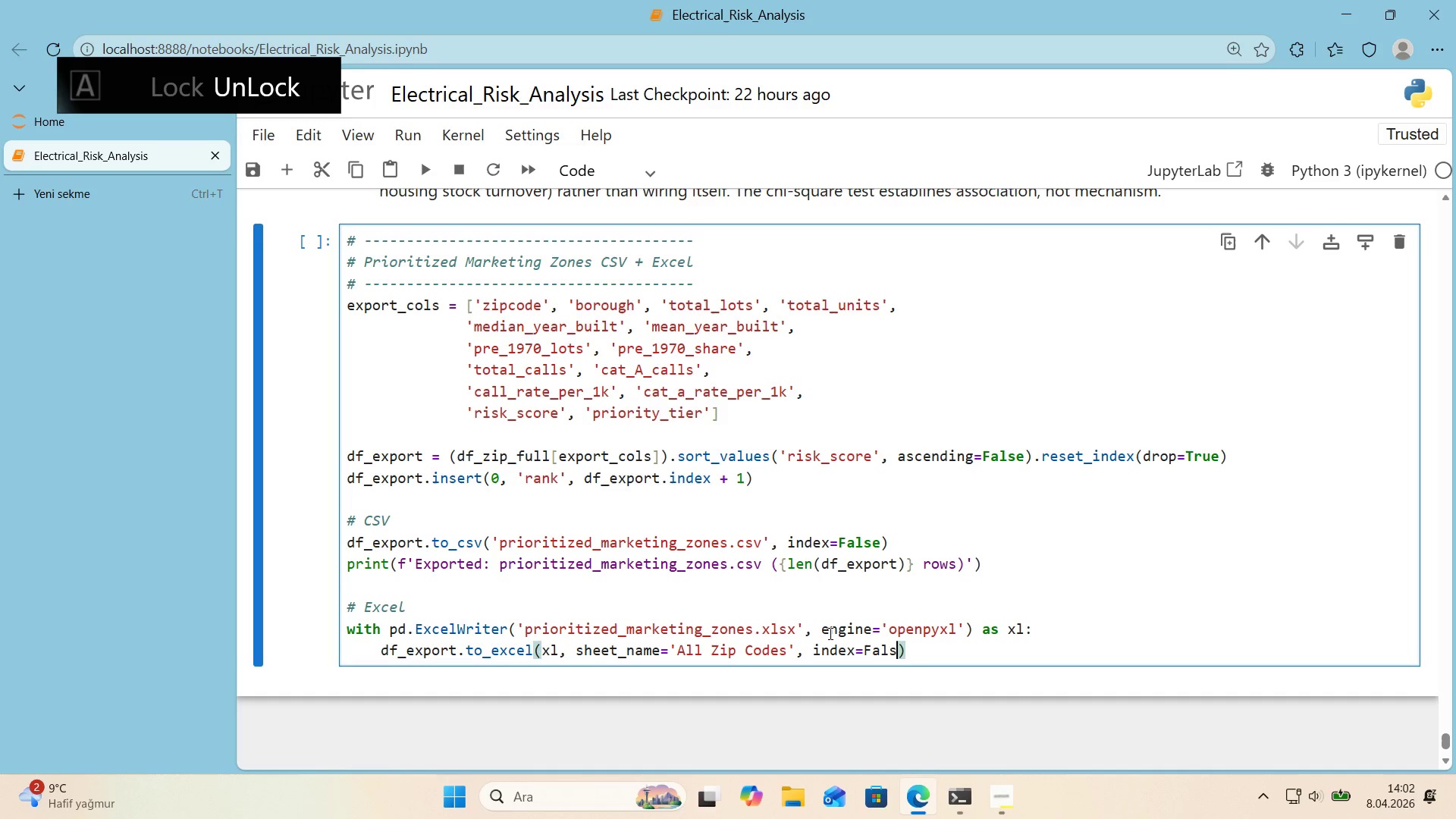 
key(ArrowRight)
 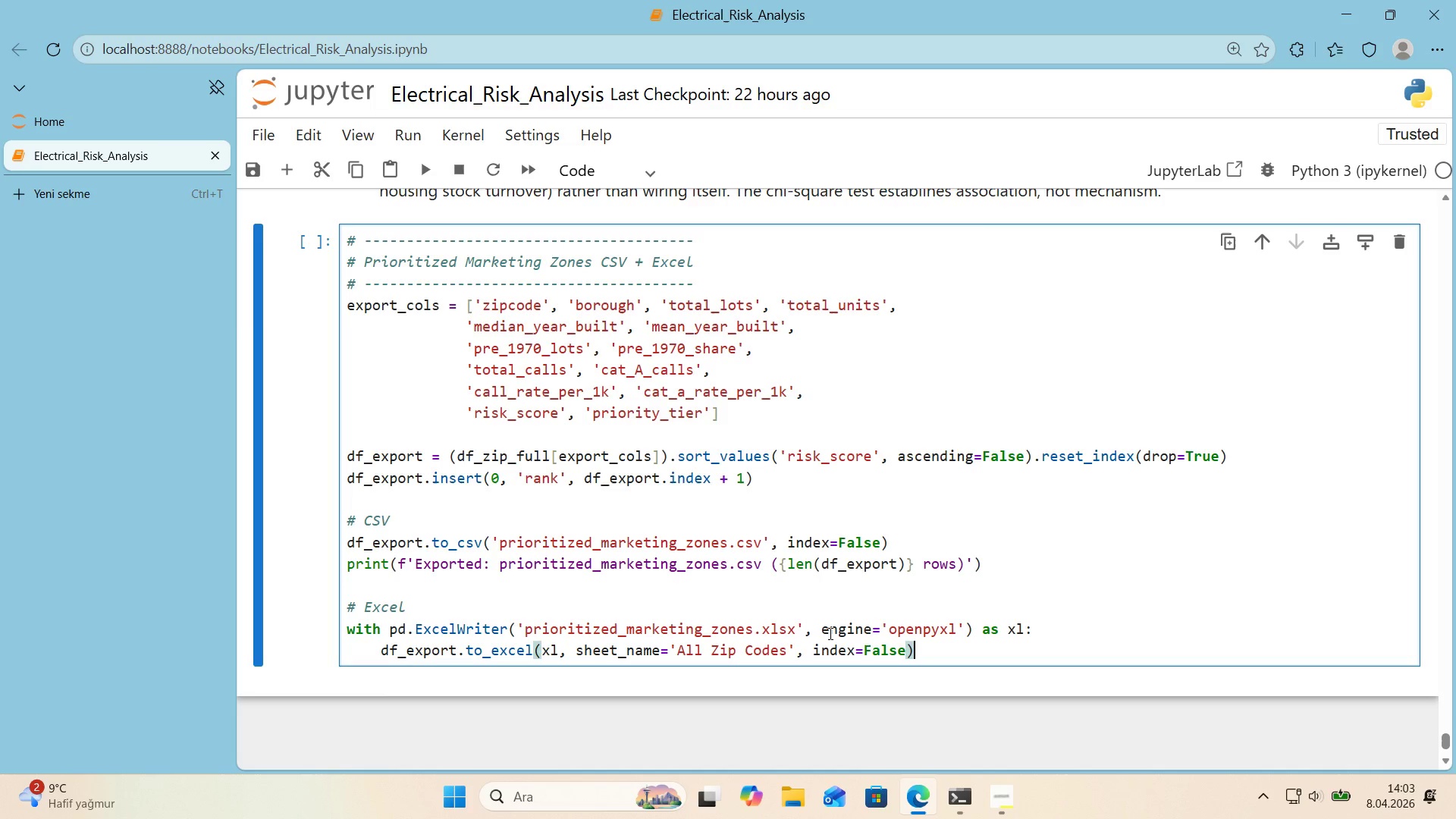 
wait(9.67)
 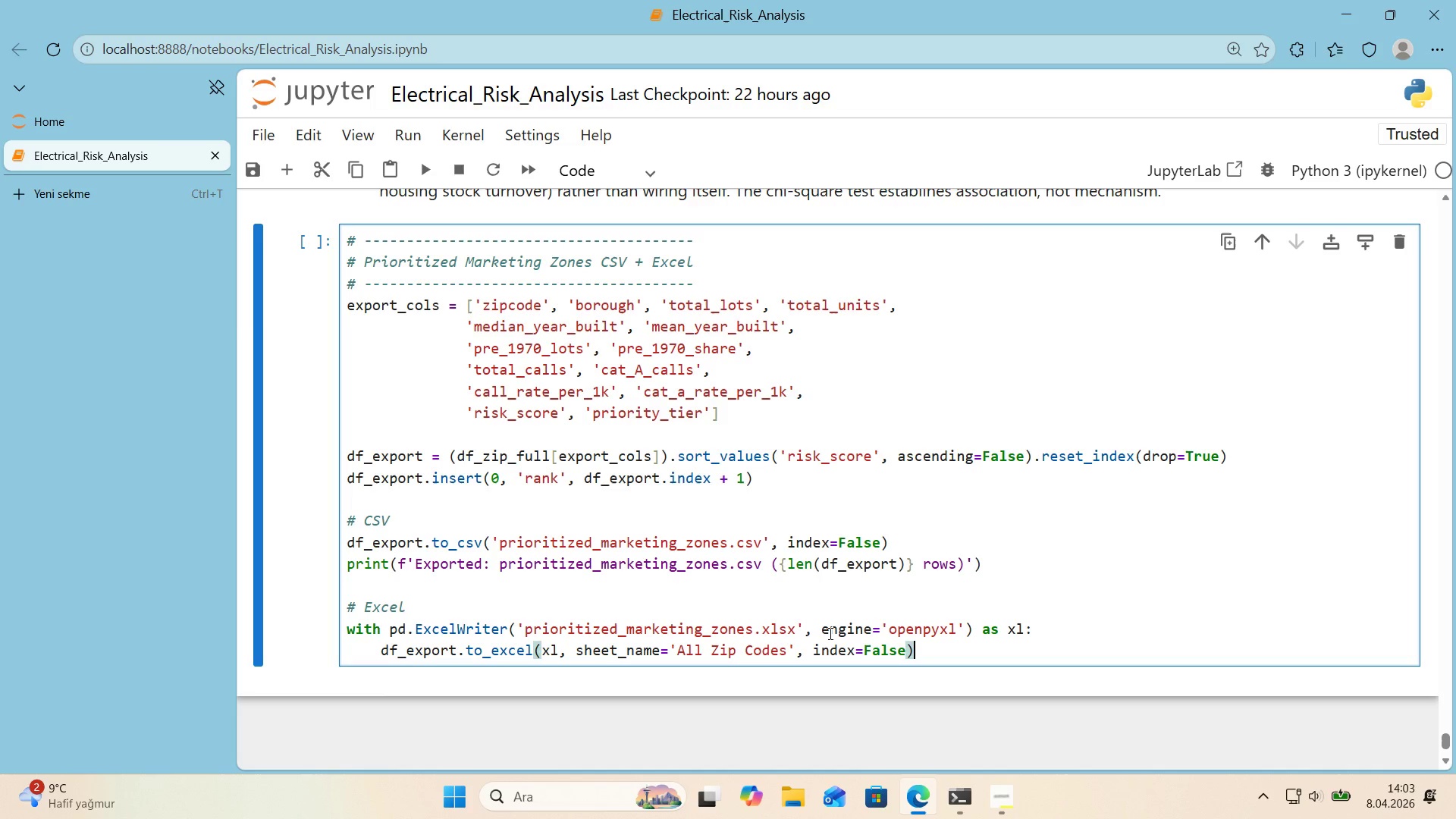 
key(Enter)
 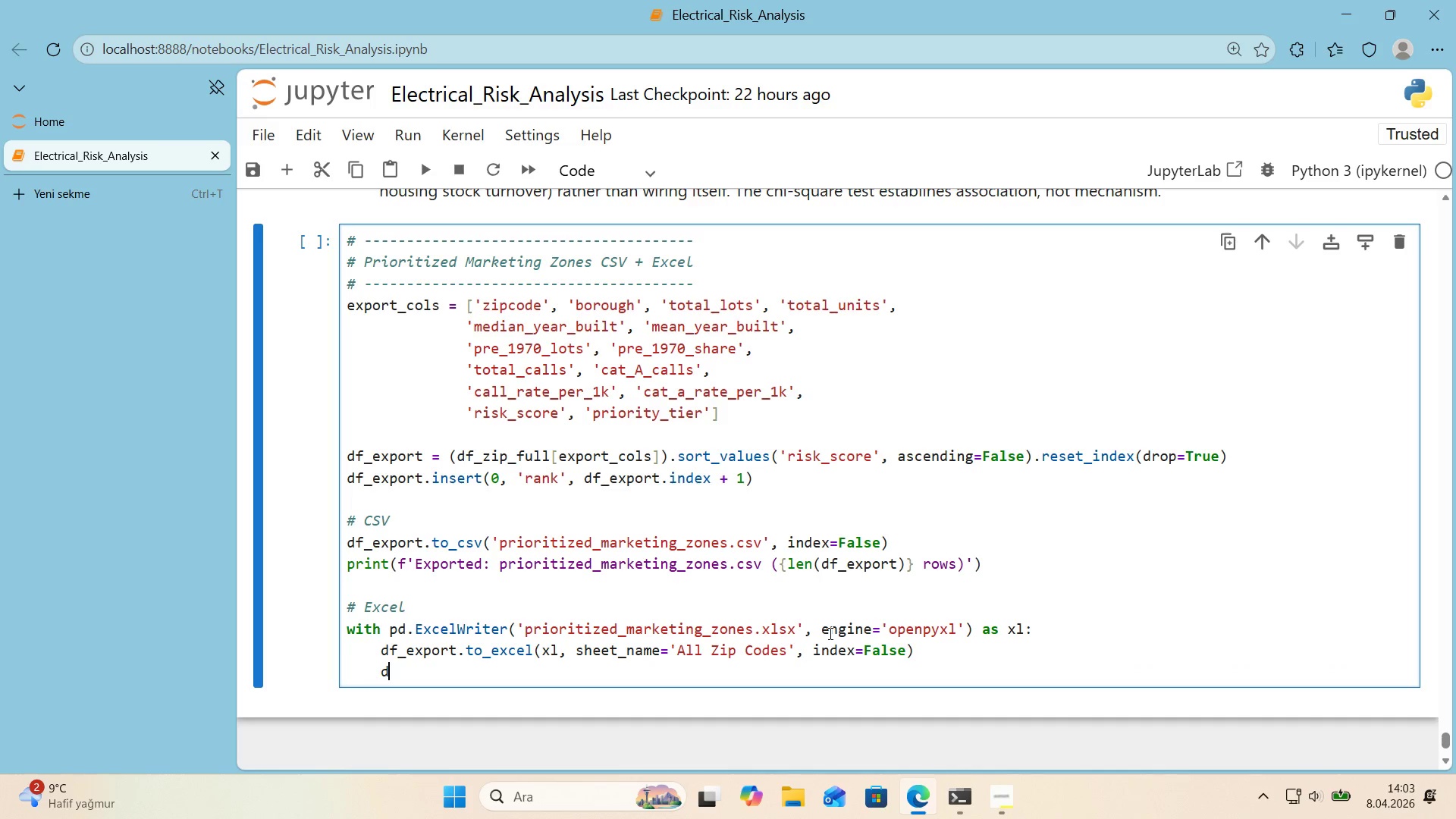 
type(df_export.jead)
key(Backspace)
key(Backspace)
key(Backspace)
key(Backspace)
type(head*()
 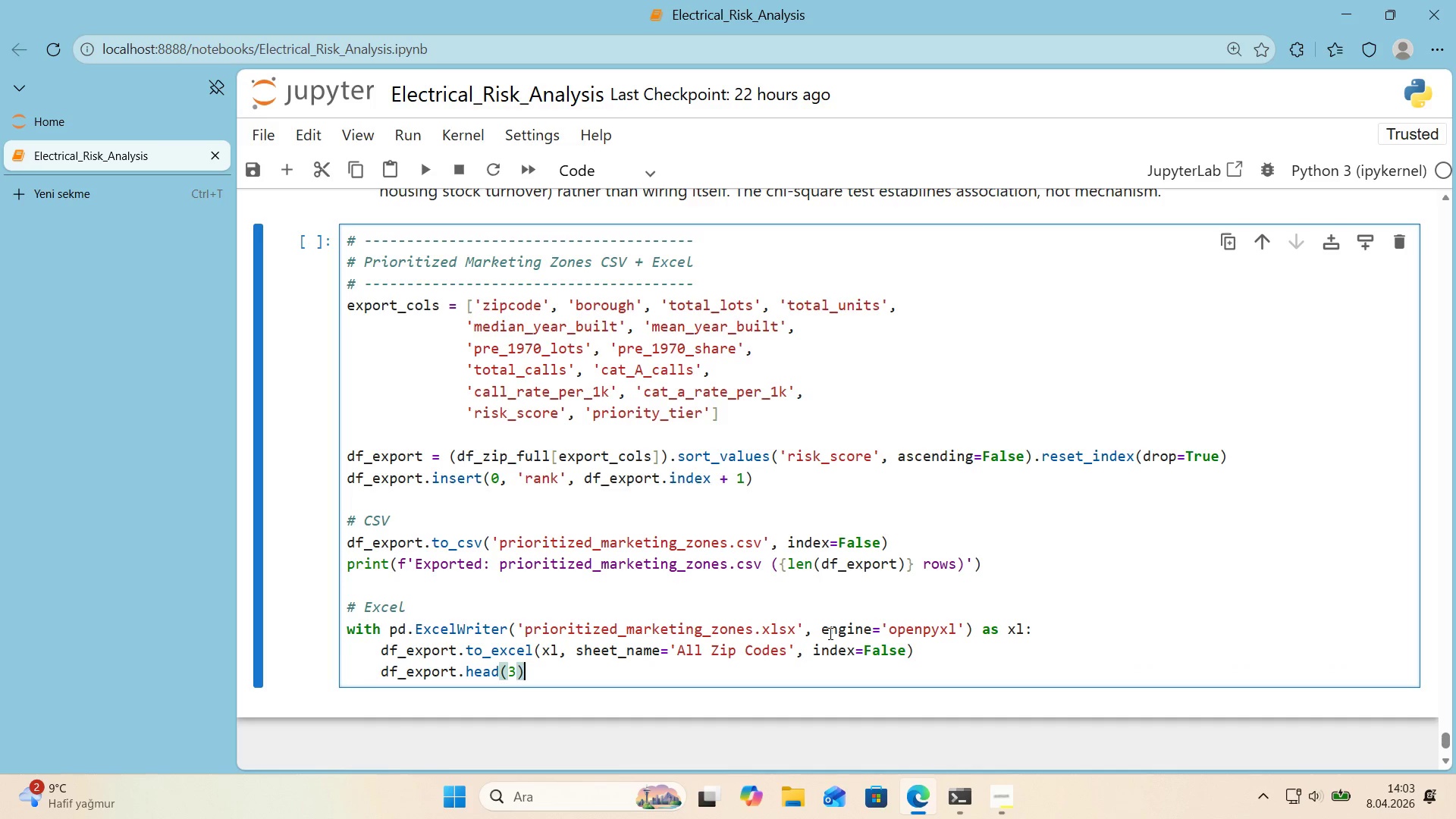 
 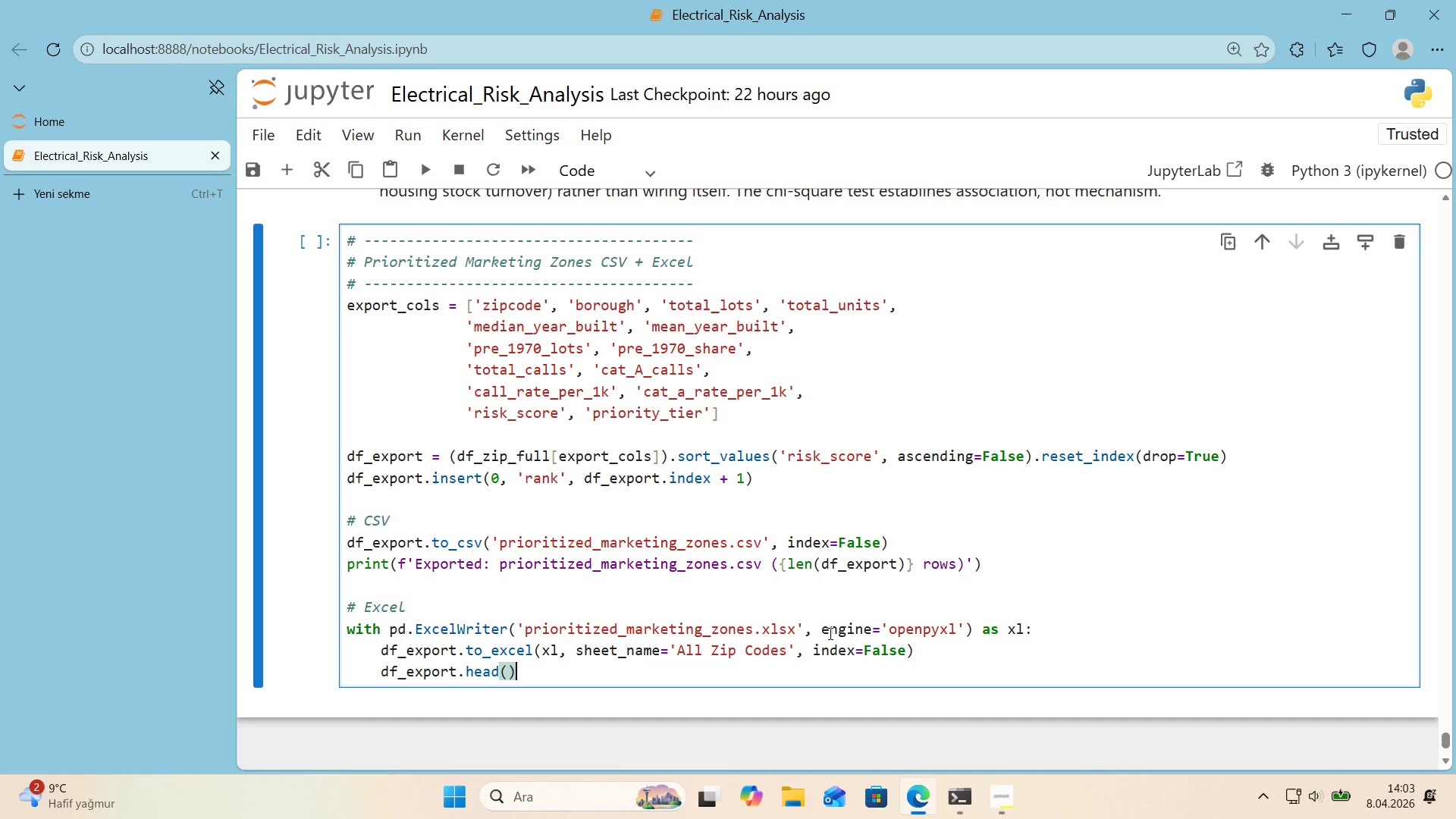 
key(ArrowLeft)
 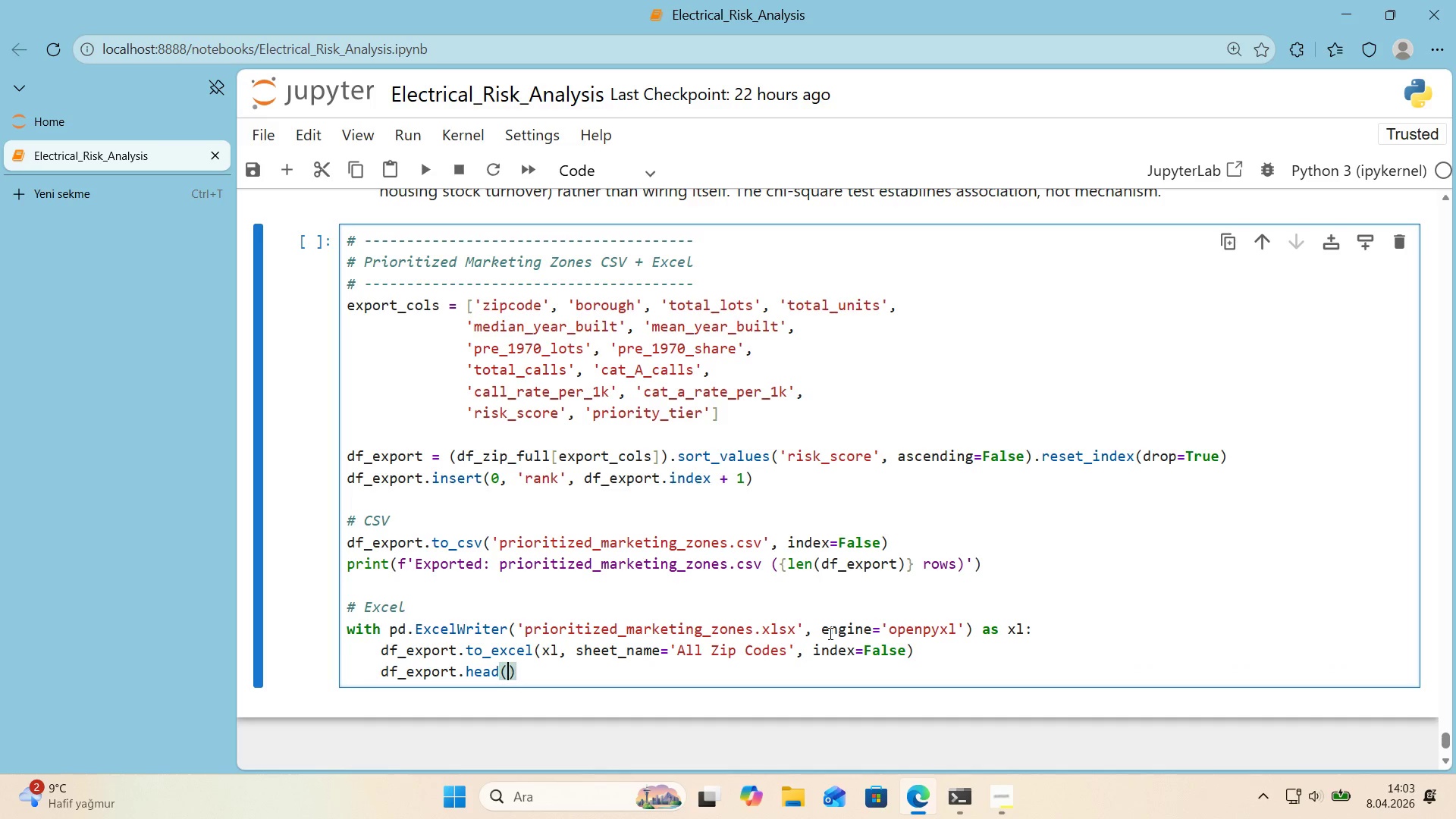 
key(3)
 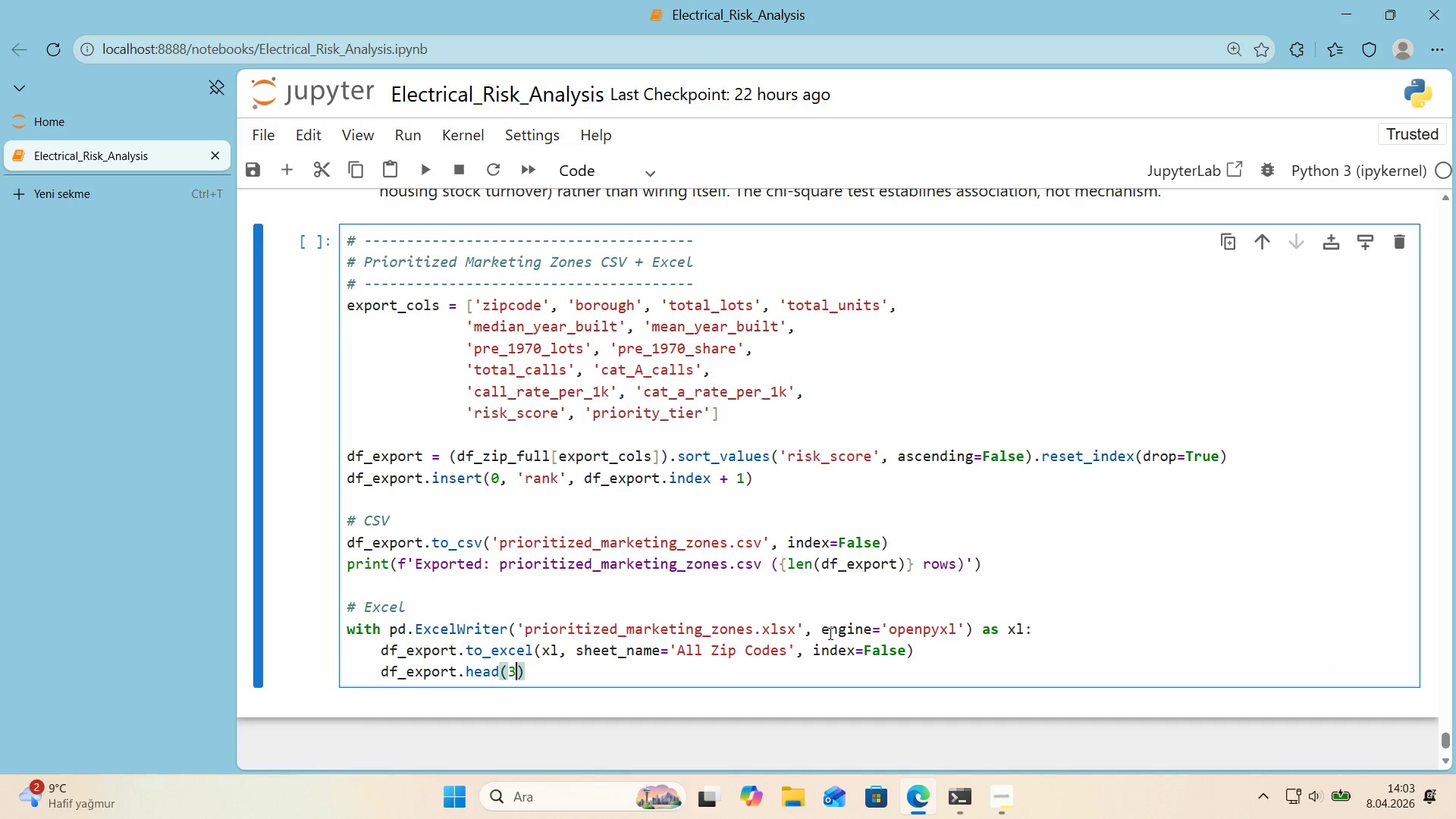 
key(ArrowRight)
 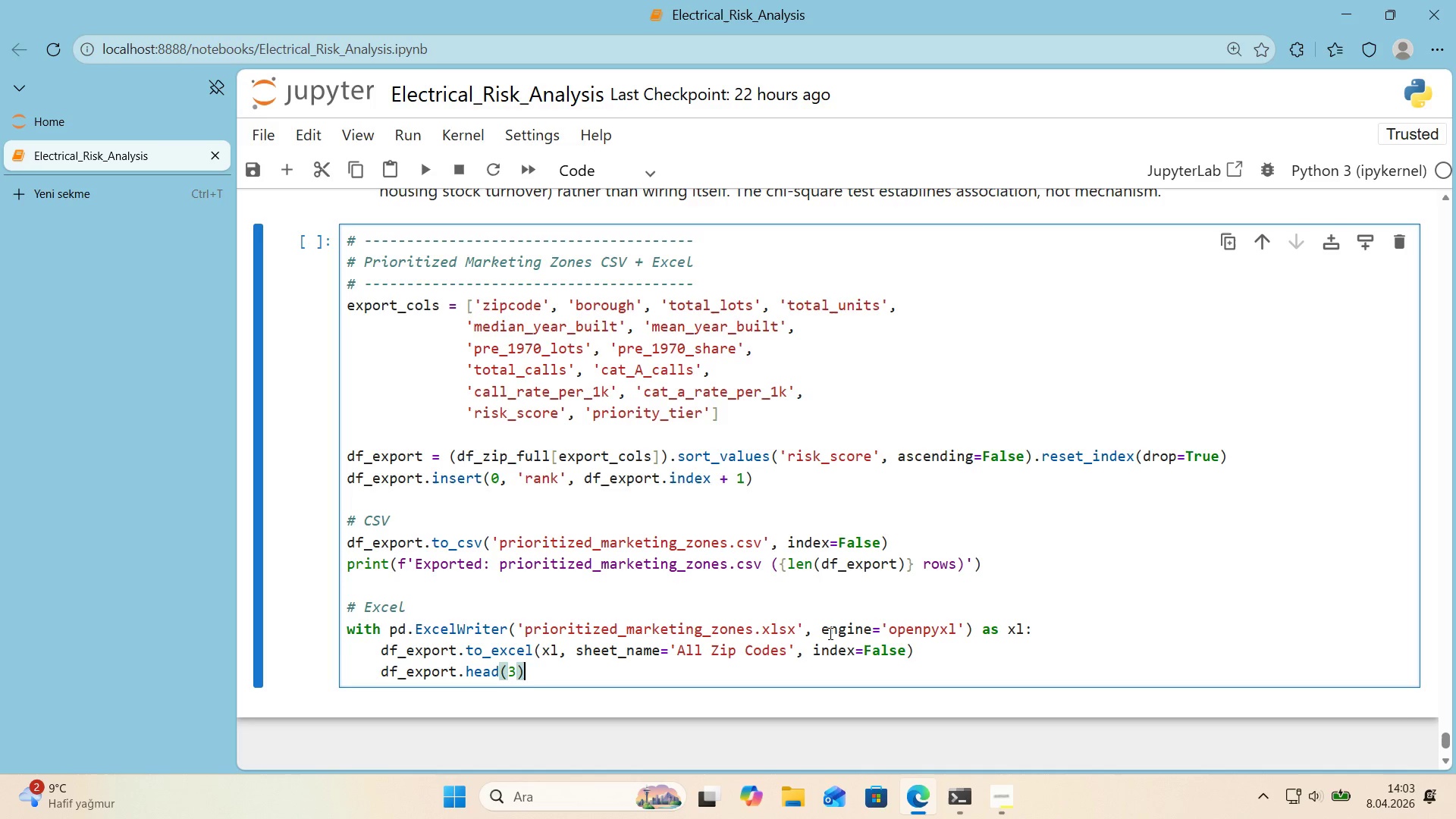 
type(.to_excel*()
 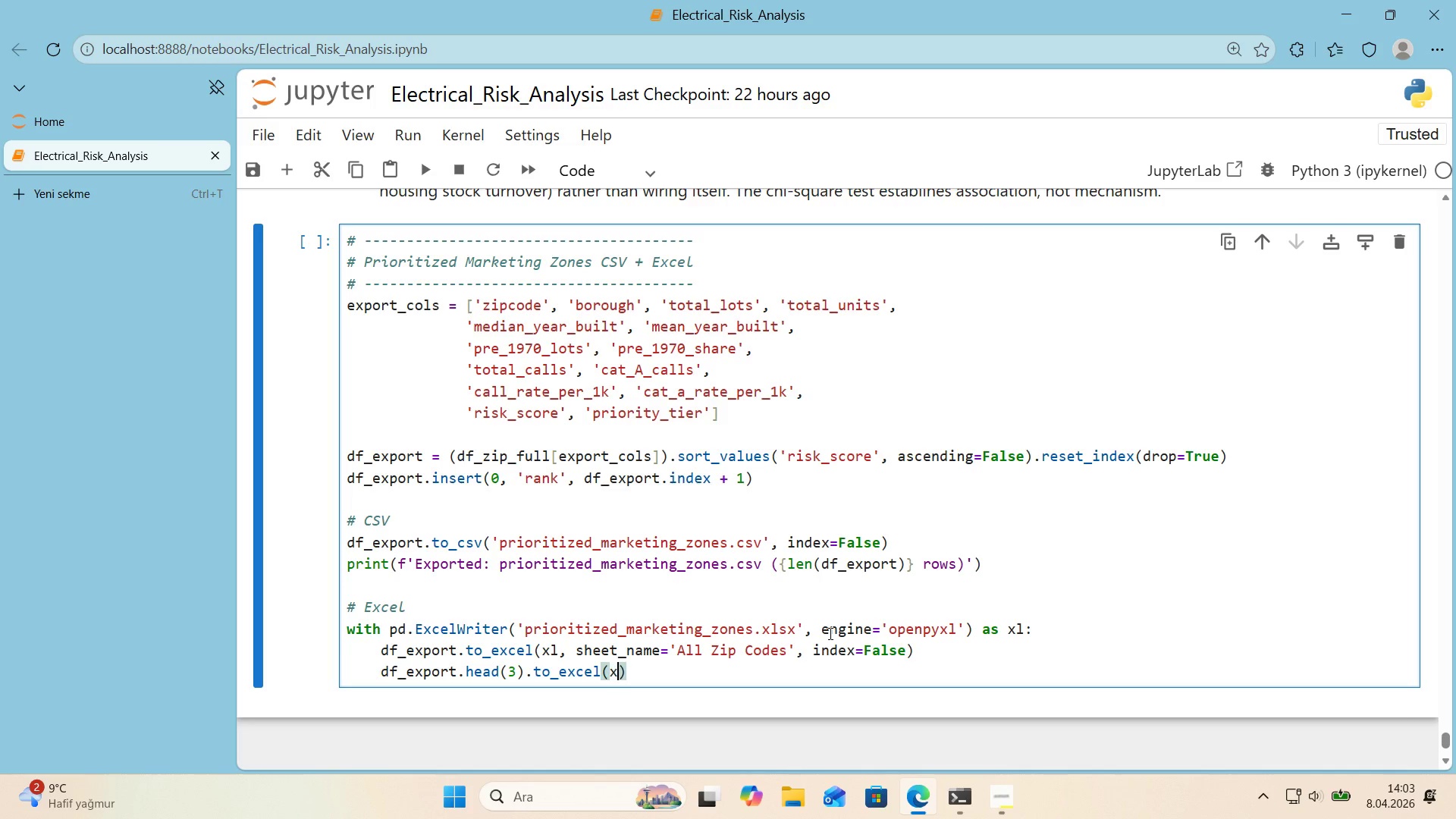 
 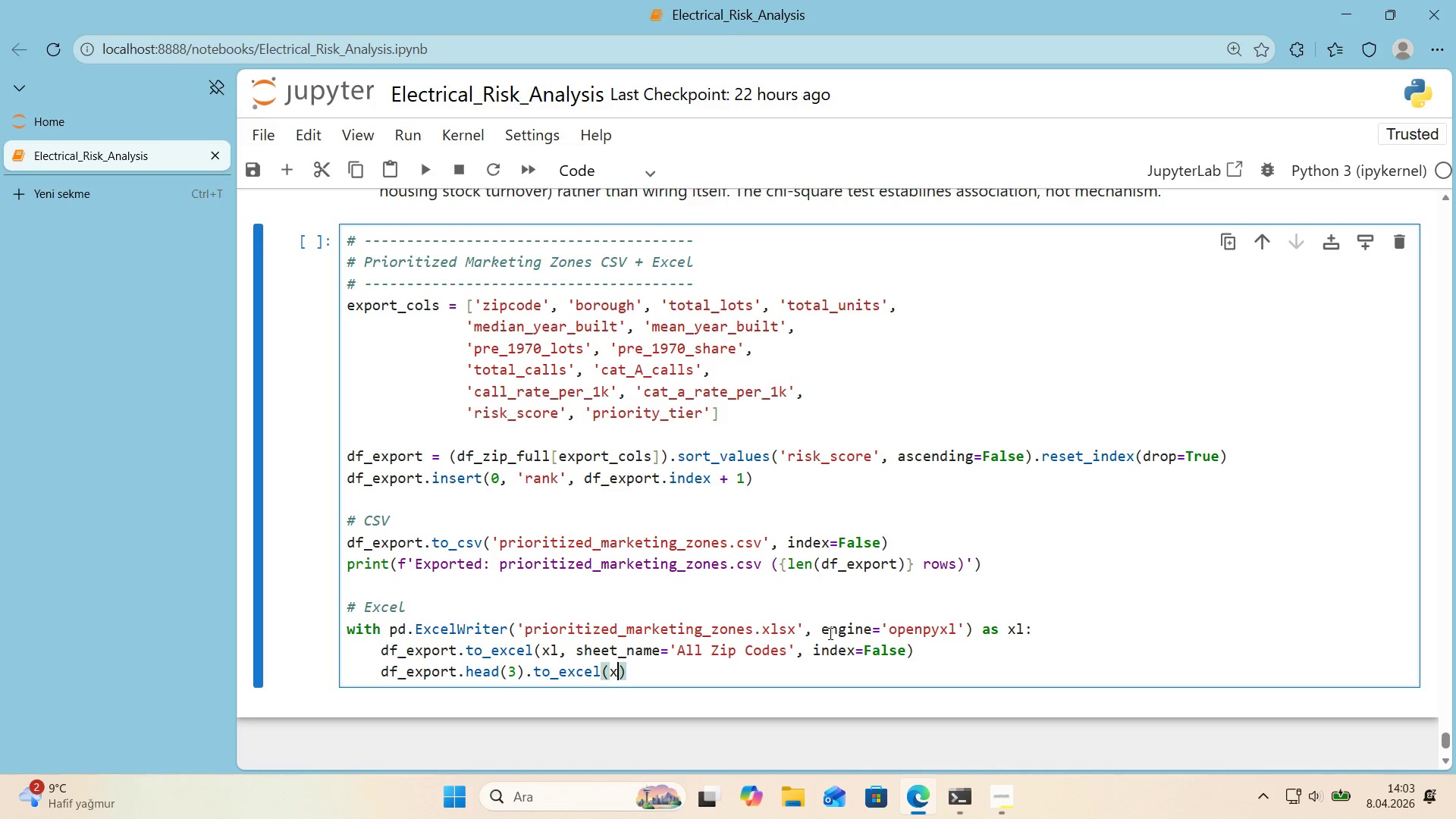 
key(ArrowLeft)
 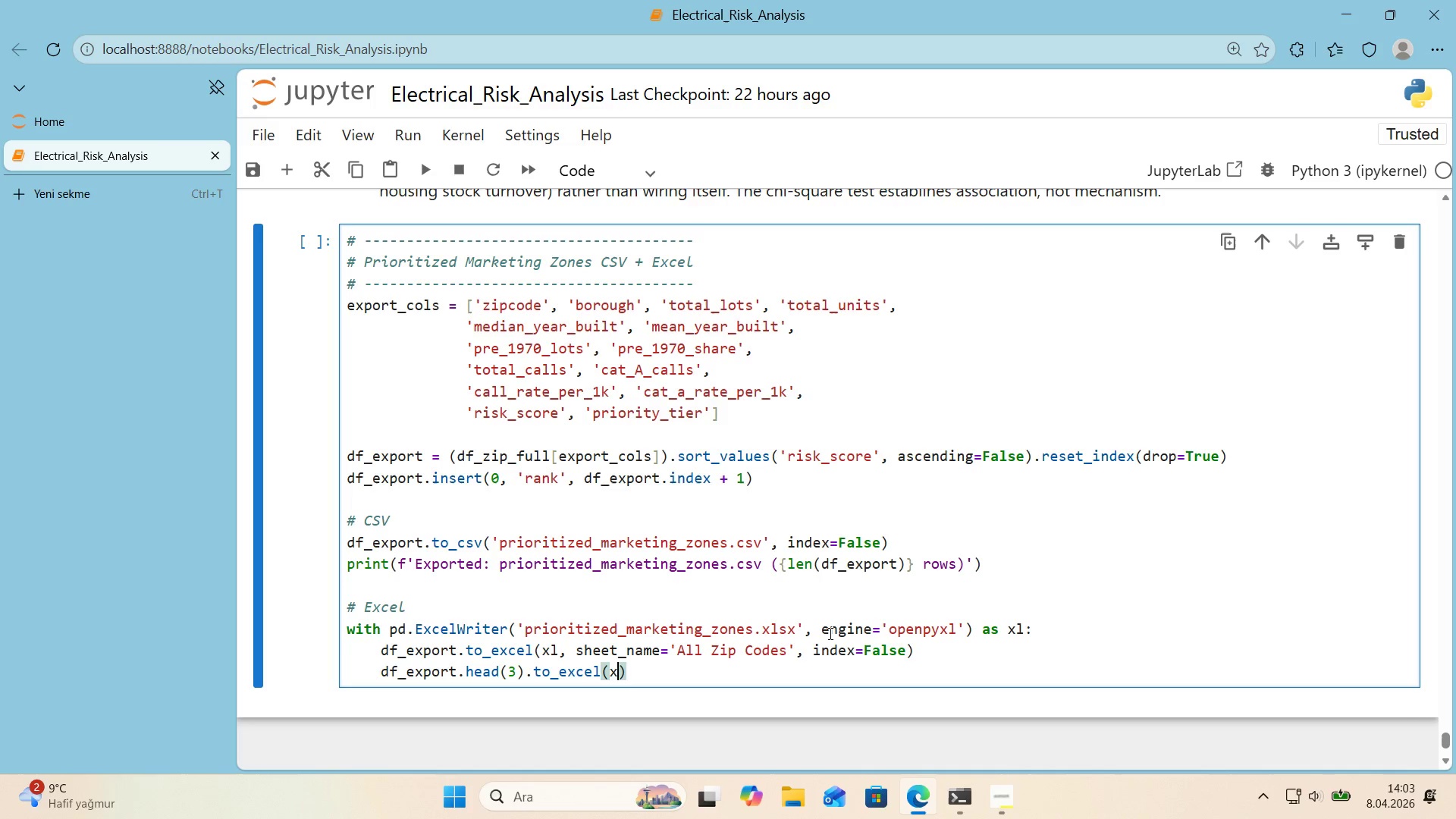 
type(xl, sheet_name)
 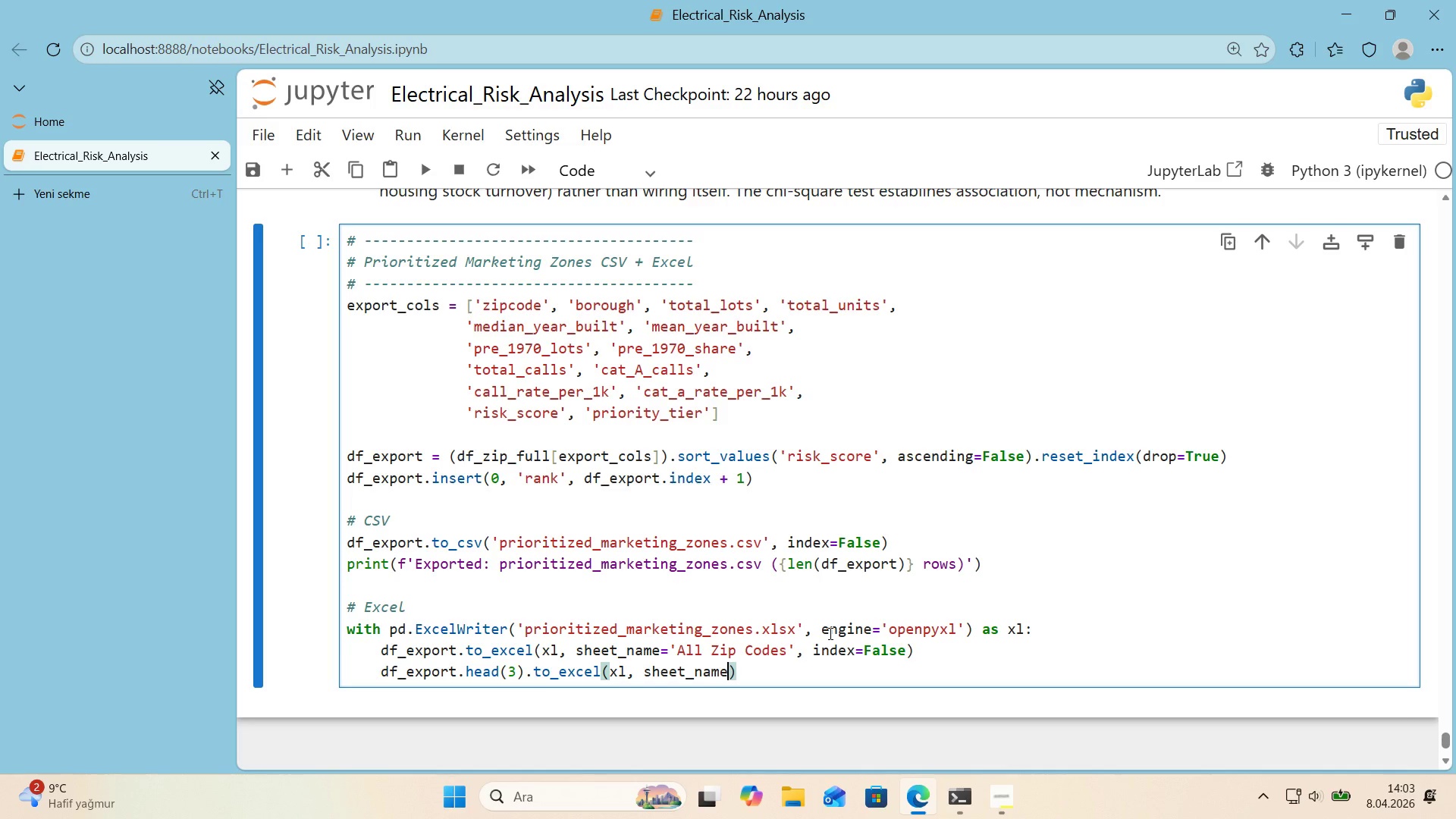 
type()@@)
 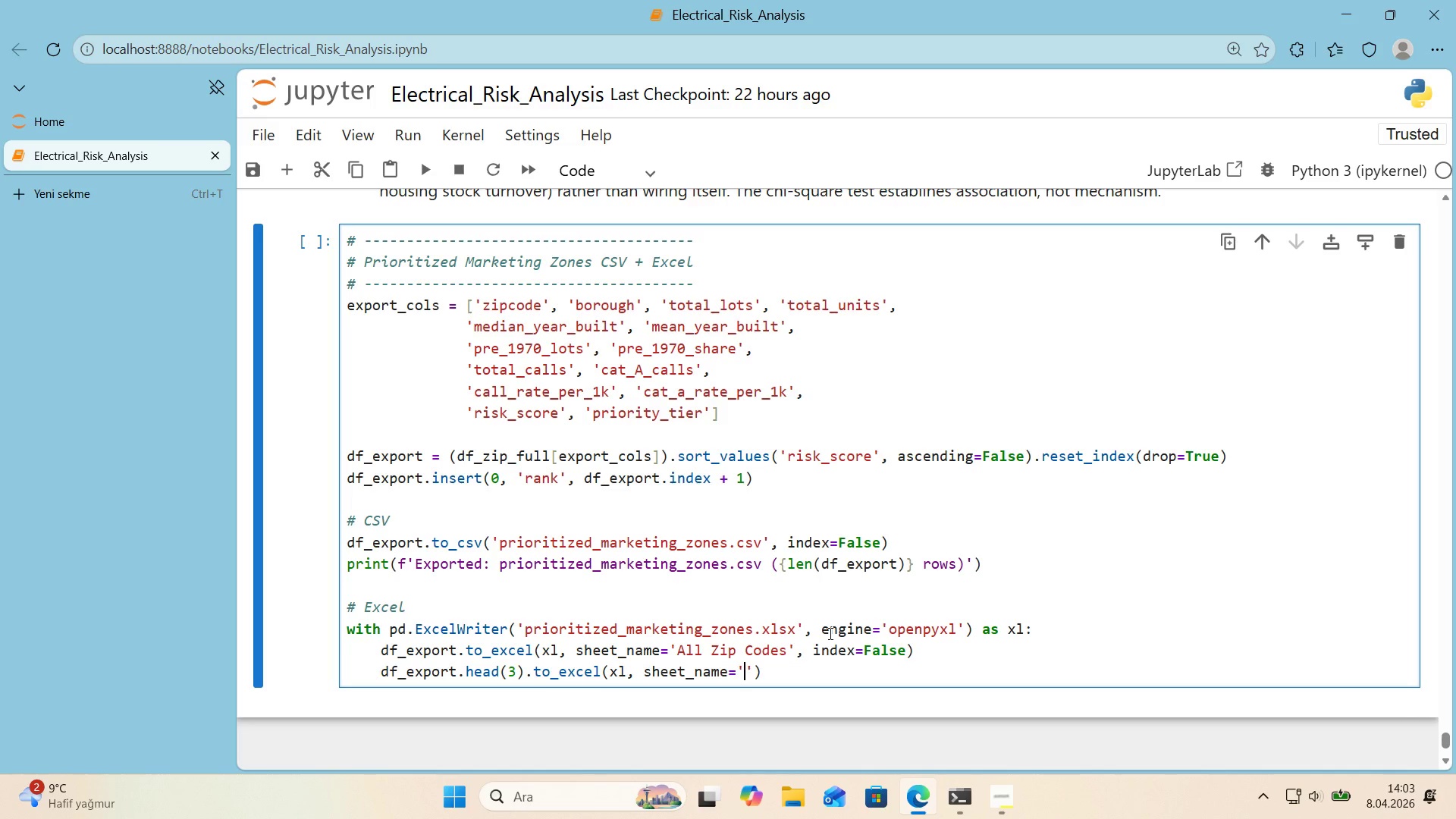 
 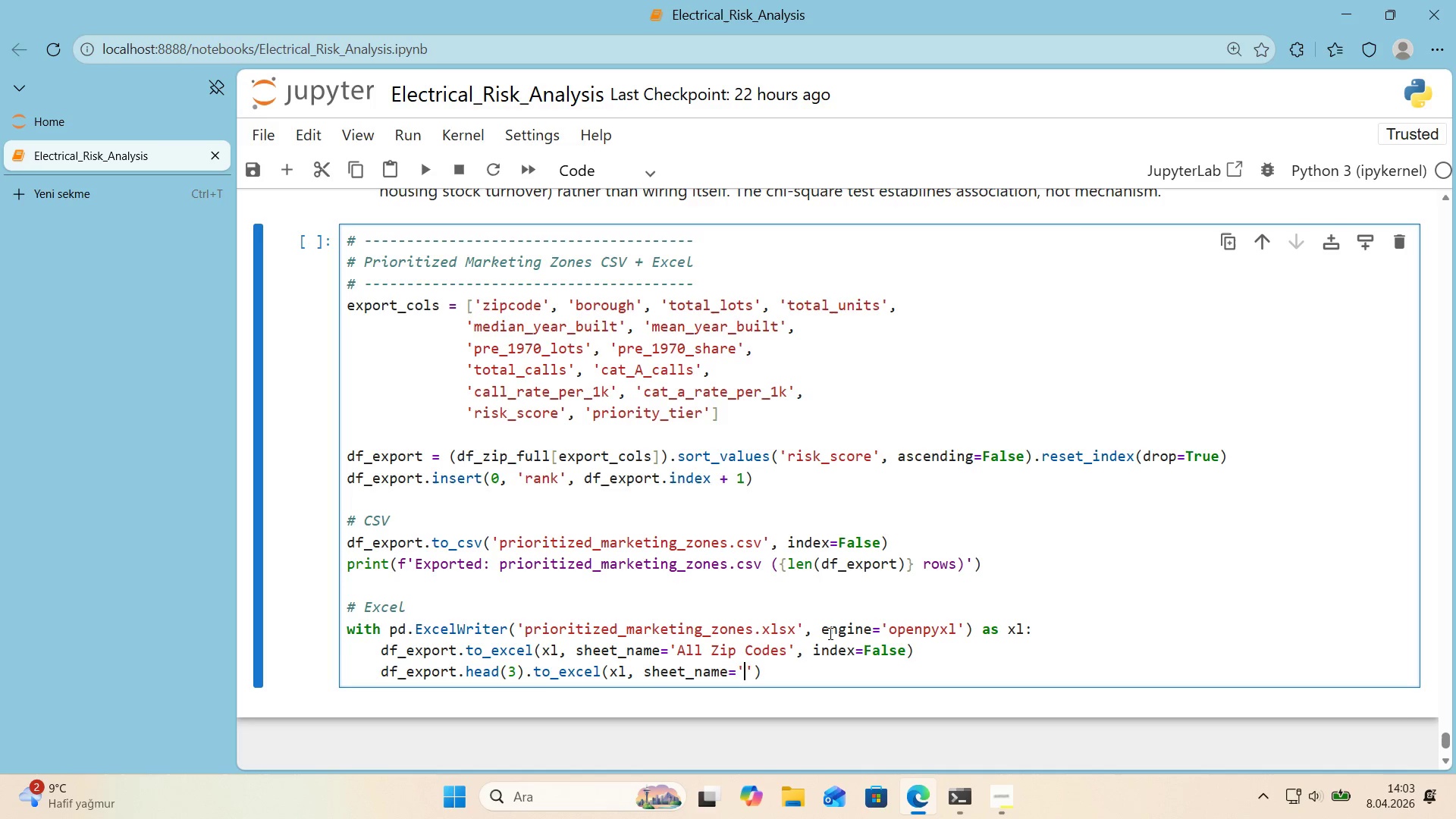 
key(ArrowLeft)
 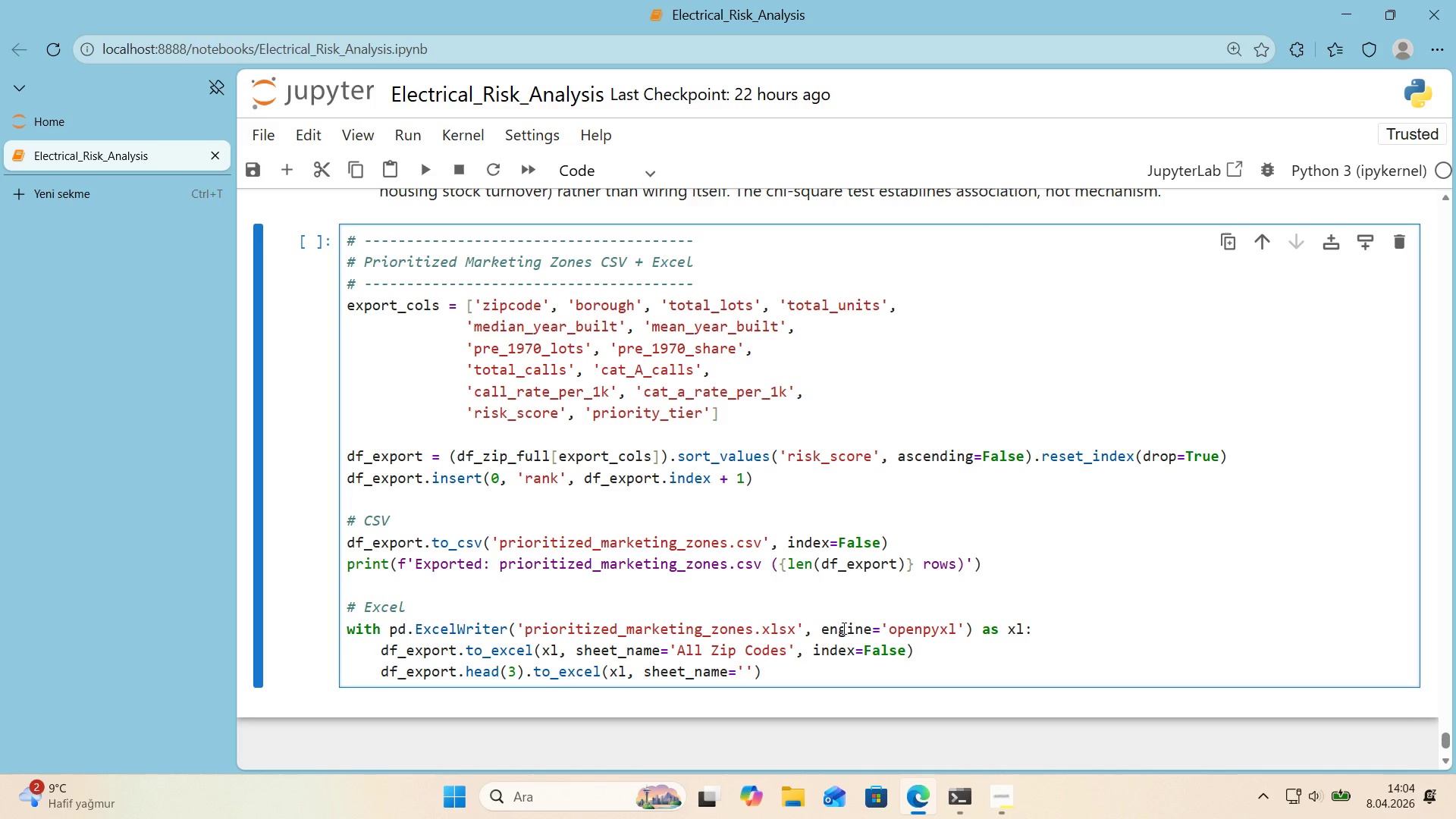 
wait(64.7)
 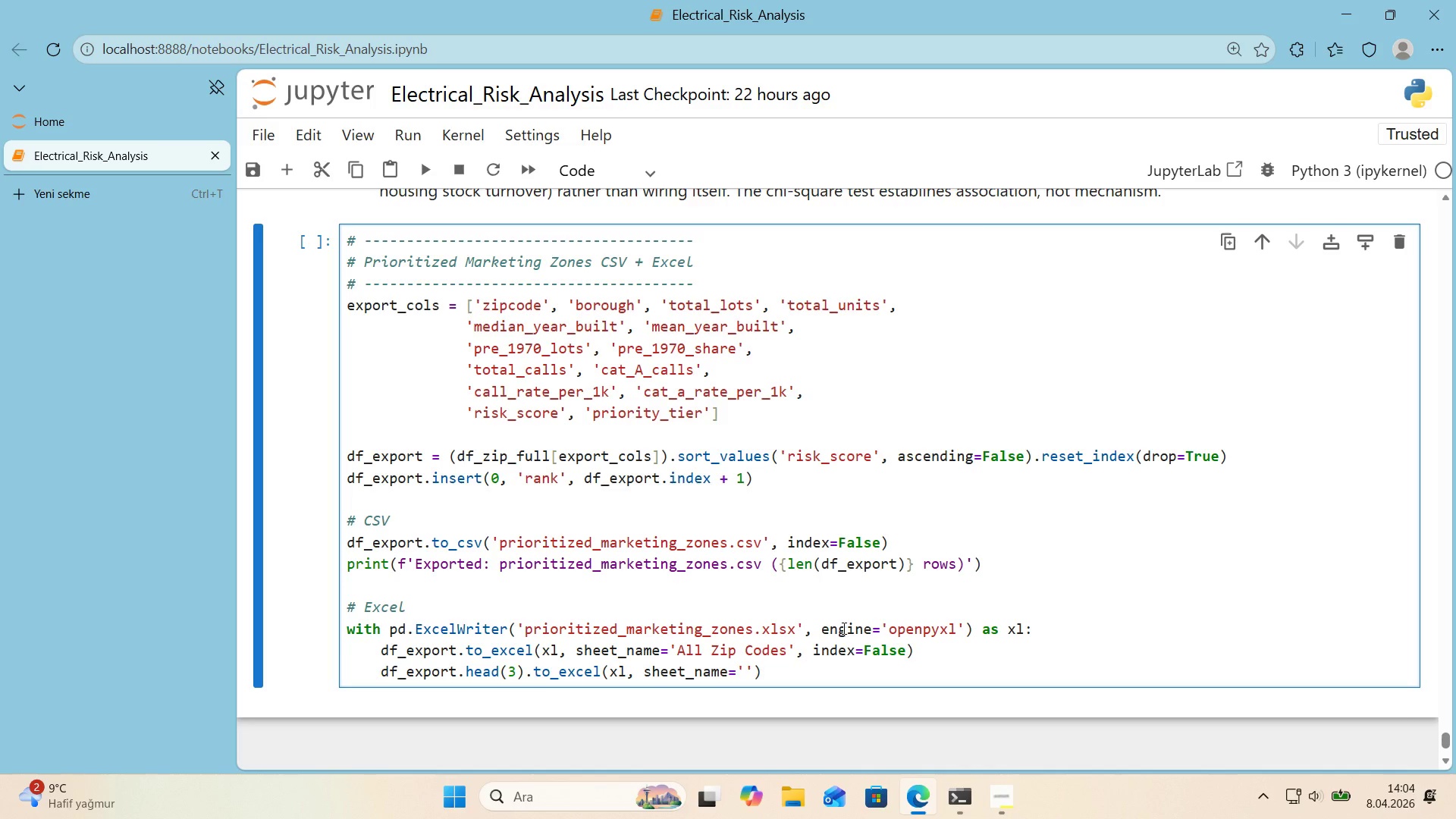 
type(Top 3 re)
key(Backspace)
key(Backspace)
type(Recommendat'ons )
key(Backspace)
key(Backspace)
 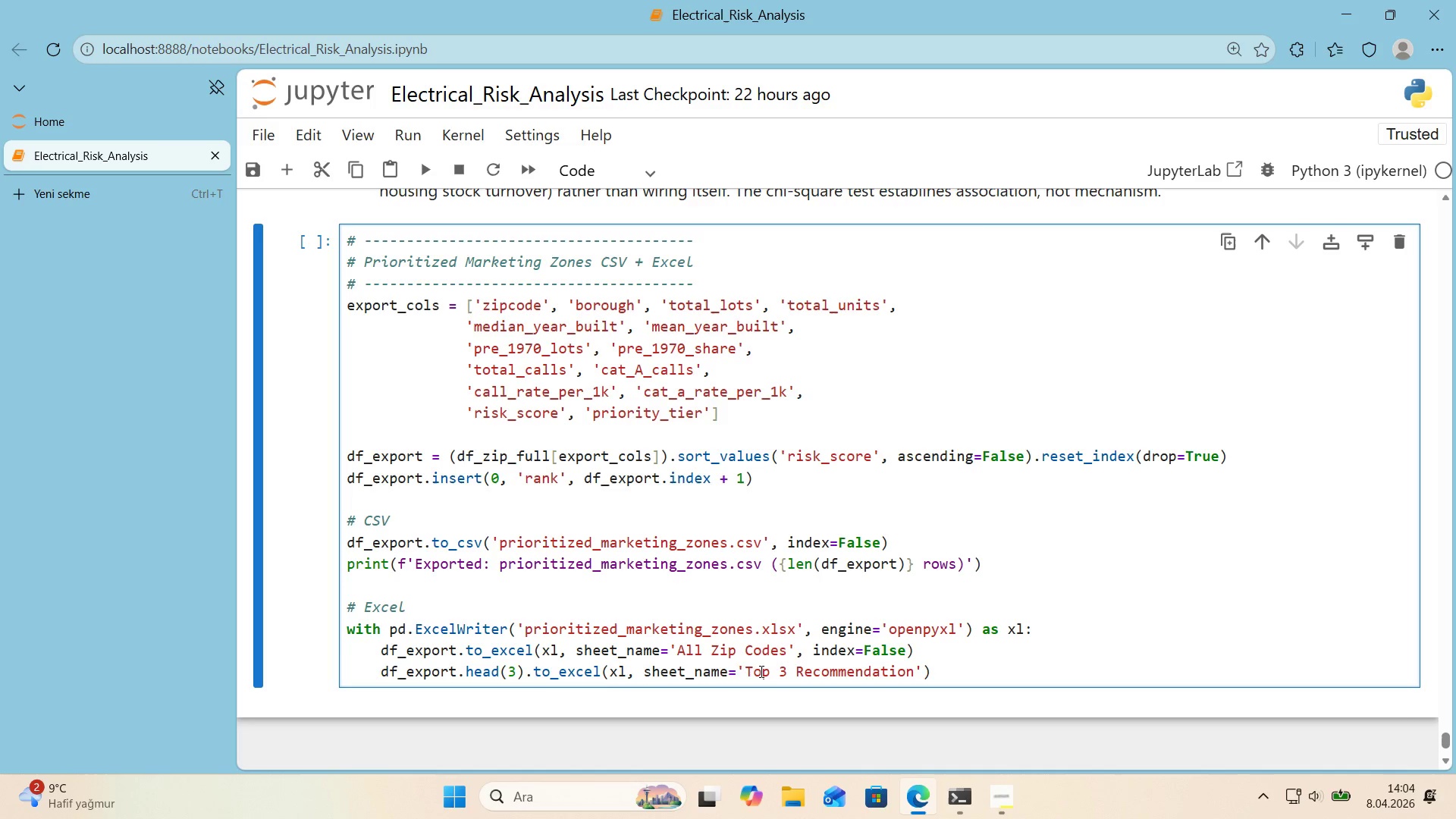 
key(ArrowRight)
 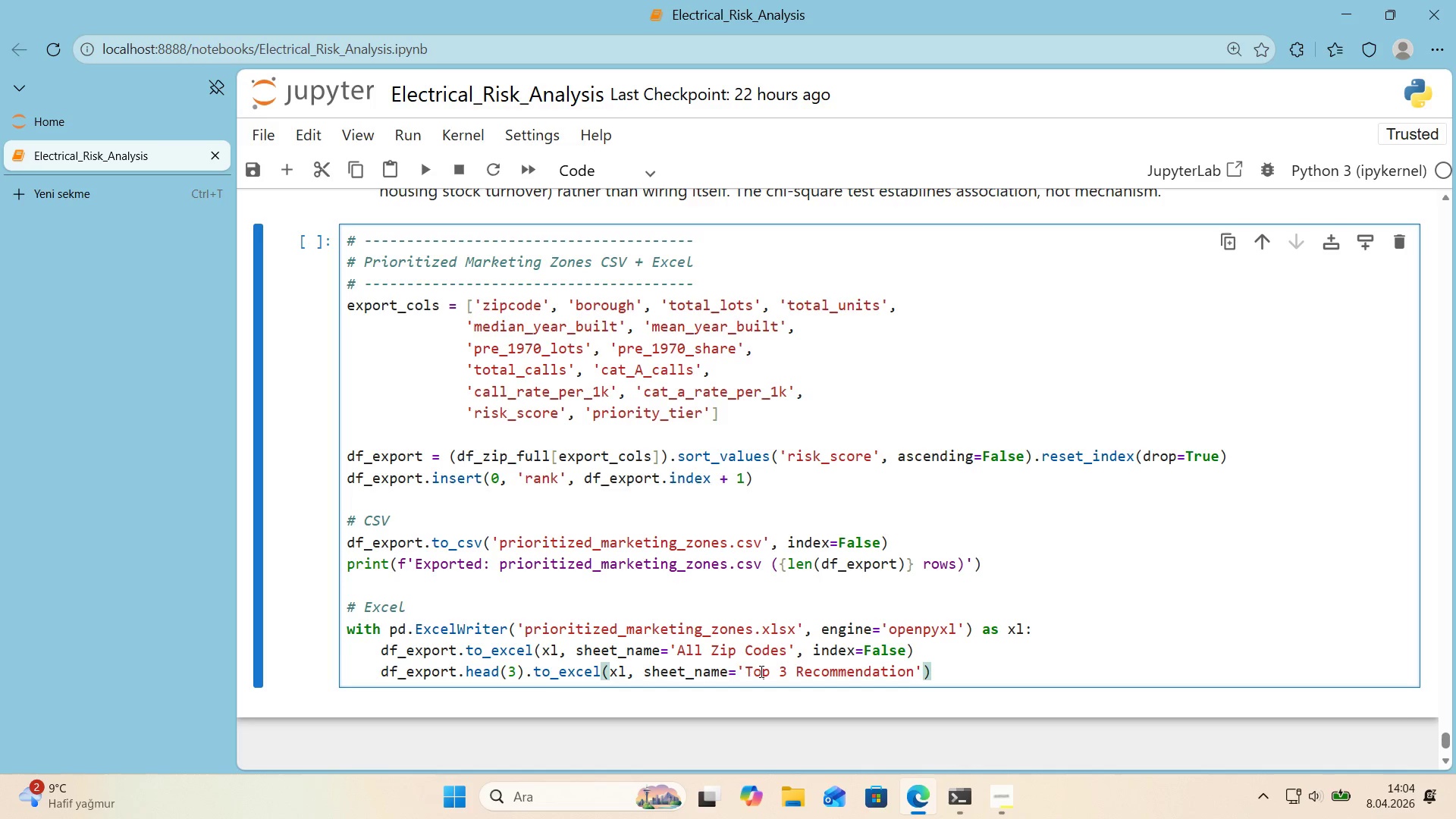 
type(, 'ndex)False)
 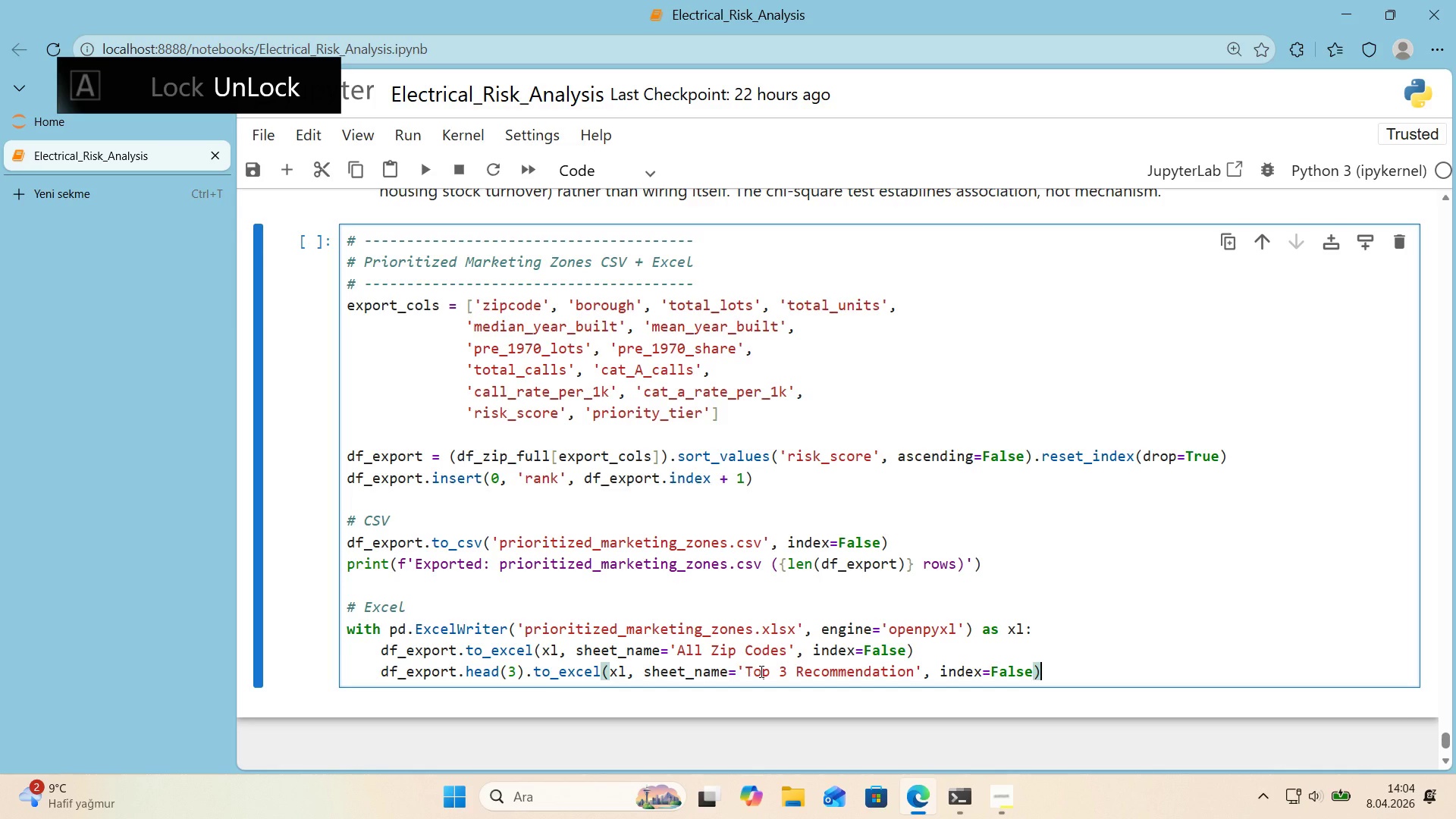 
 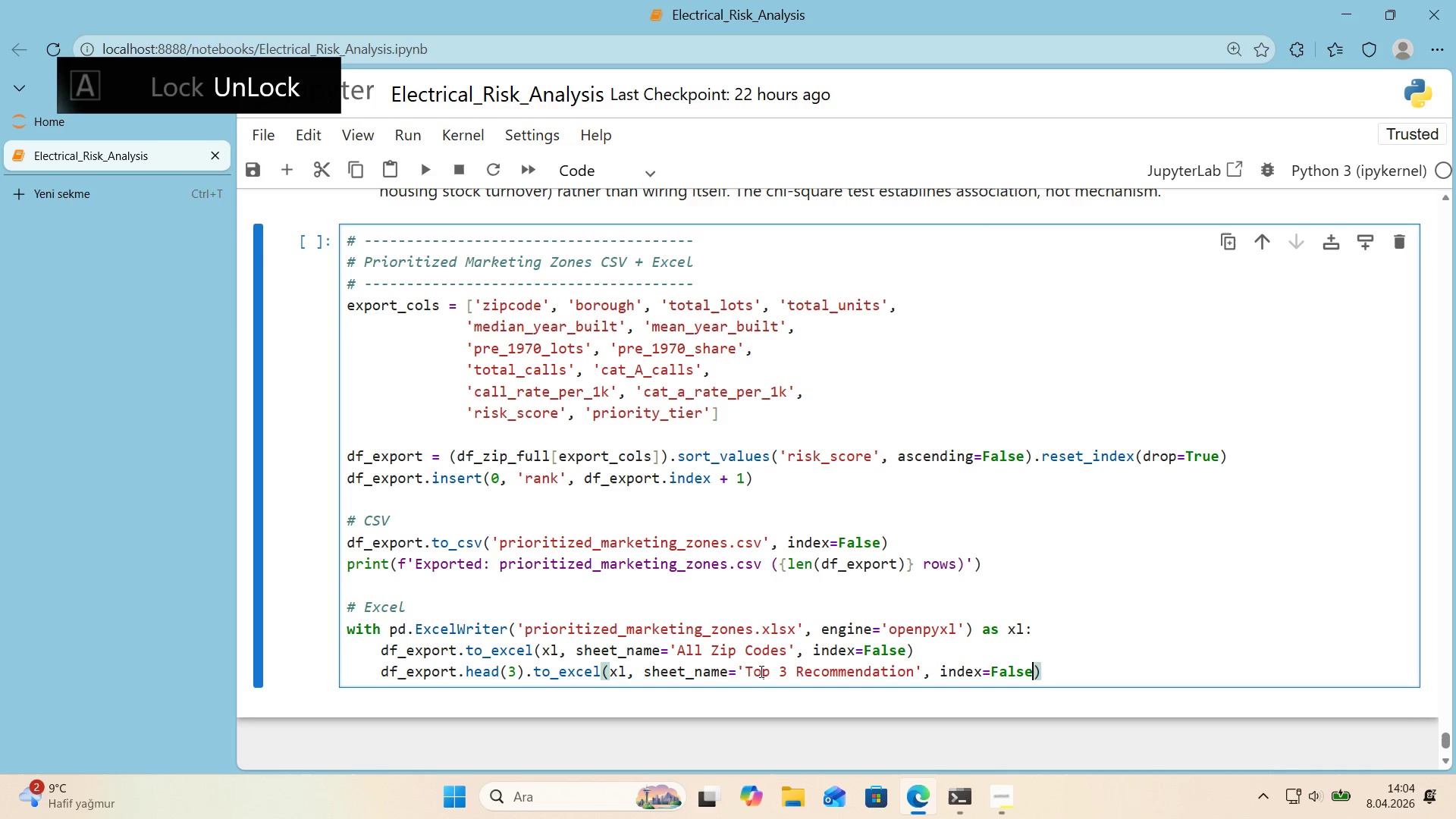 
key(ArrowRight)
 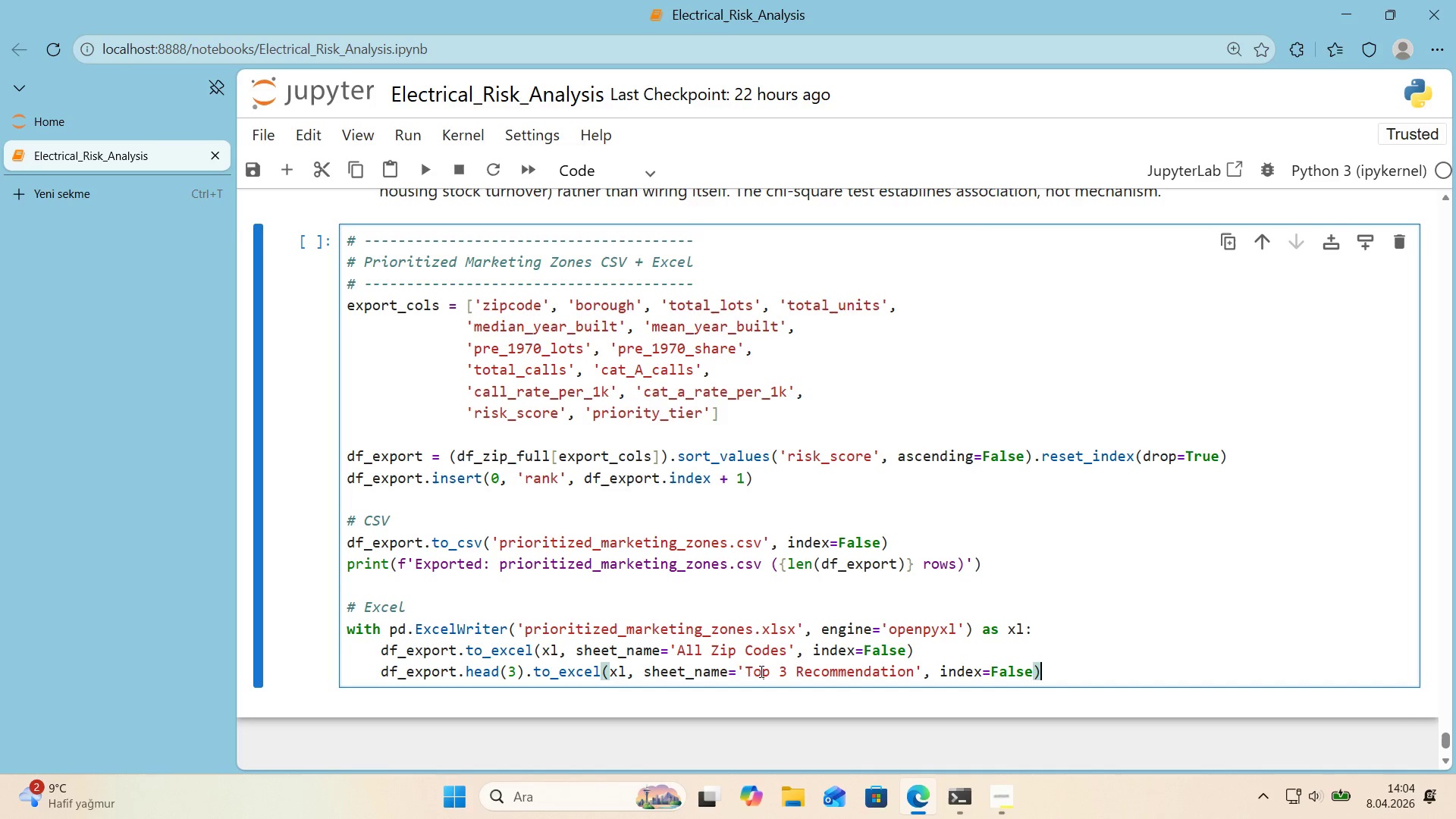 
wait(6.38)
 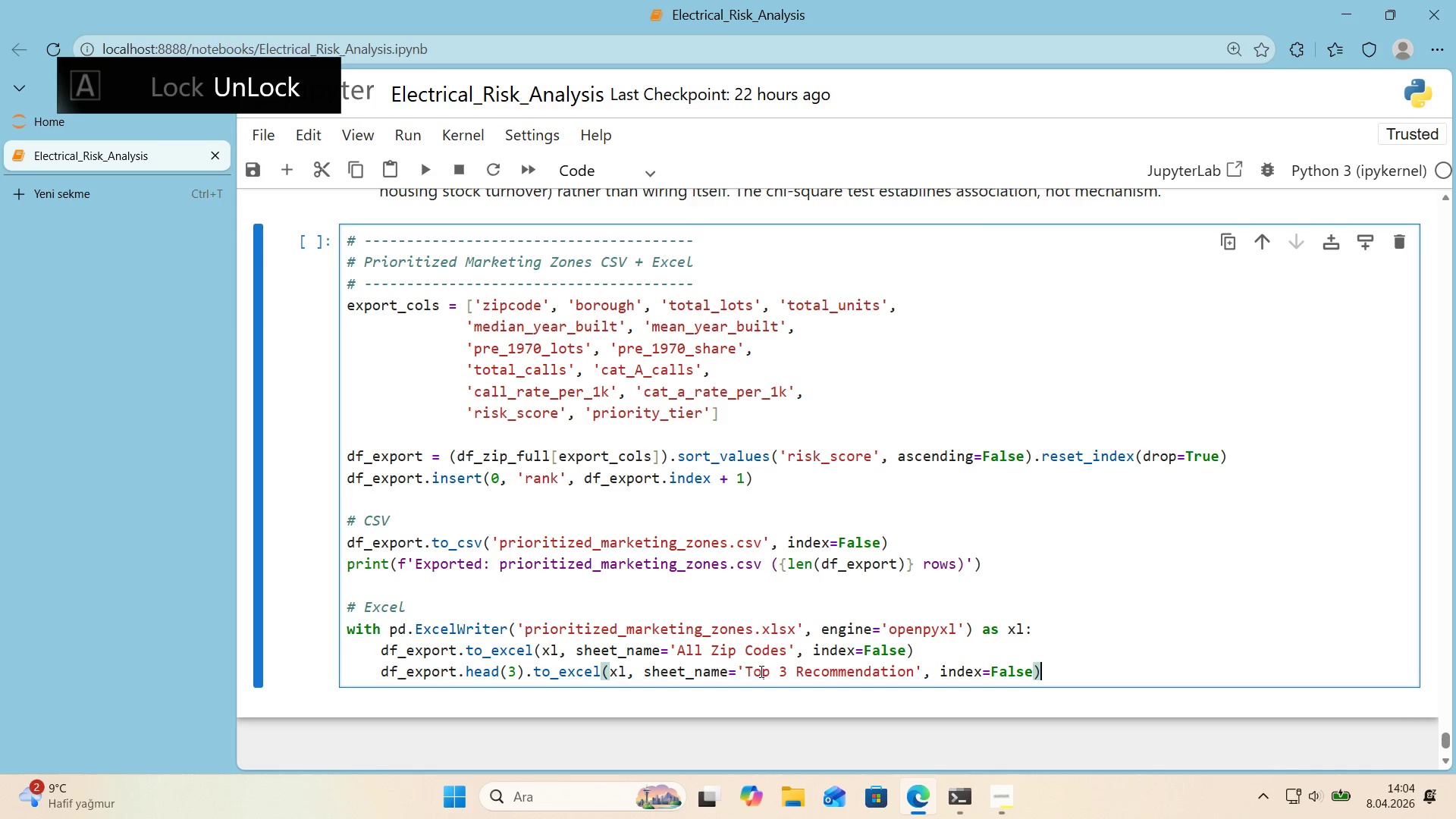 
left_click([1062, 672])
 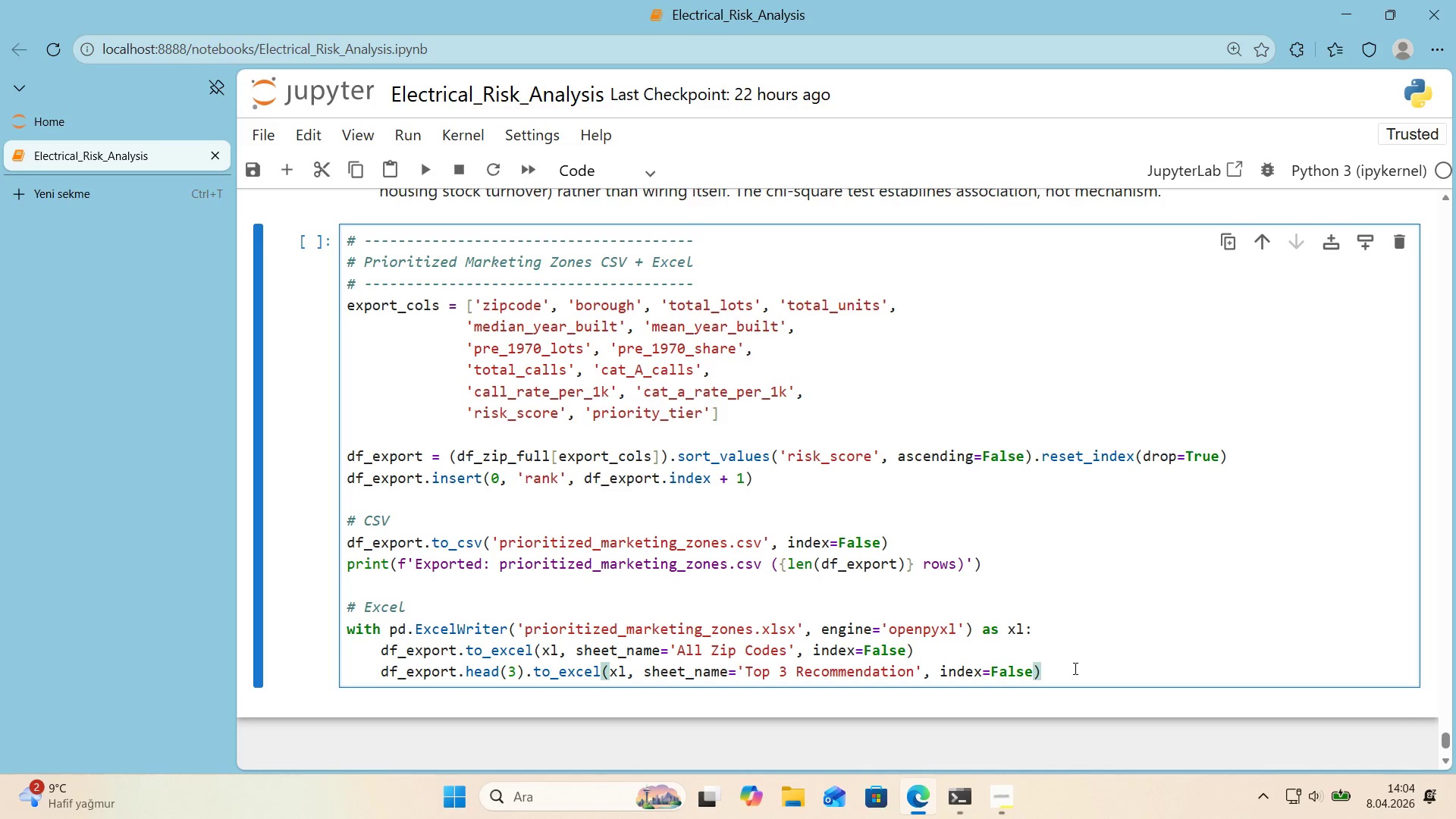 
key(Enter)
 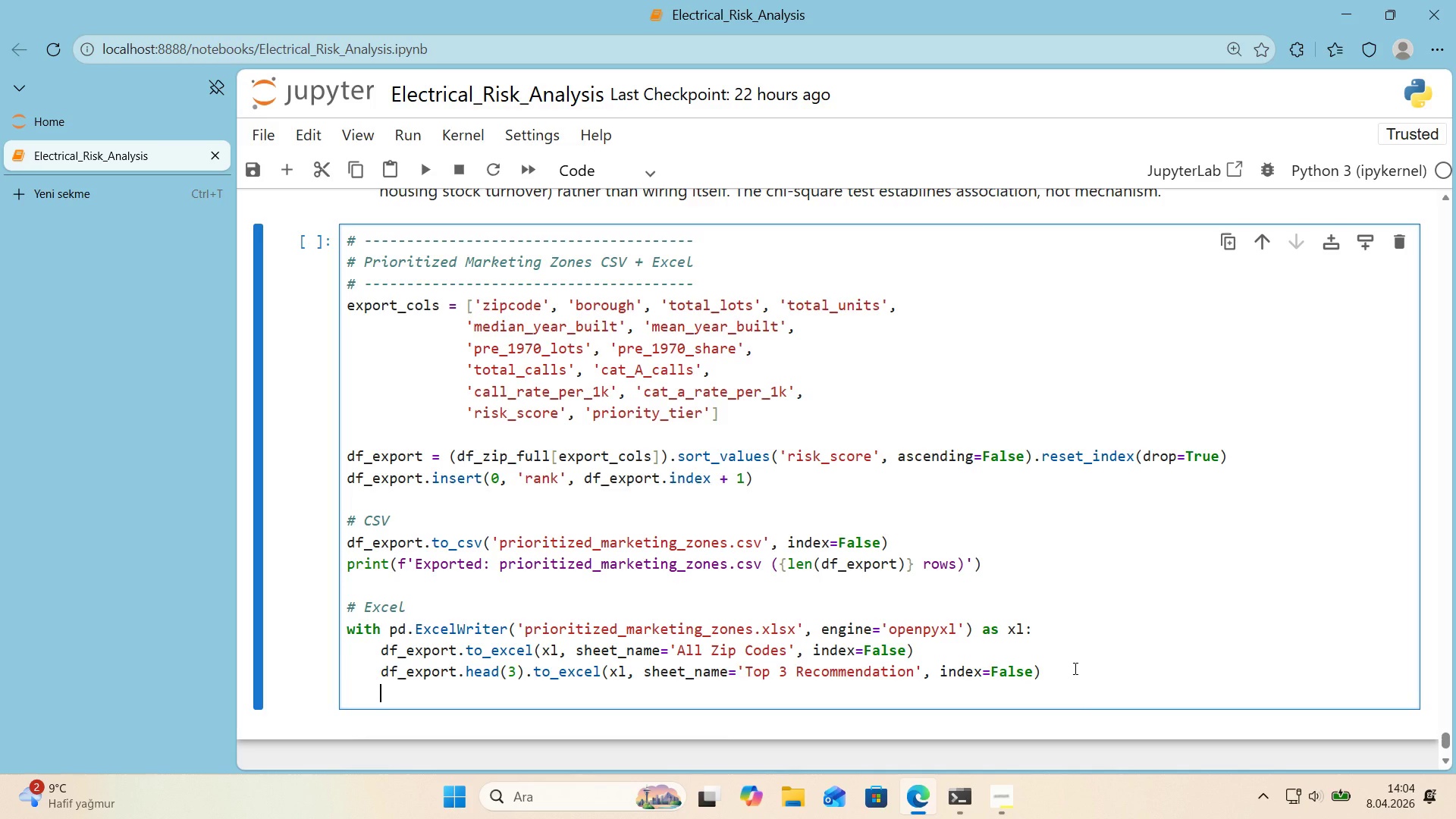 
type(()
key(Backspace)
type(*()
 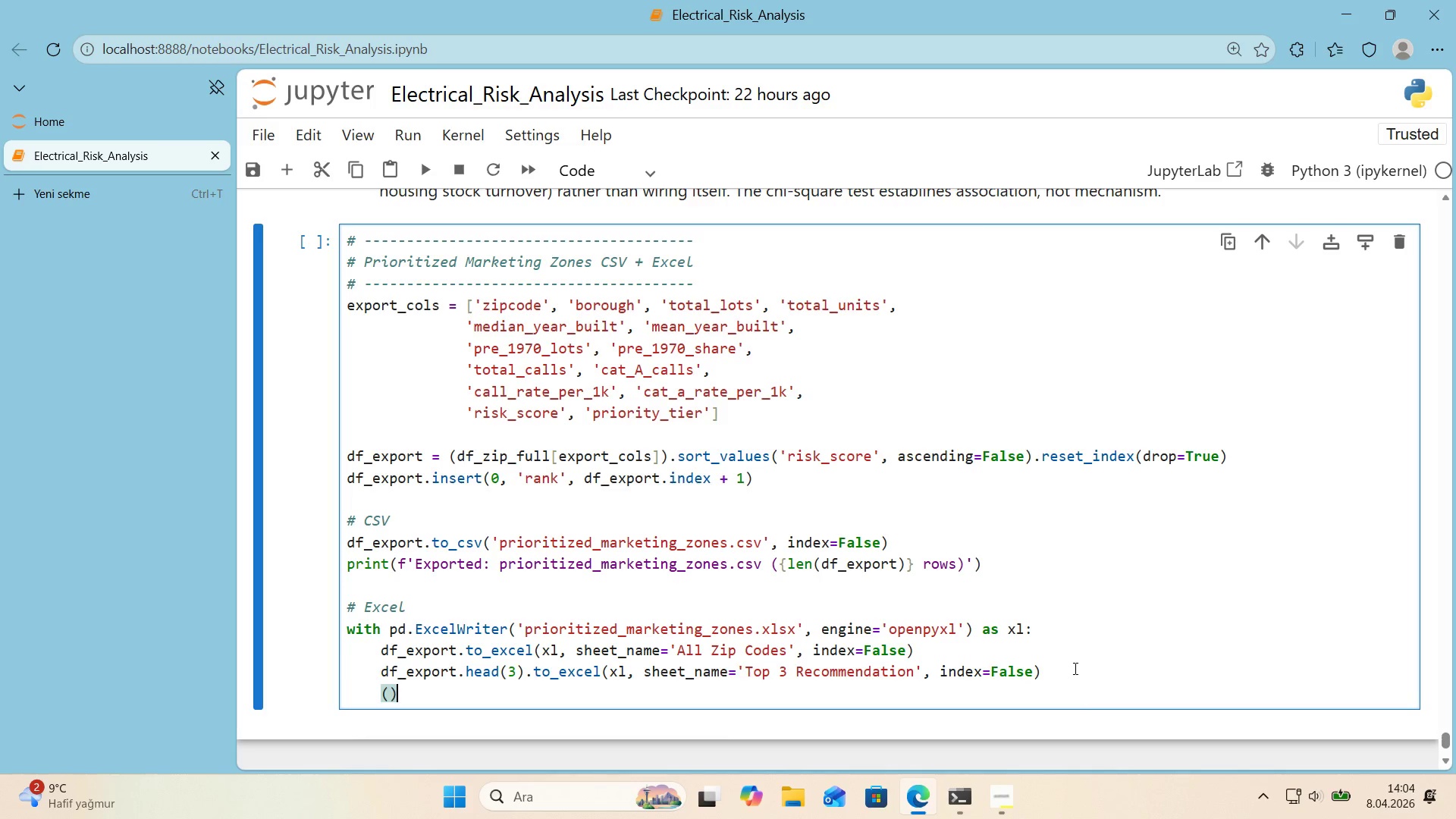 
key(ArrowLeft)
 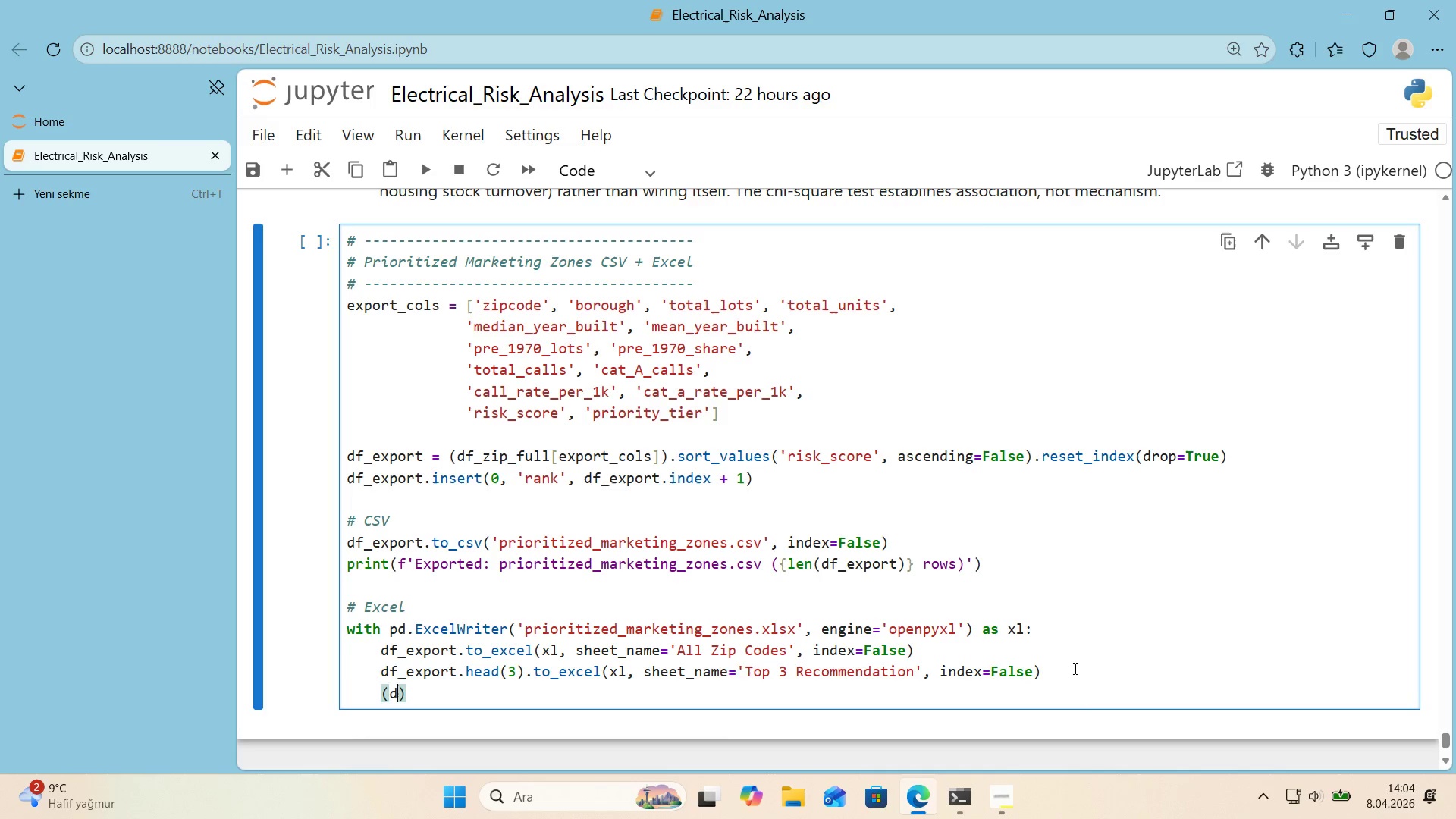 
type(df_export)
 